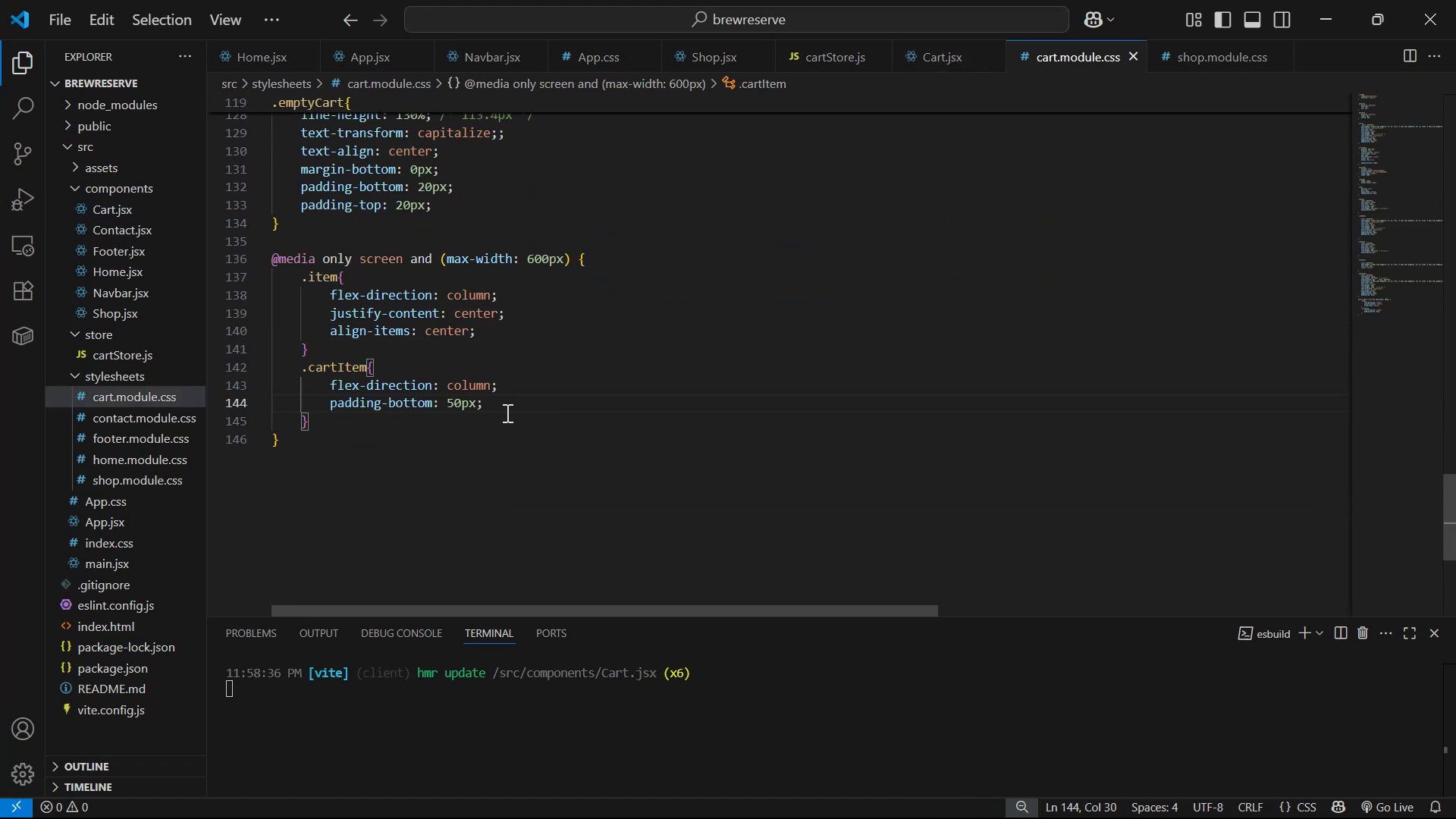 
key(Enter)
 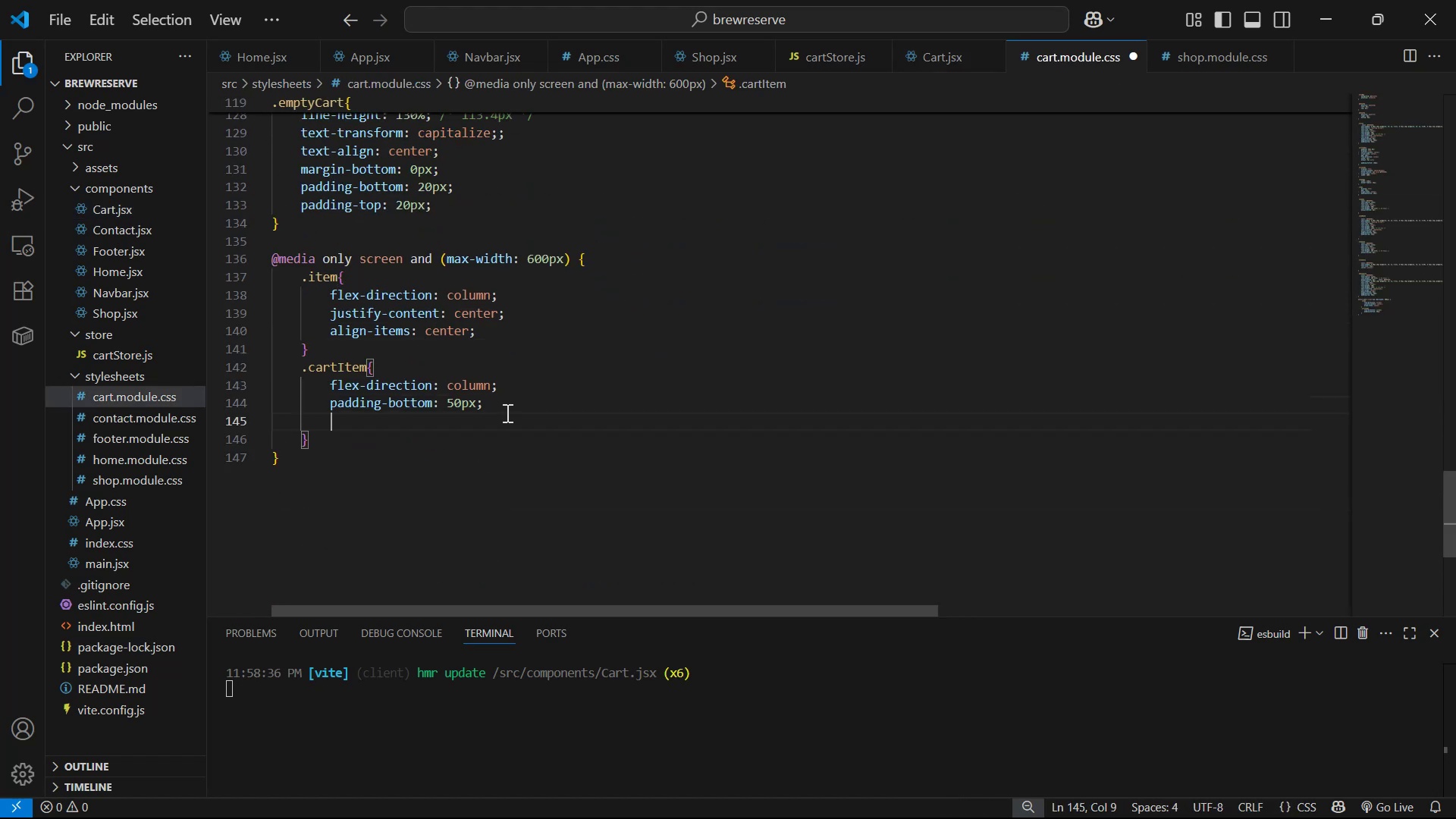 
key(Control+ControlLeft)
 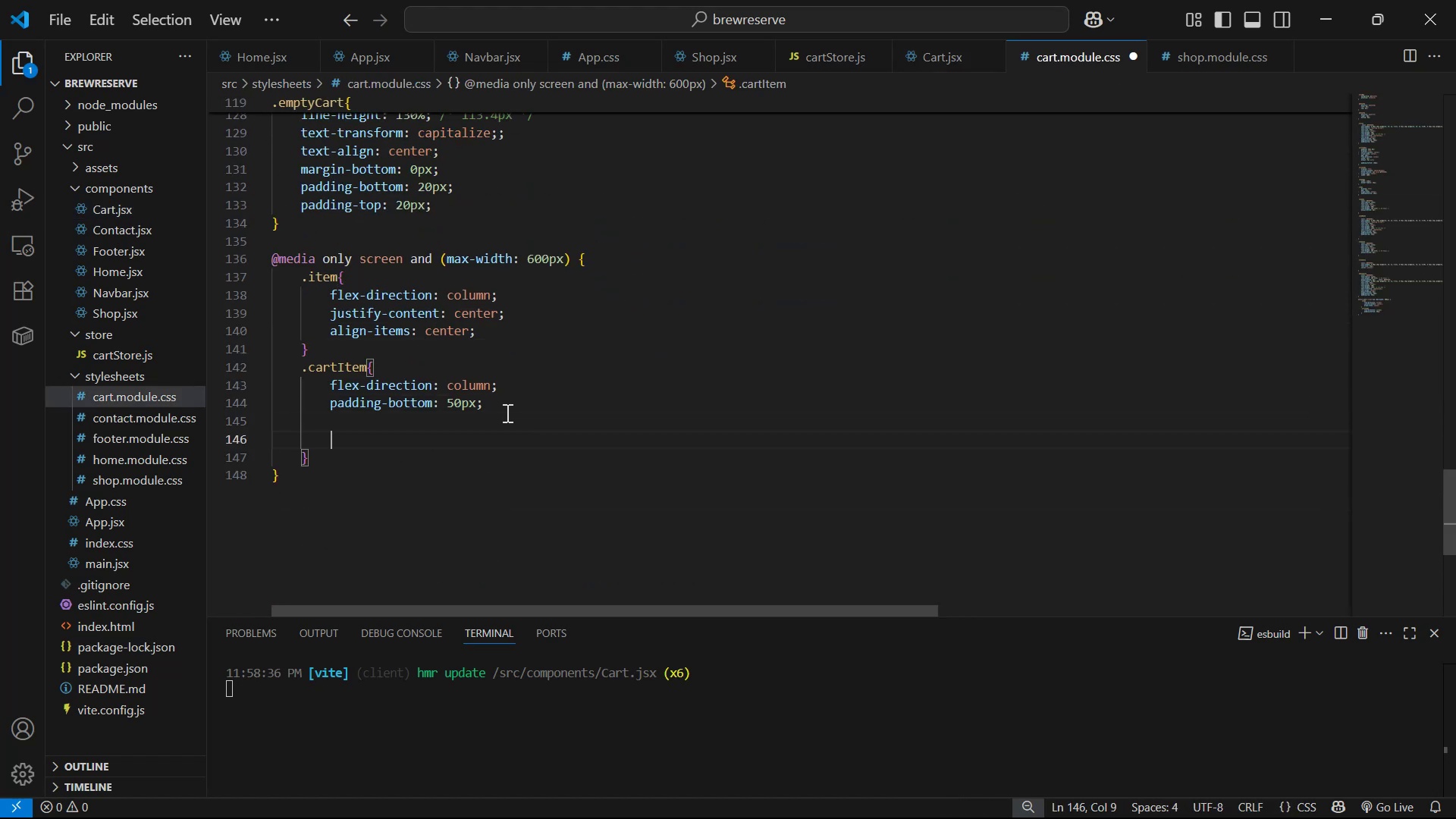 
key(Backspace)
 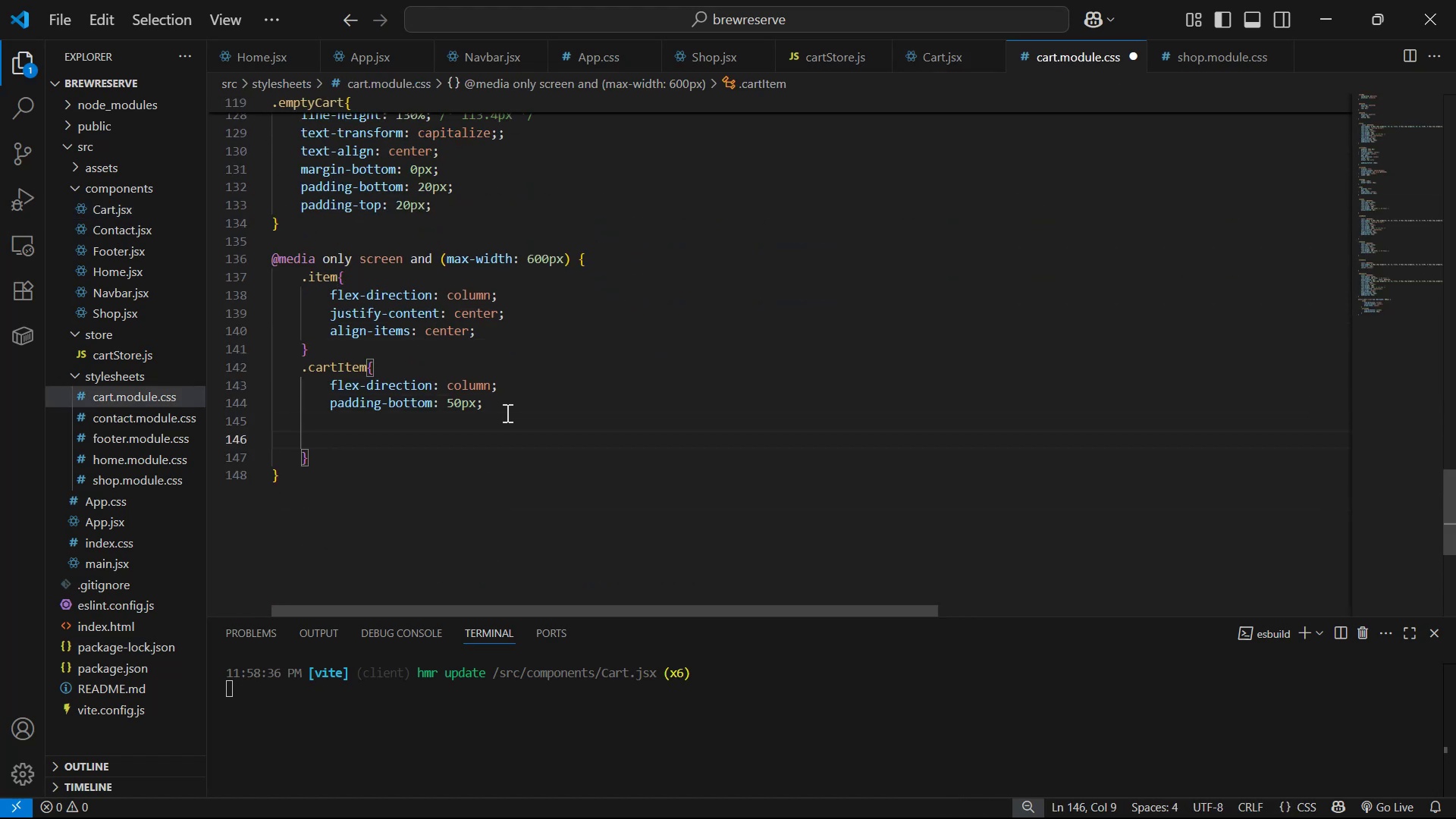 
key(Backspace)
 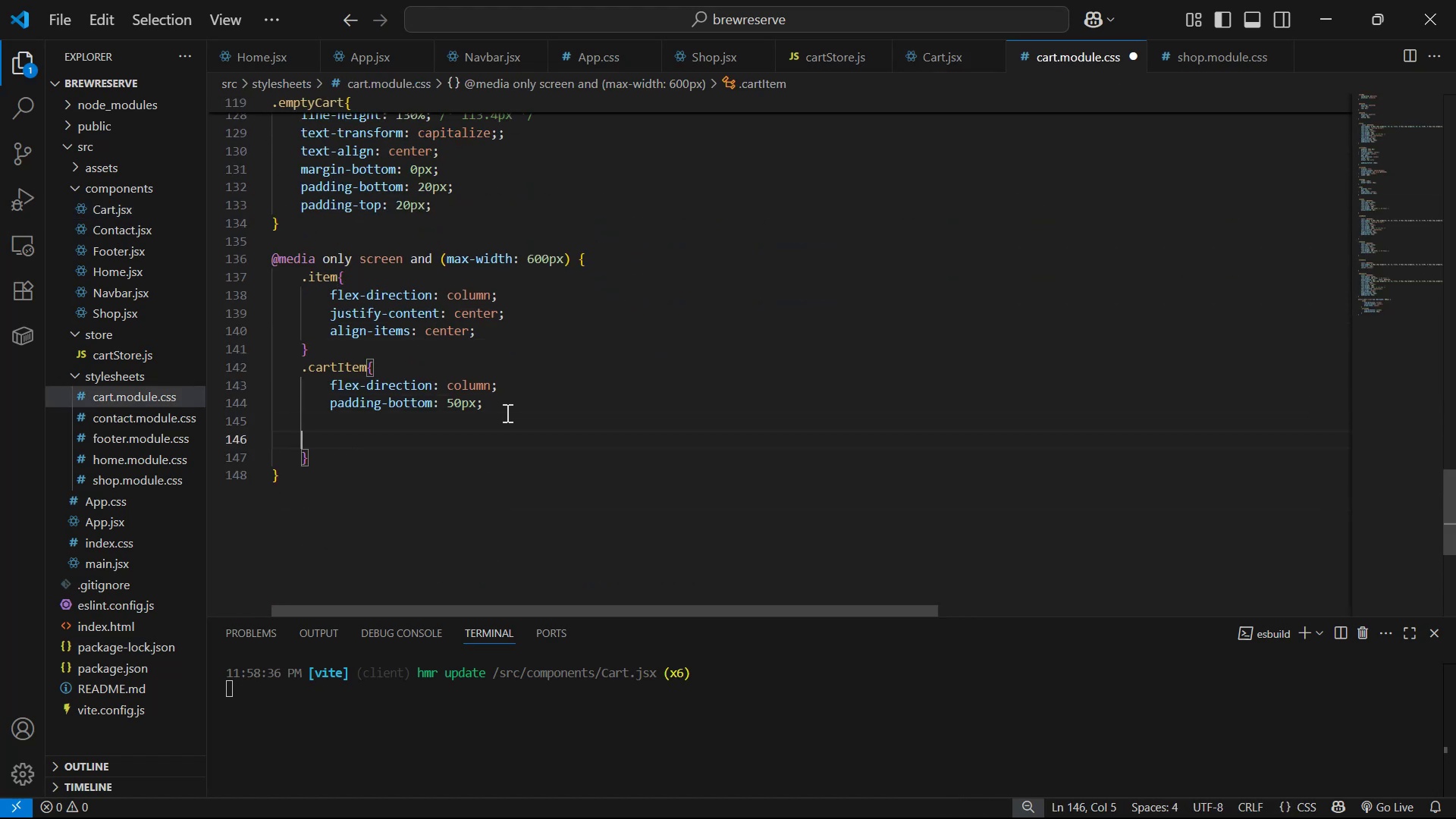 
key(Backspace)
 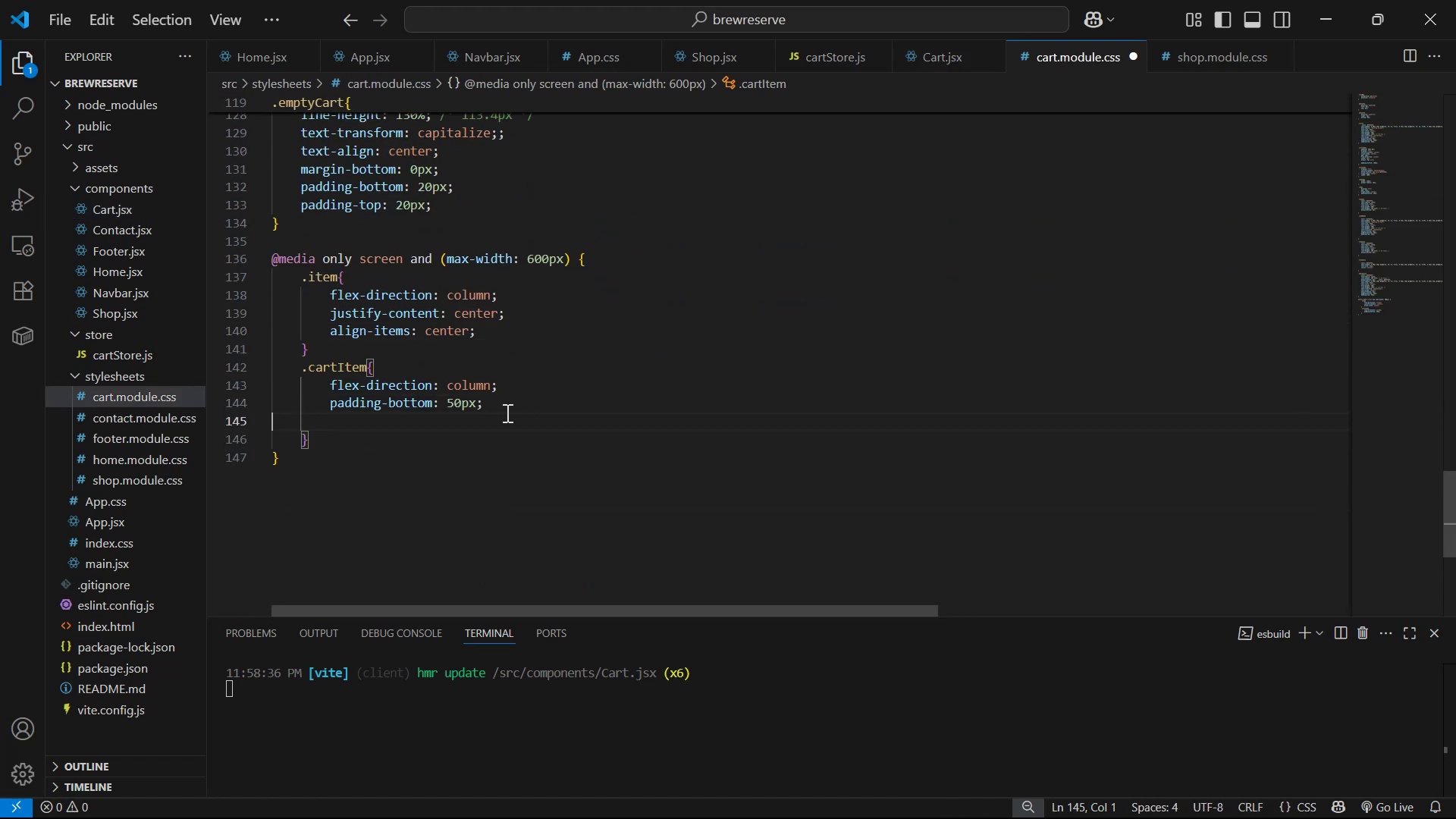 
key(Backspace)
 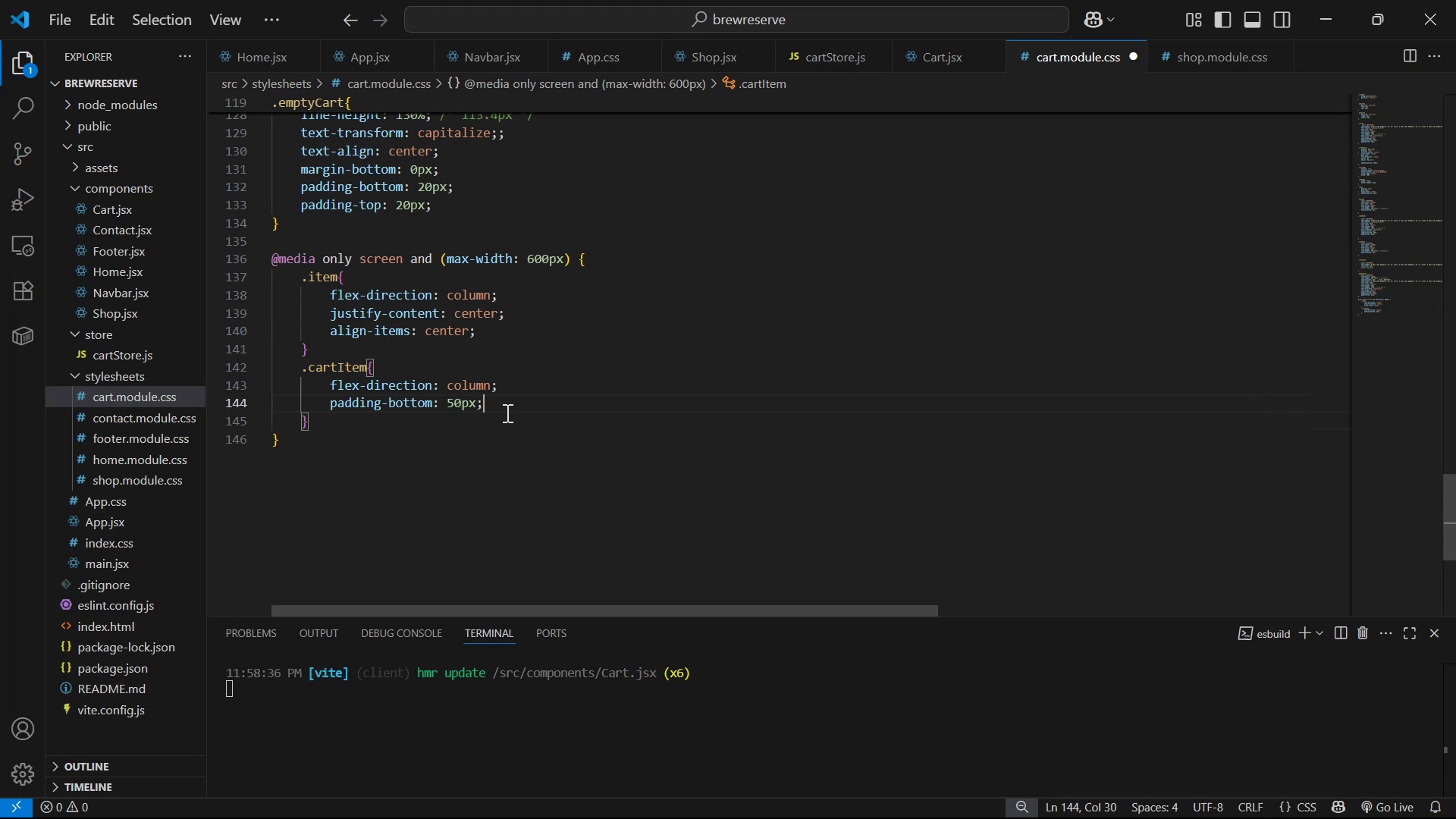 
key(ArrowDown)
 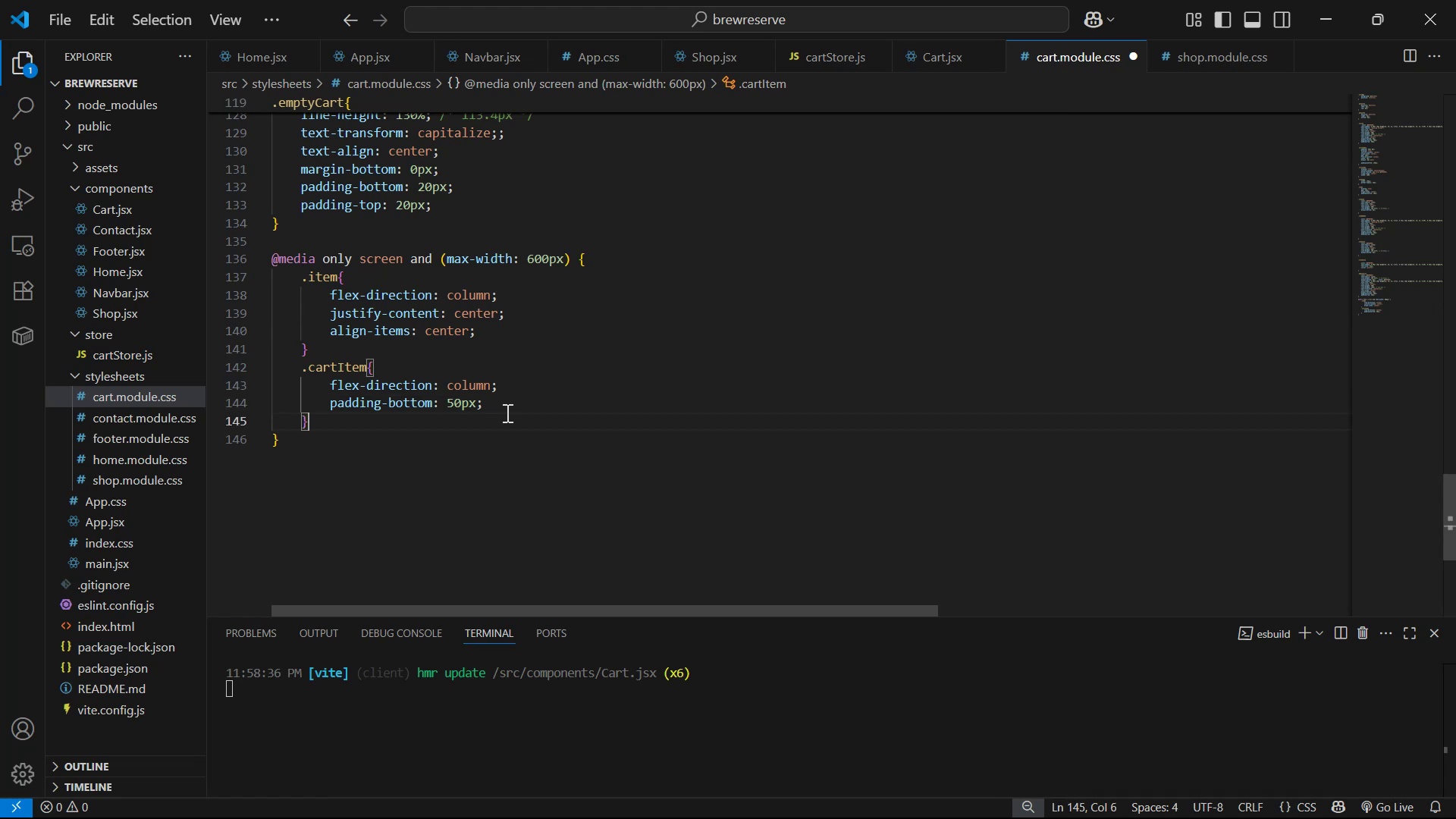 
key(Enter)
 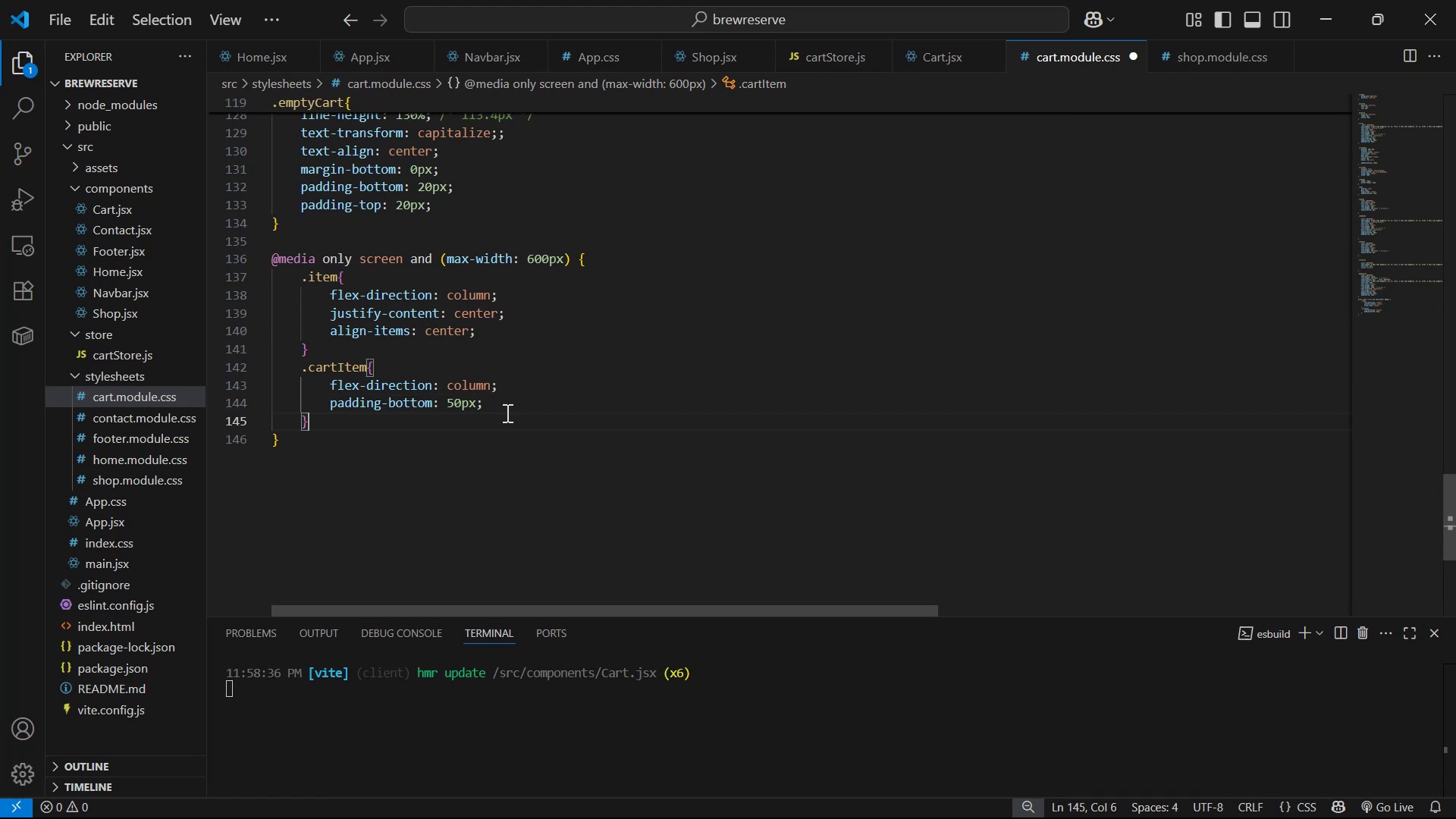 
key(Enter)
 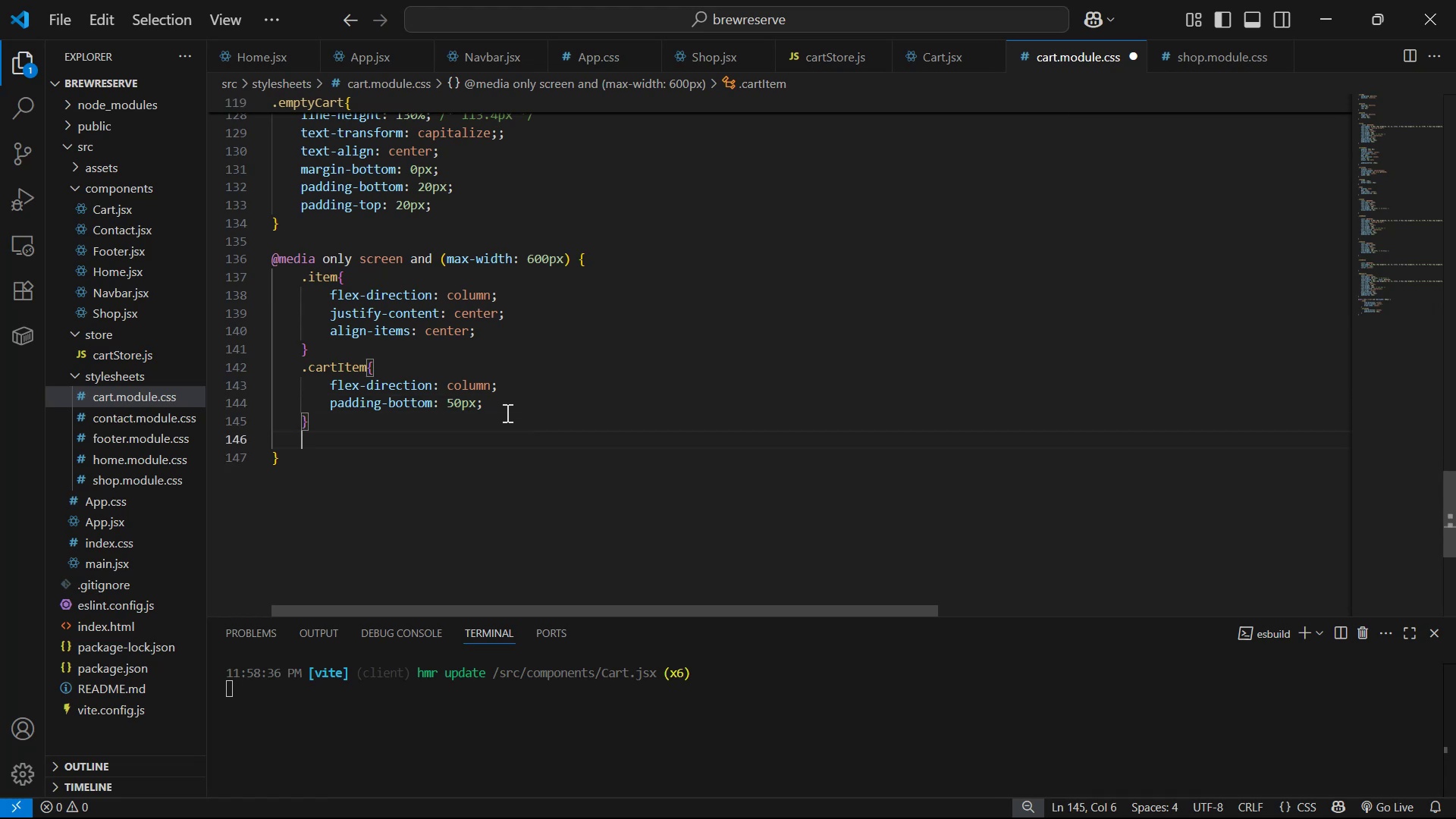 
key(Control+ControlLeft)
 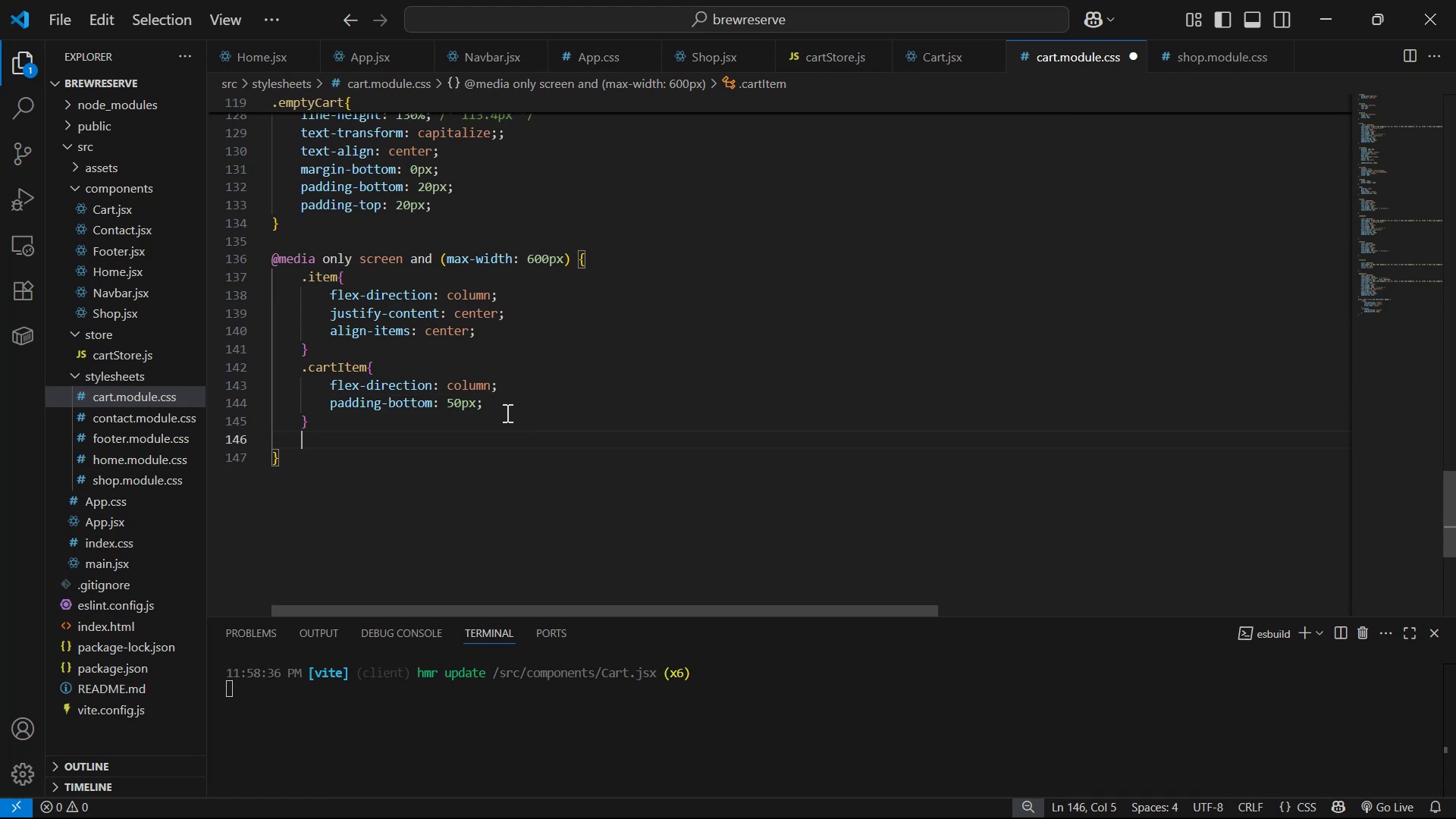 
key(Control+V)
 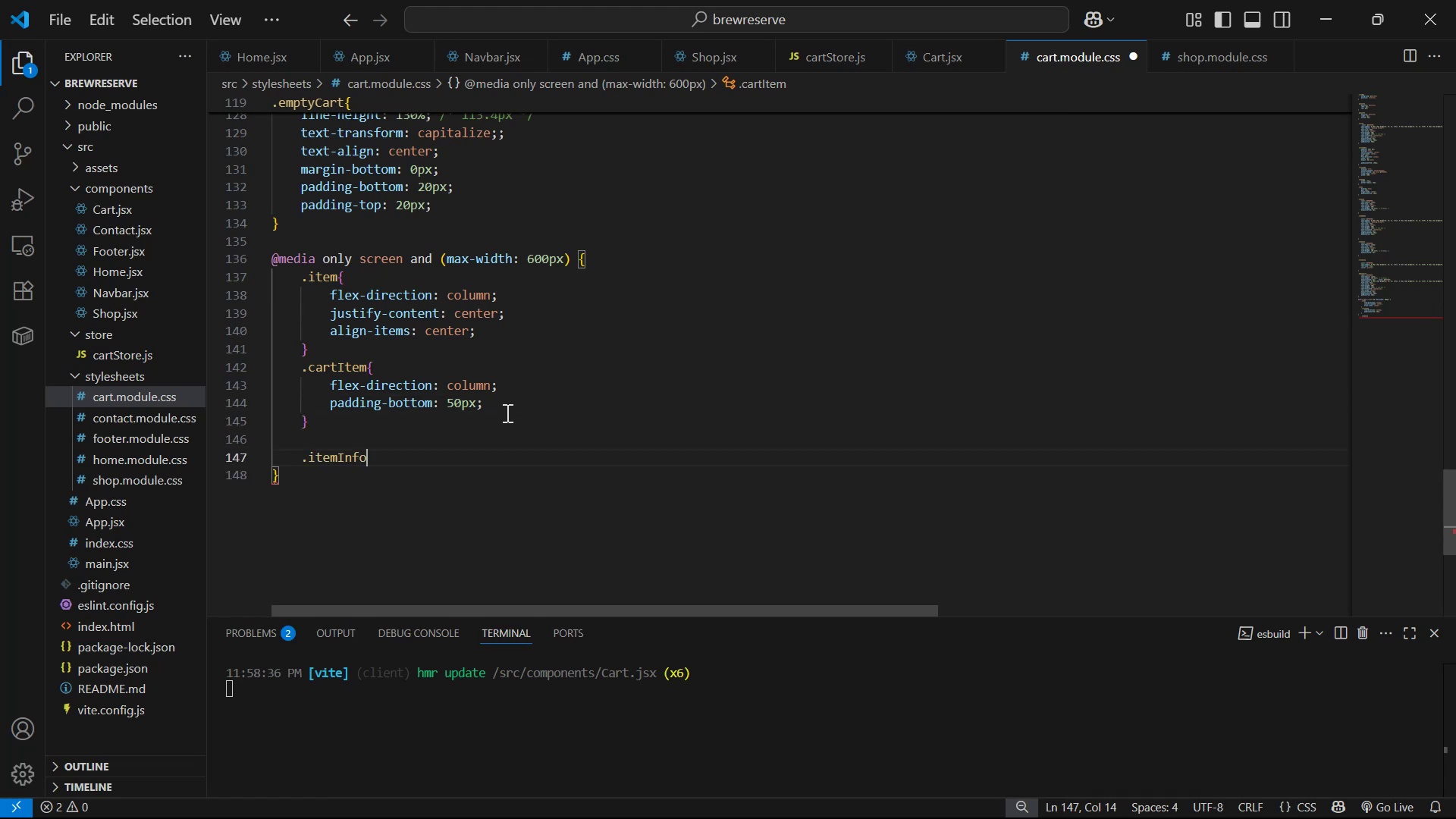 
key(Shift+ShiftLeft)
 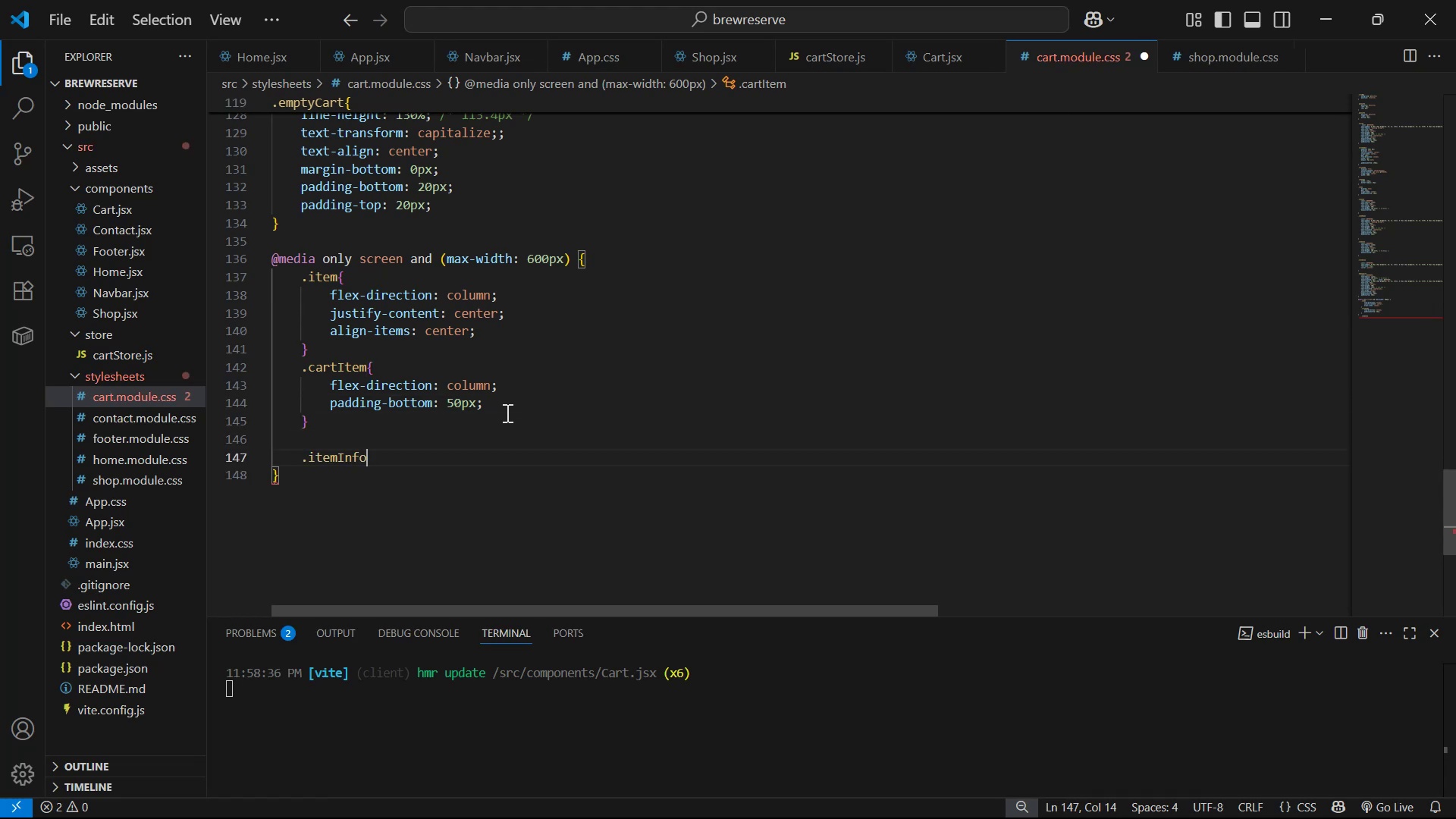 
key(Shift+BracketLeft)
 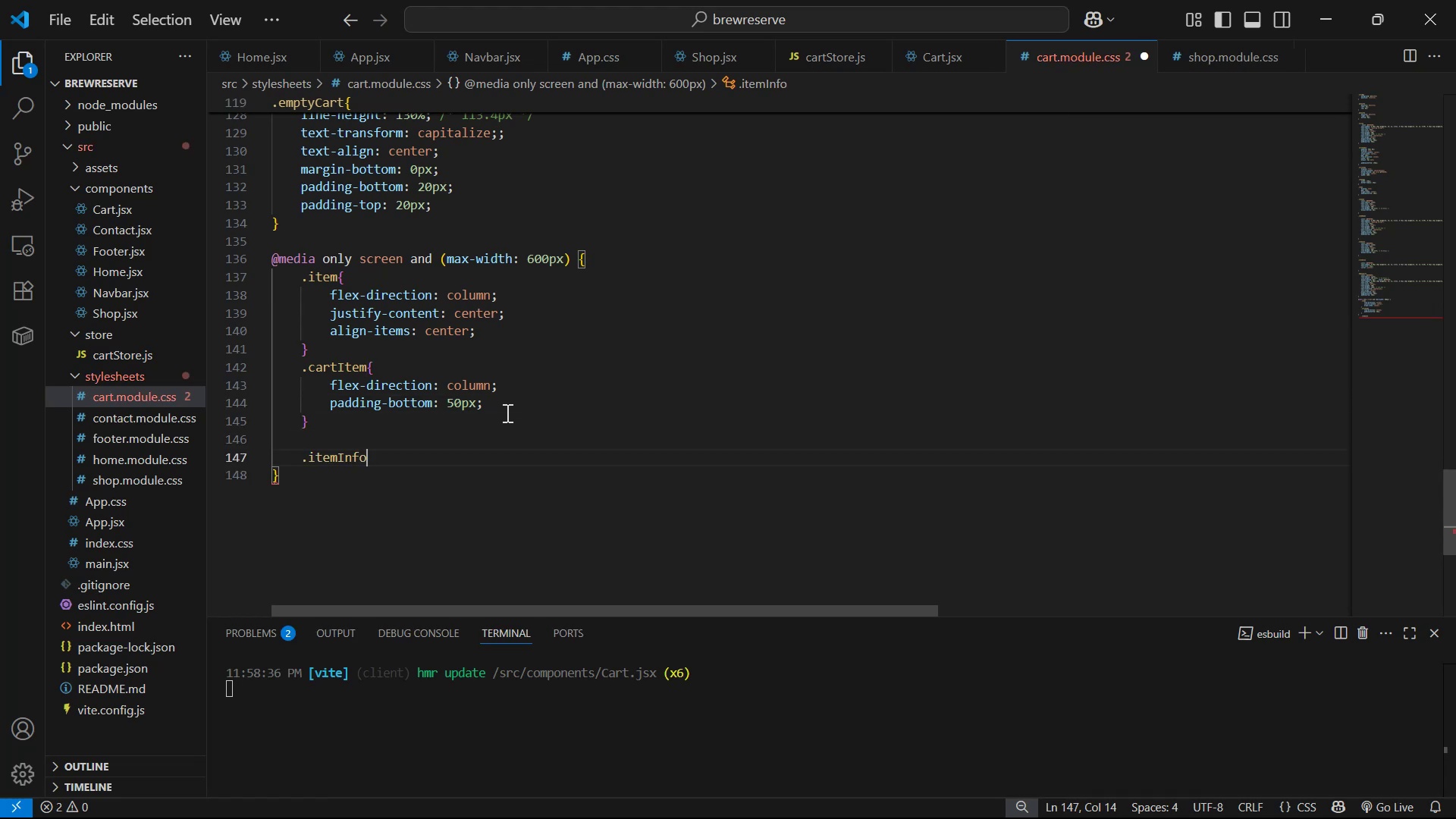 
key(Enter)
 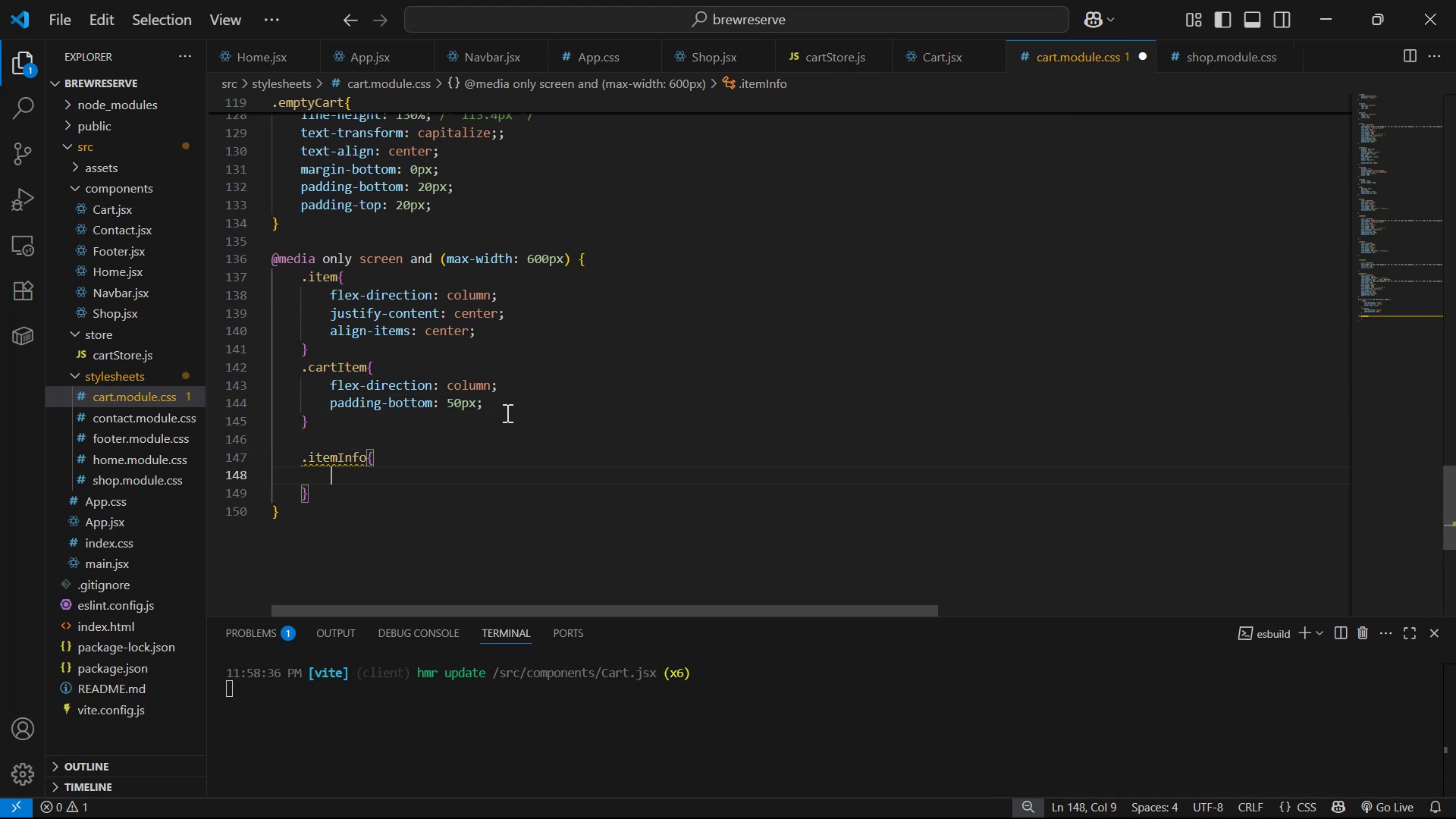 
type(dis)
 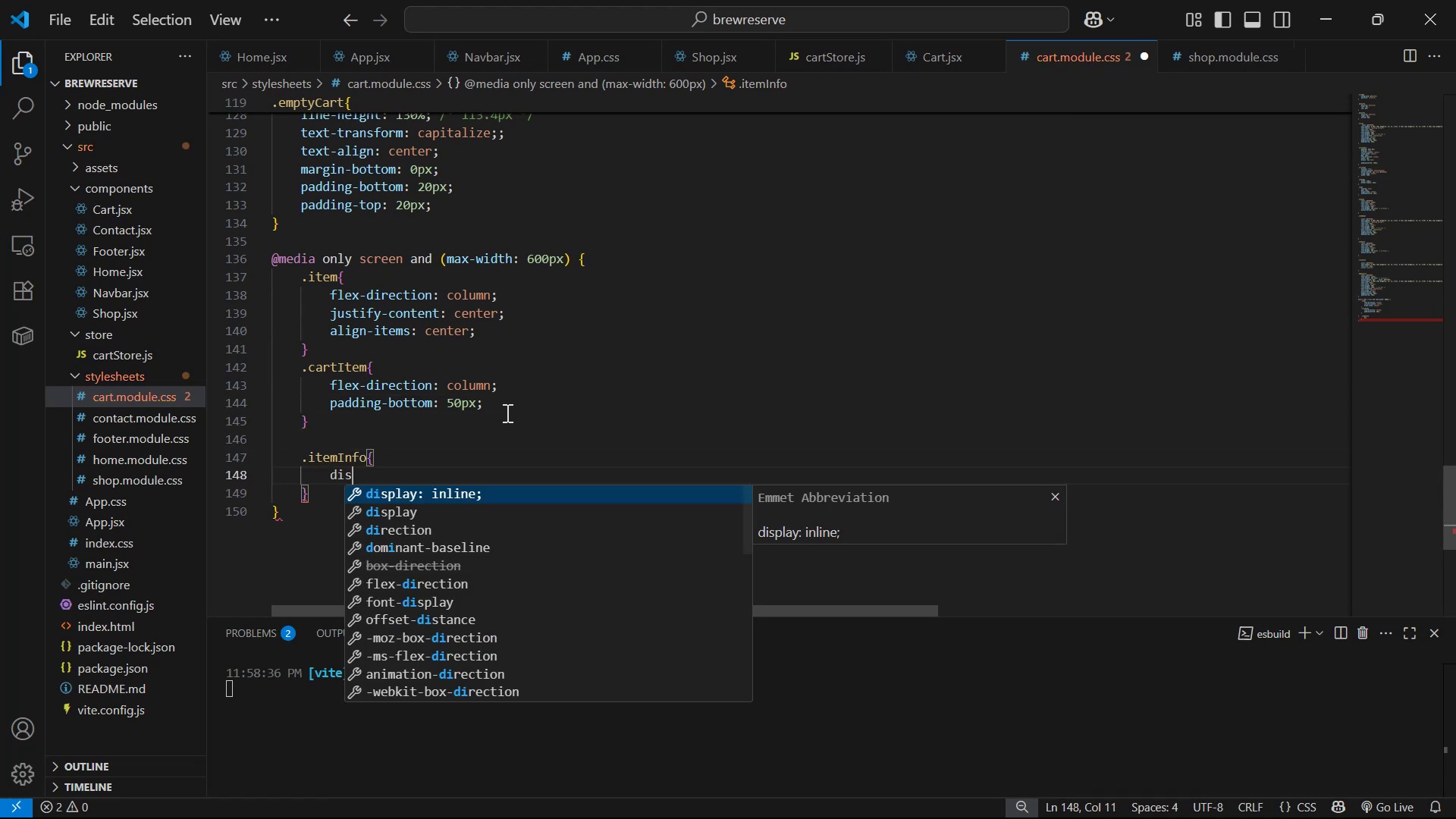 
key(Enter)
 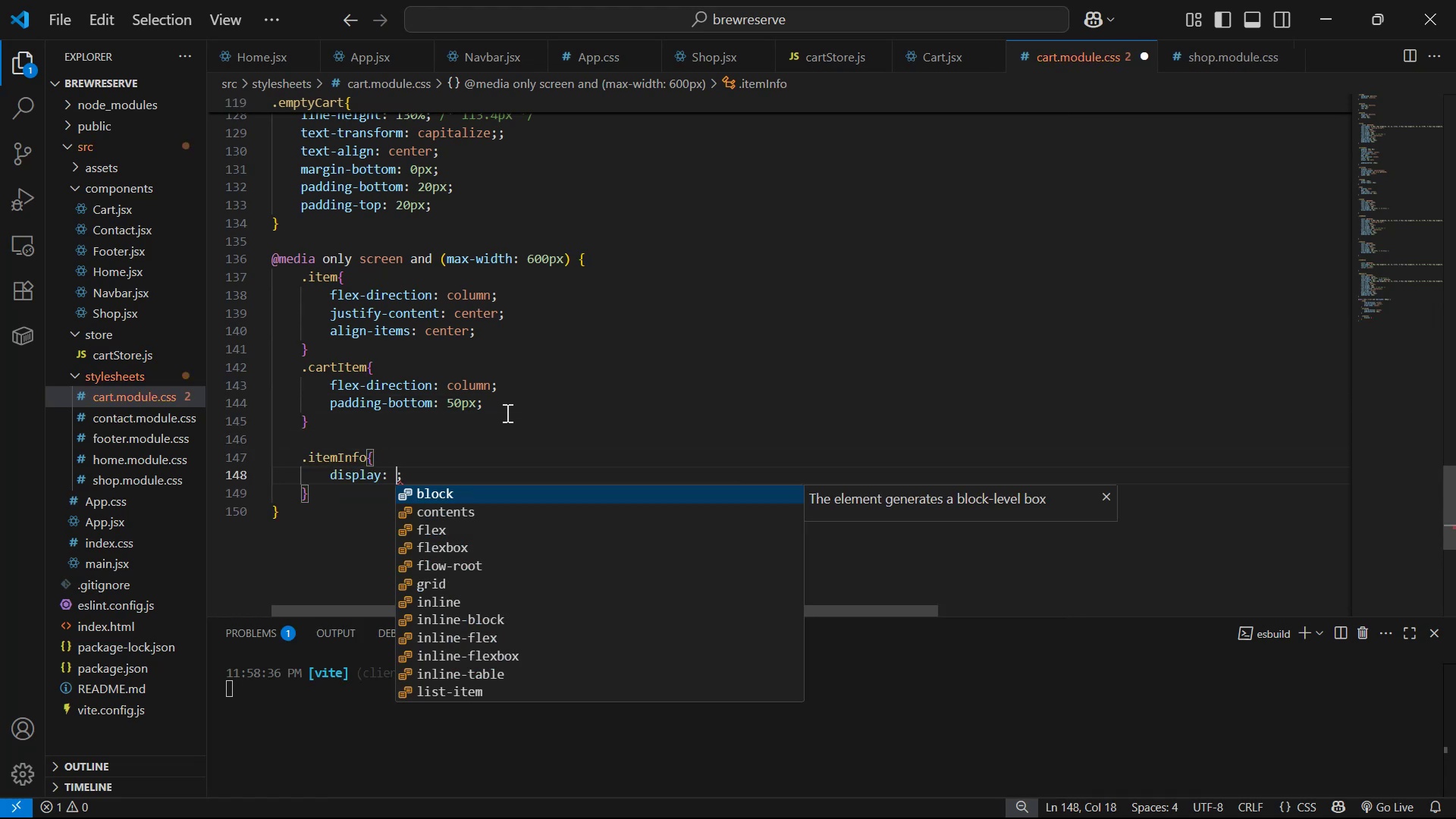 
key(ArrowDown)
 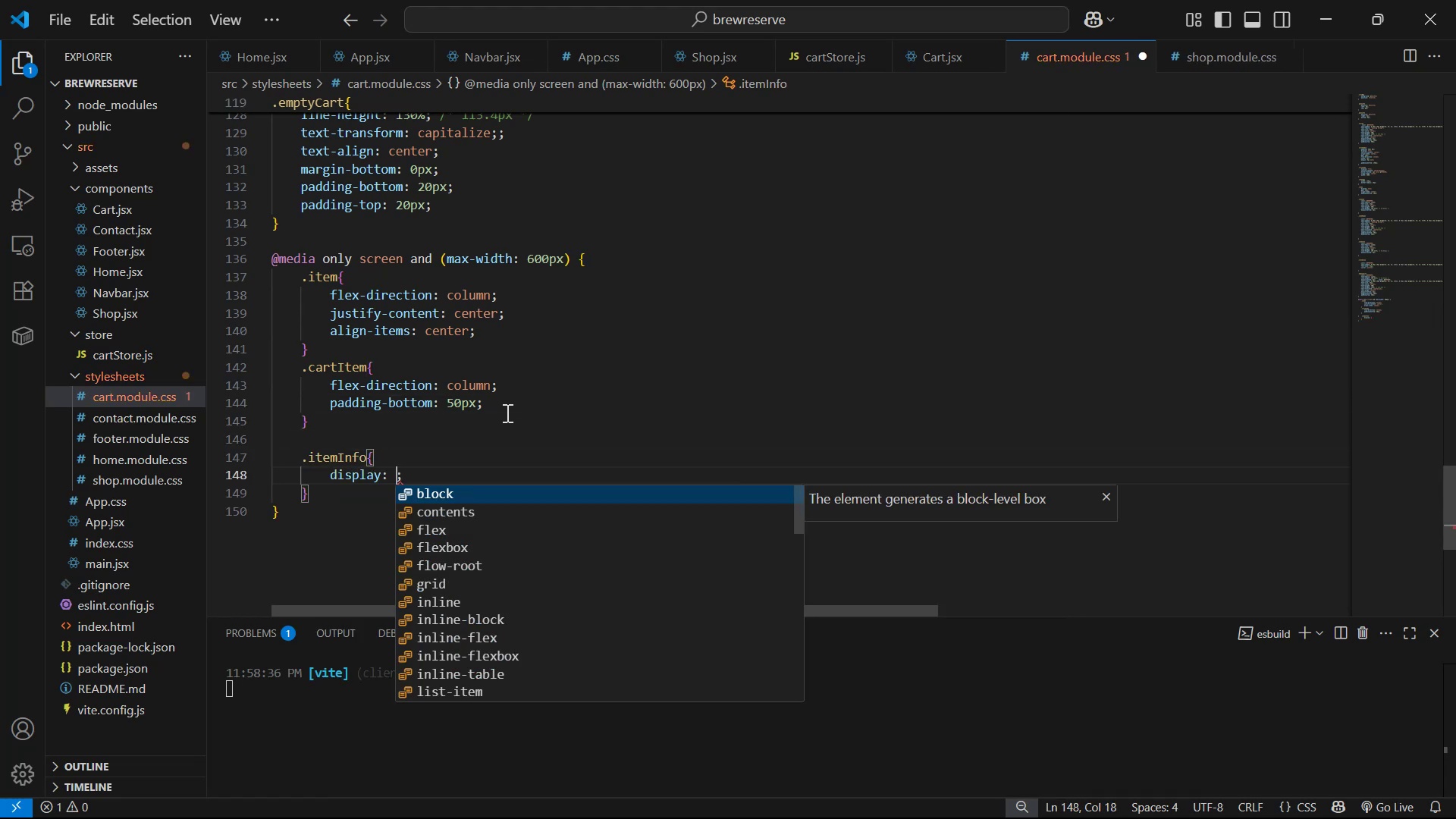 
key(ArrowDown)
 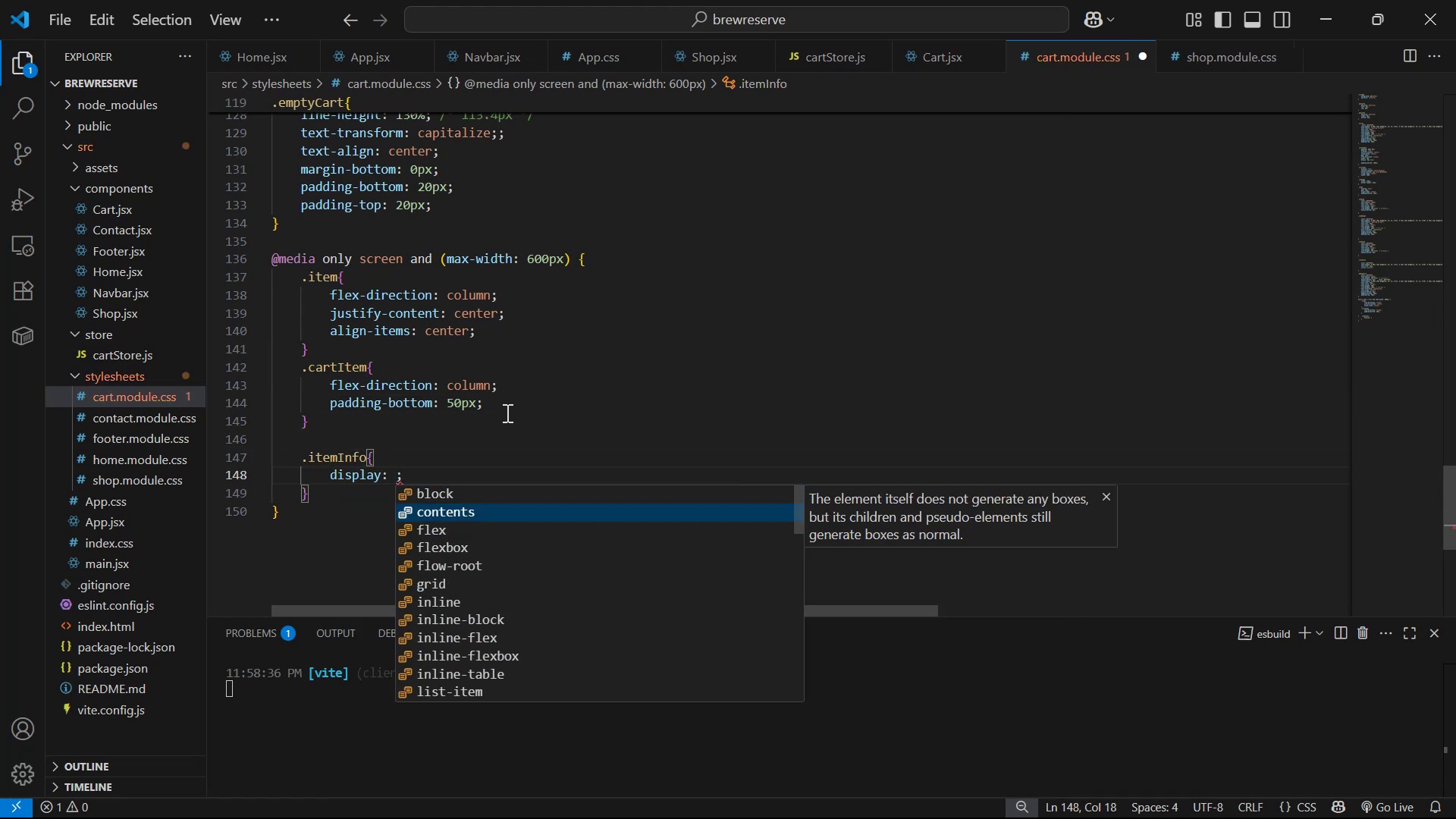 
key(Enter)
 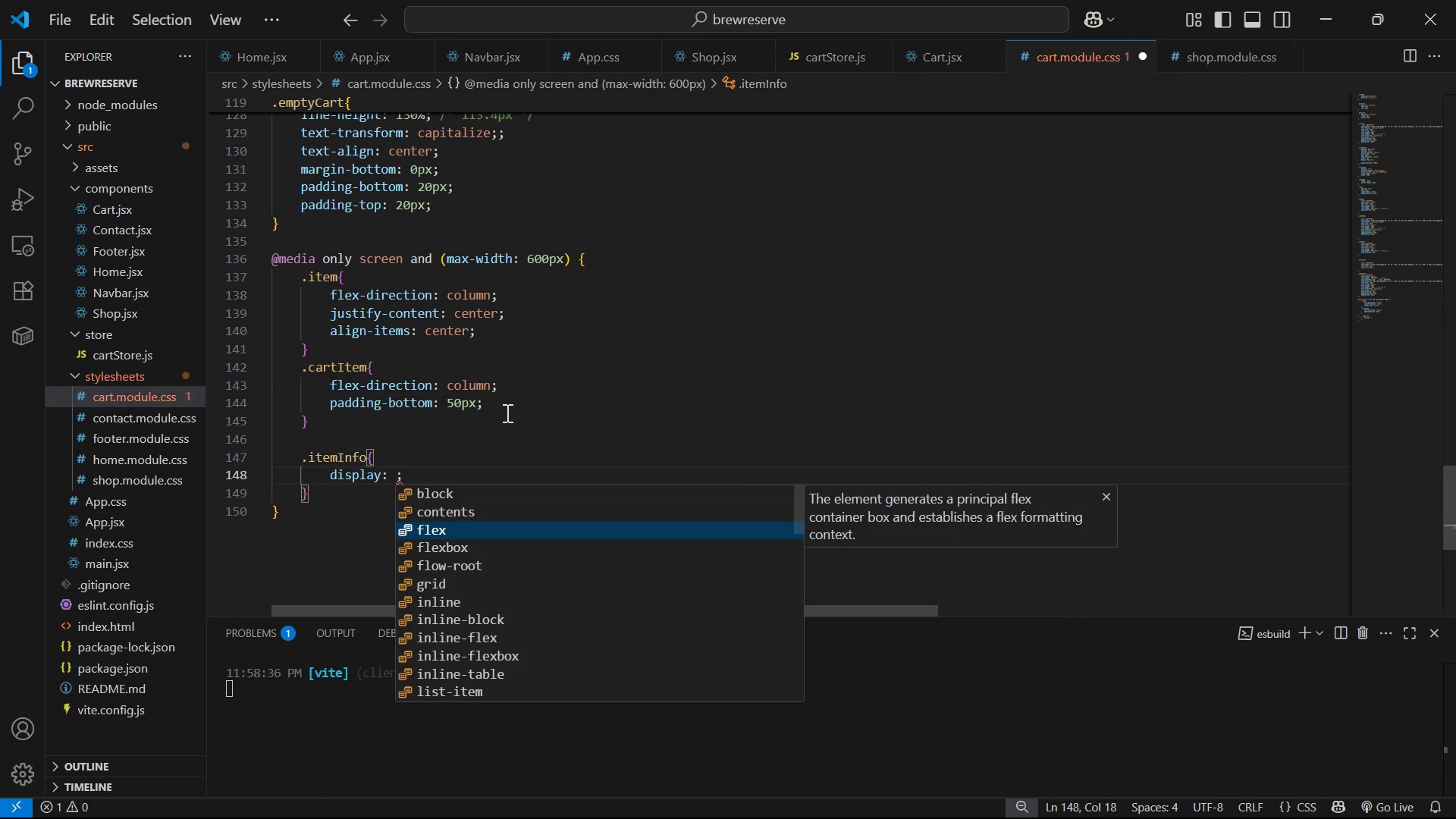 
key(ArrowRight)
 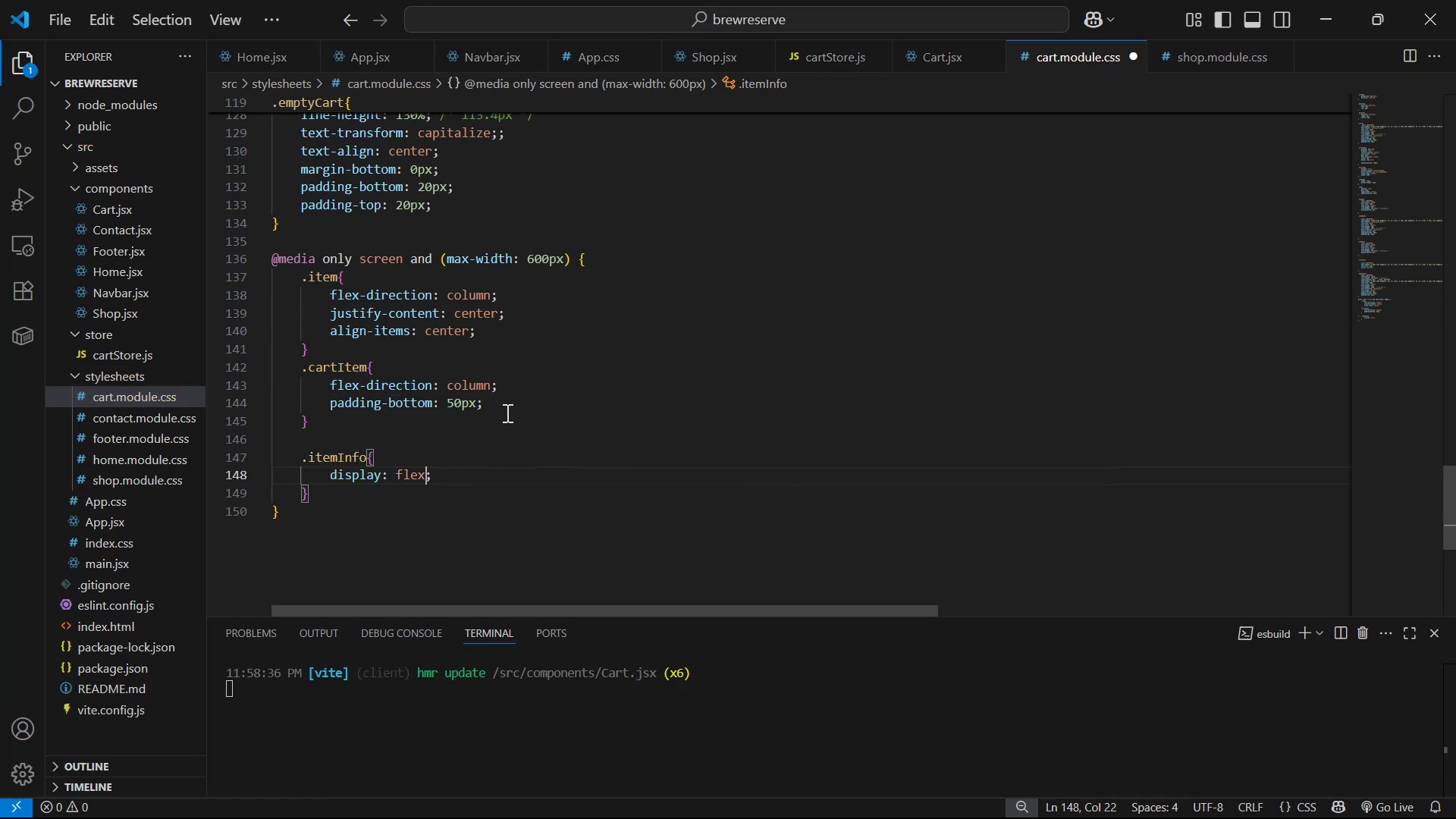 
key(Enter)
 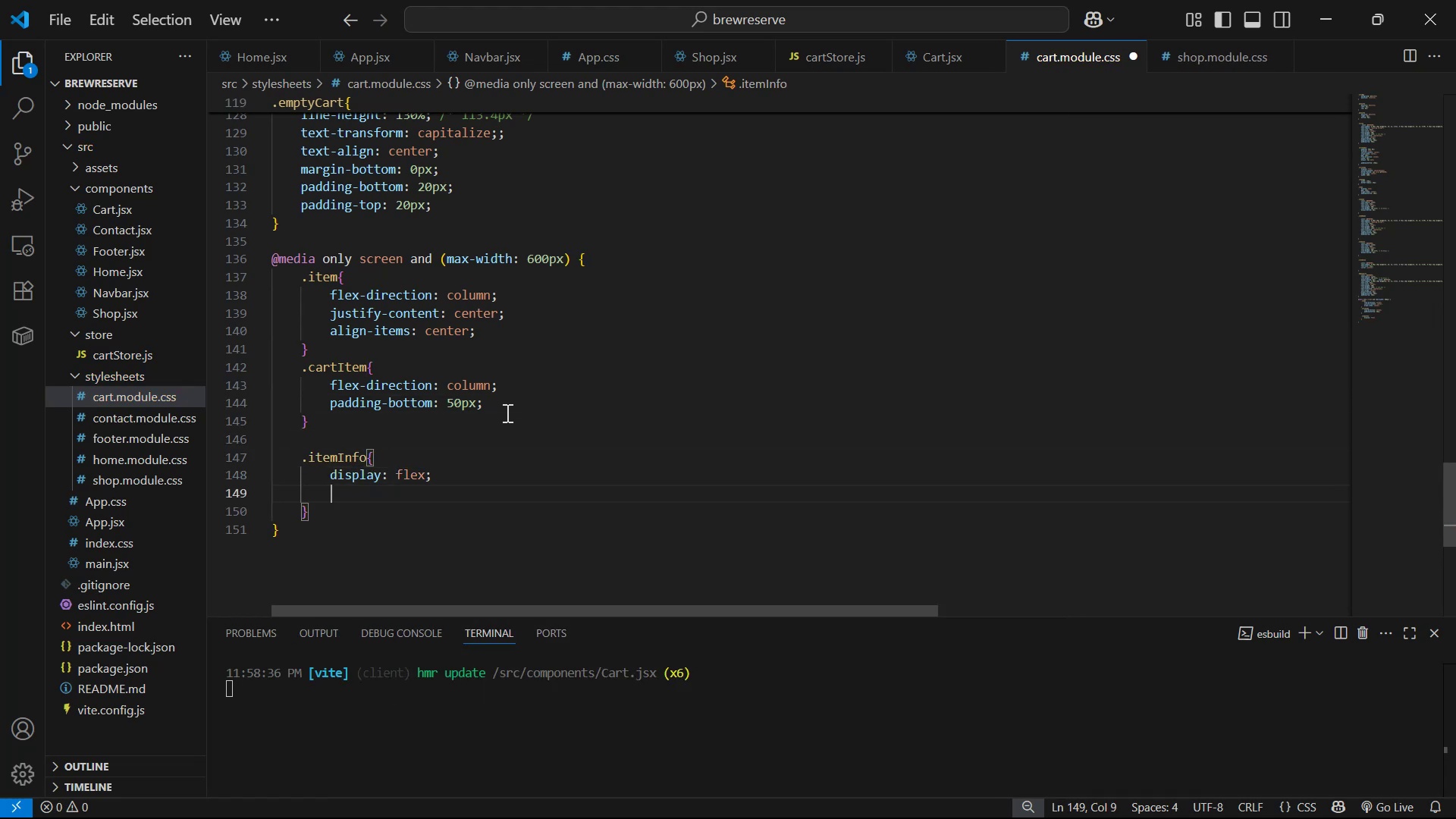 
type(jus)
 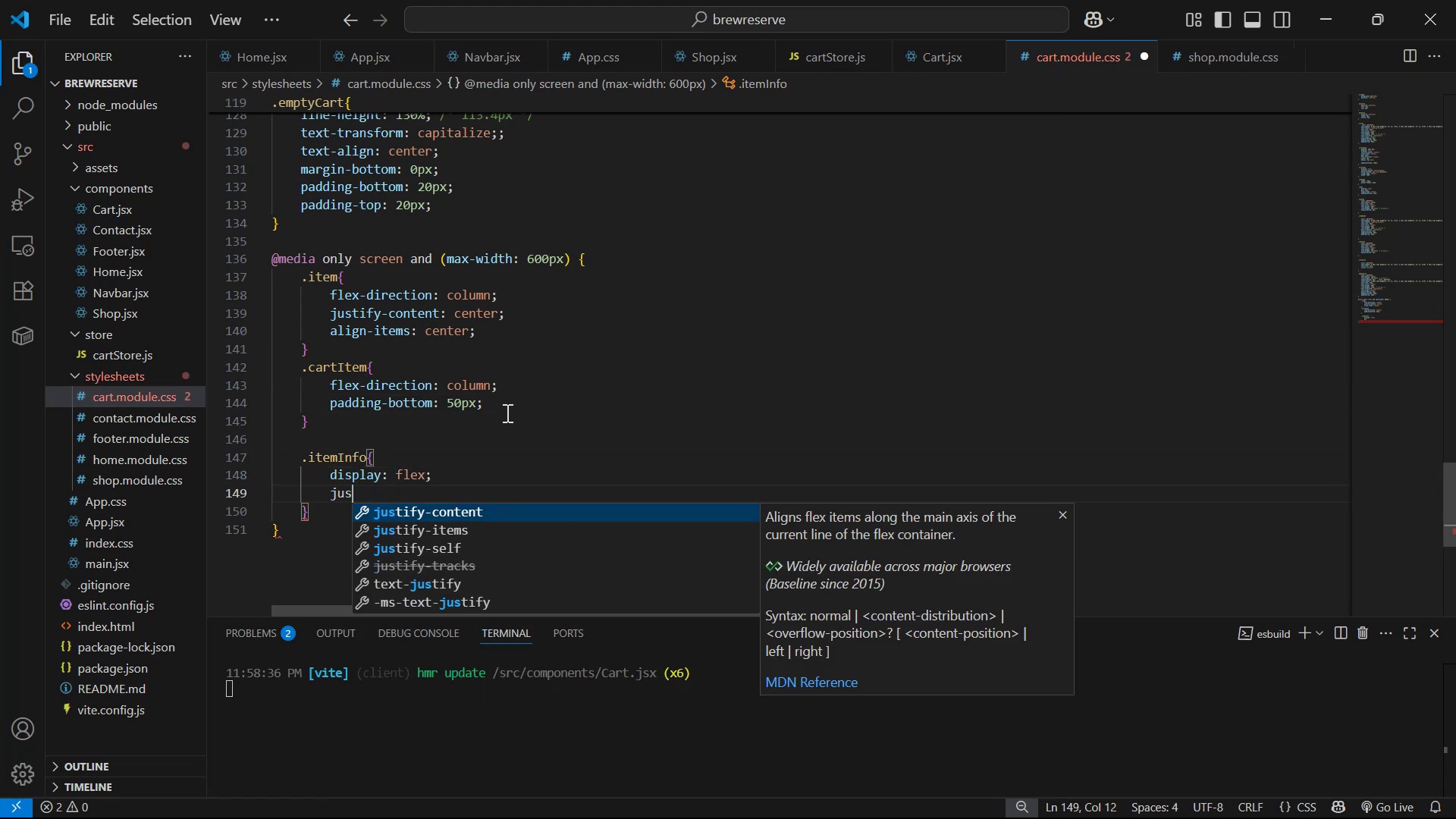 
key(Enter)
 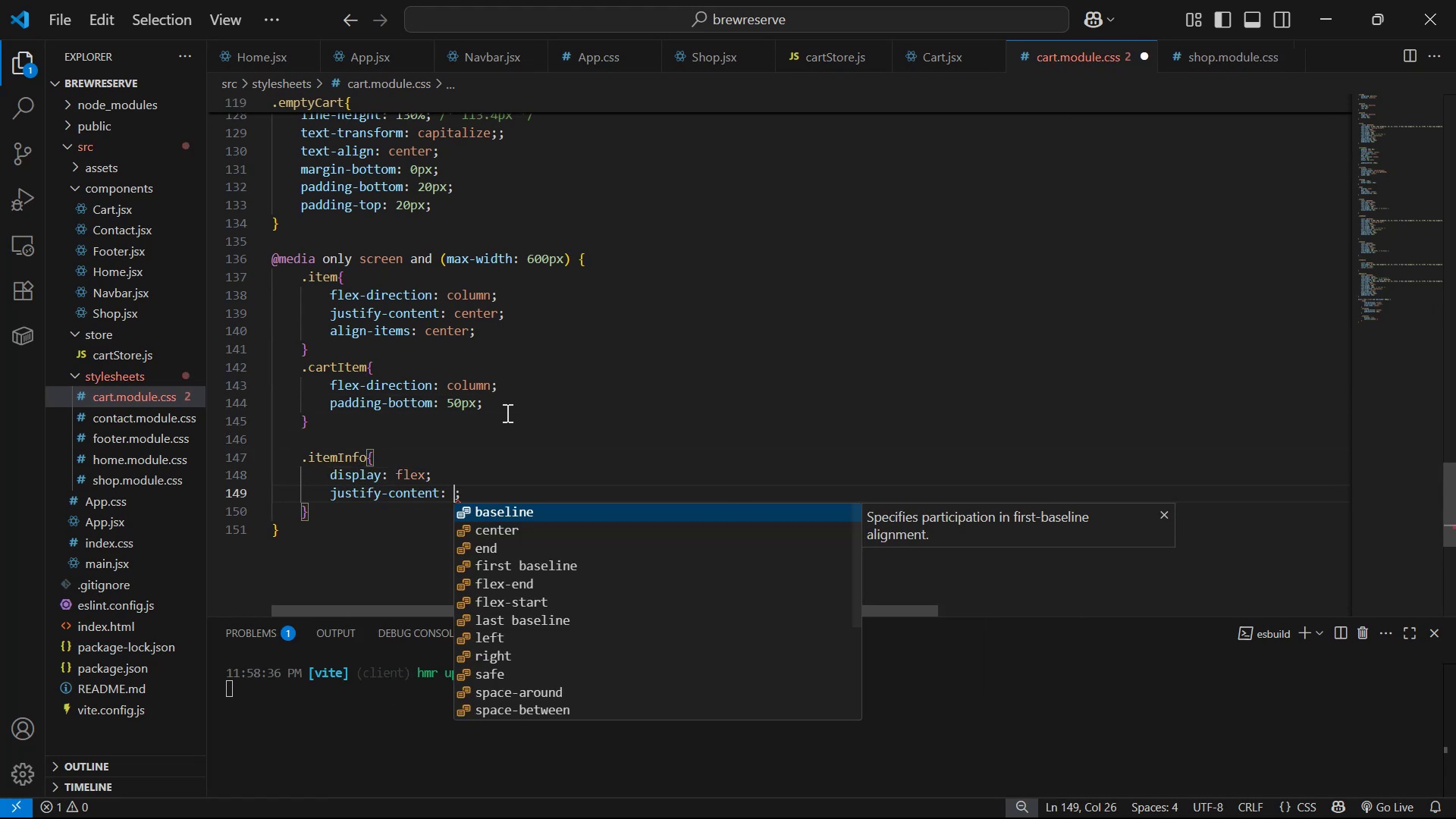 
key(ArrowDown)
 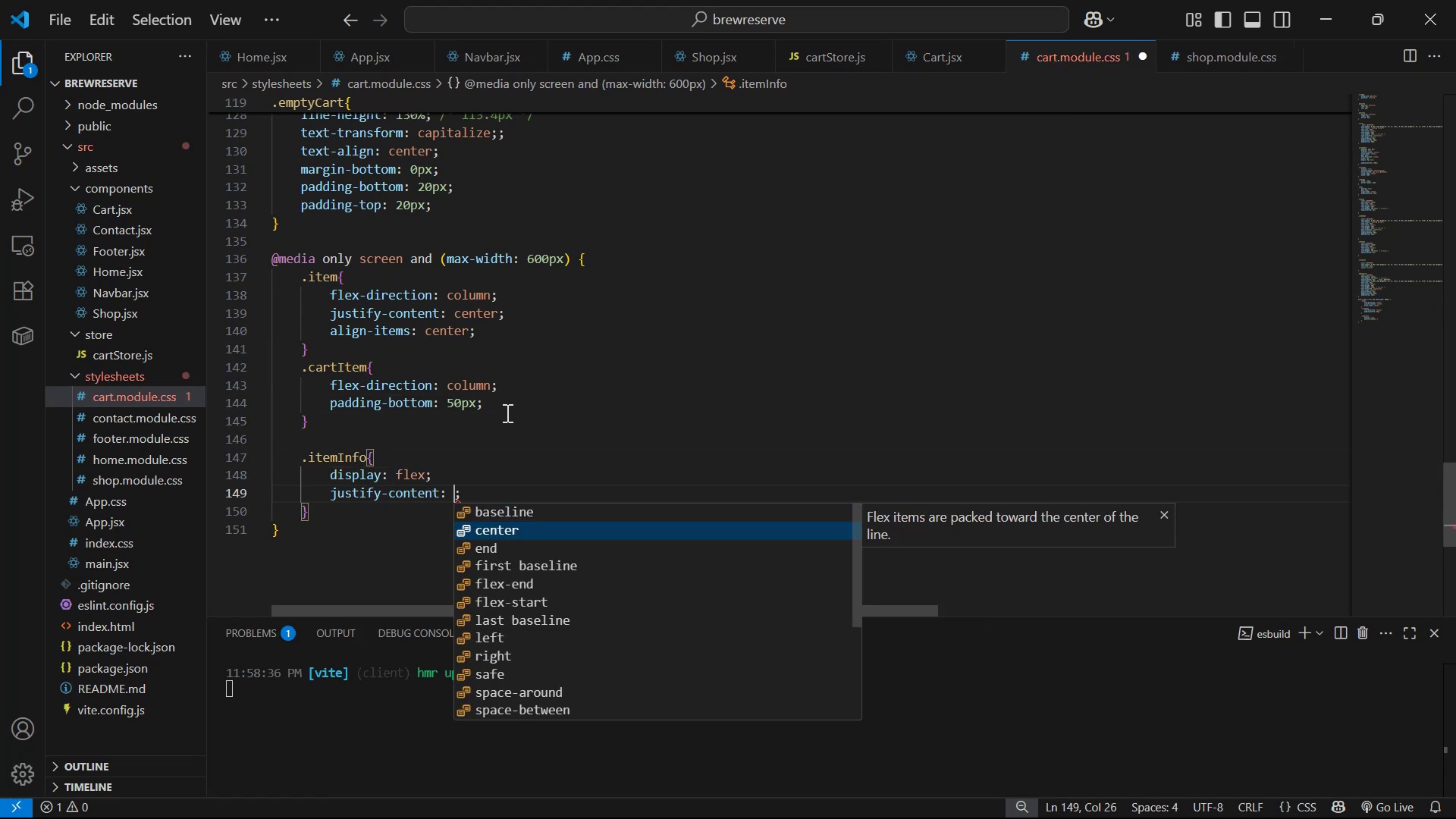 
key(Enter)
 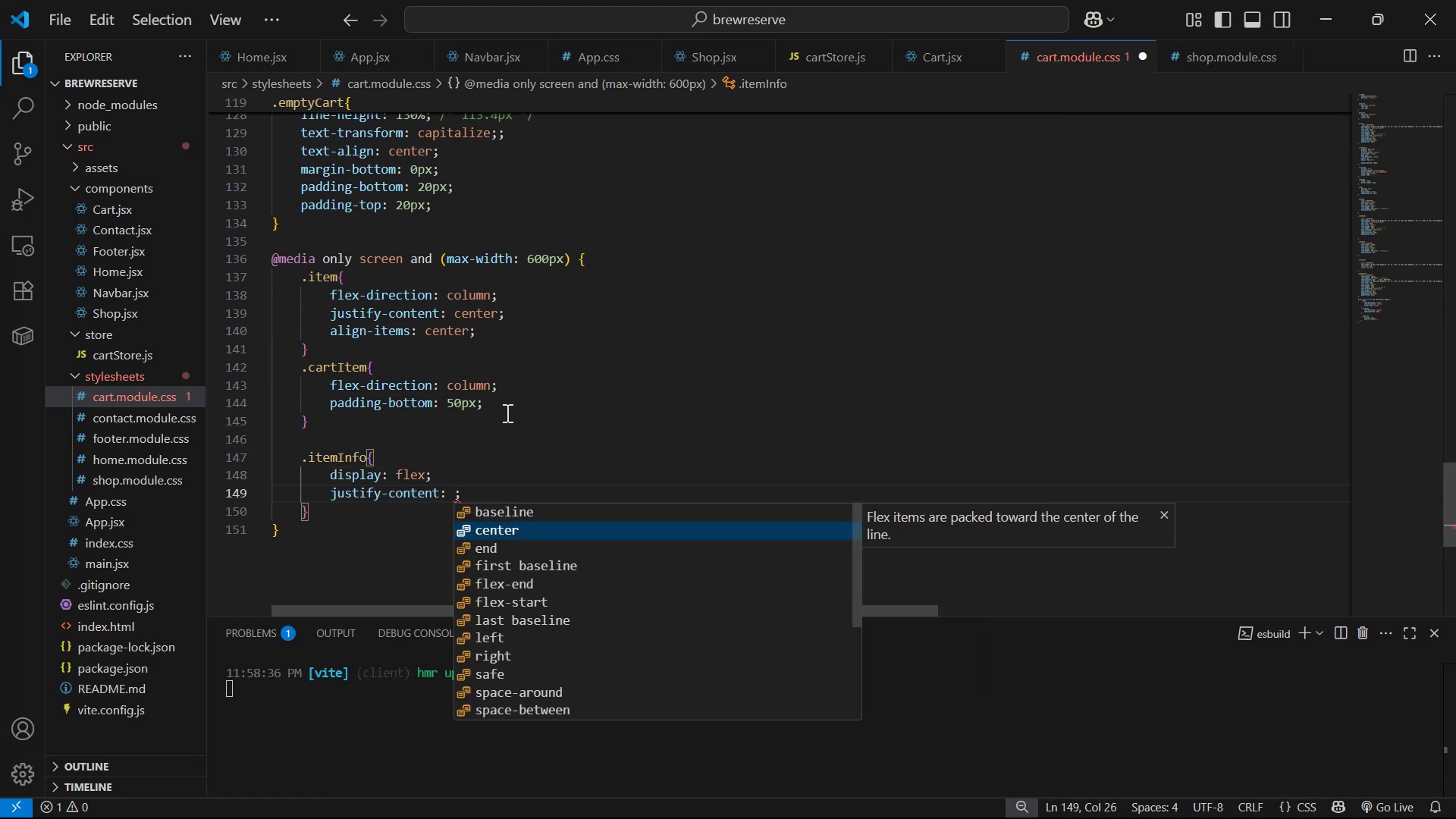 
key(ArrowRight)
 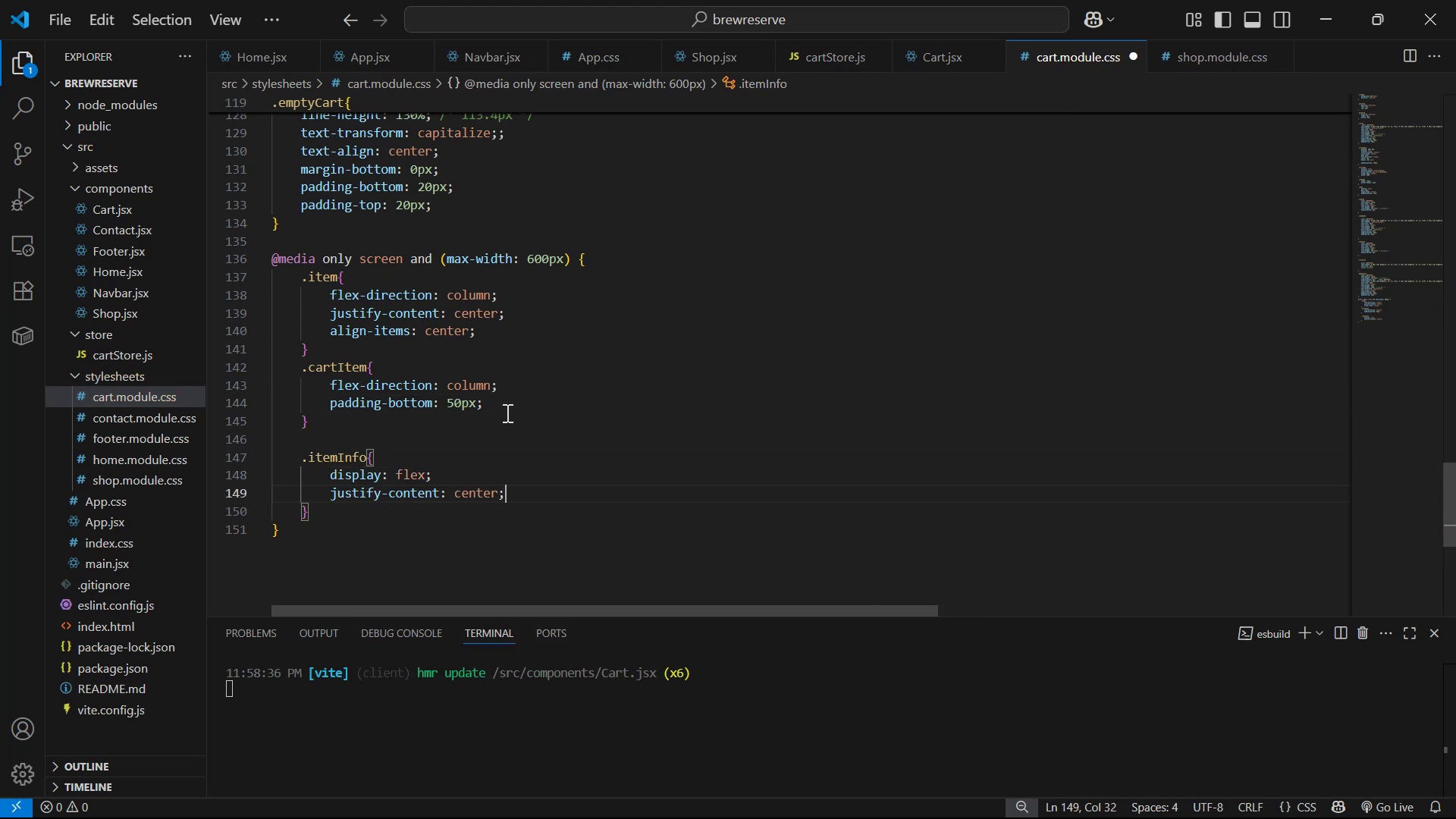 
key(Enter)
 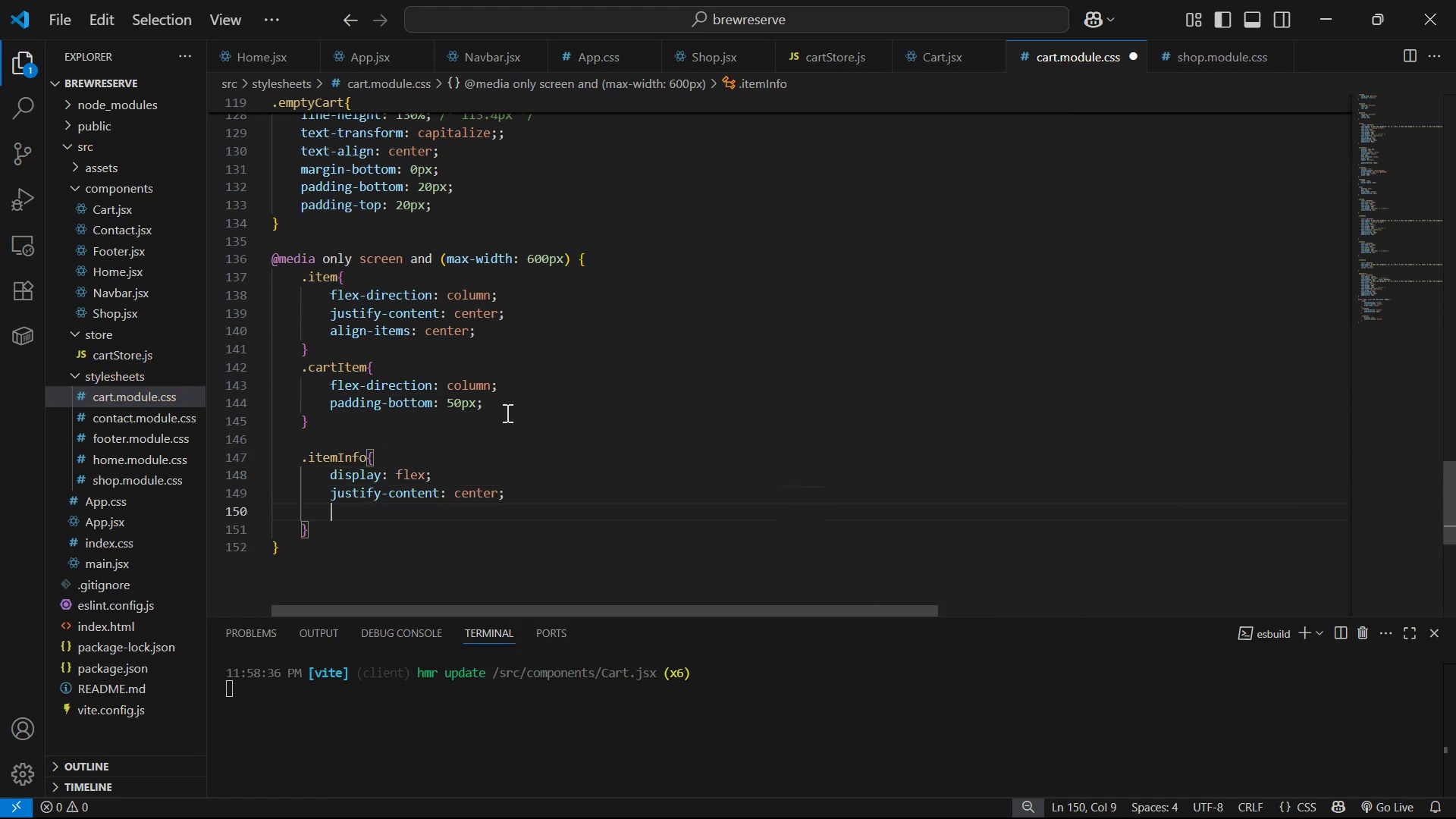 
type(al)
 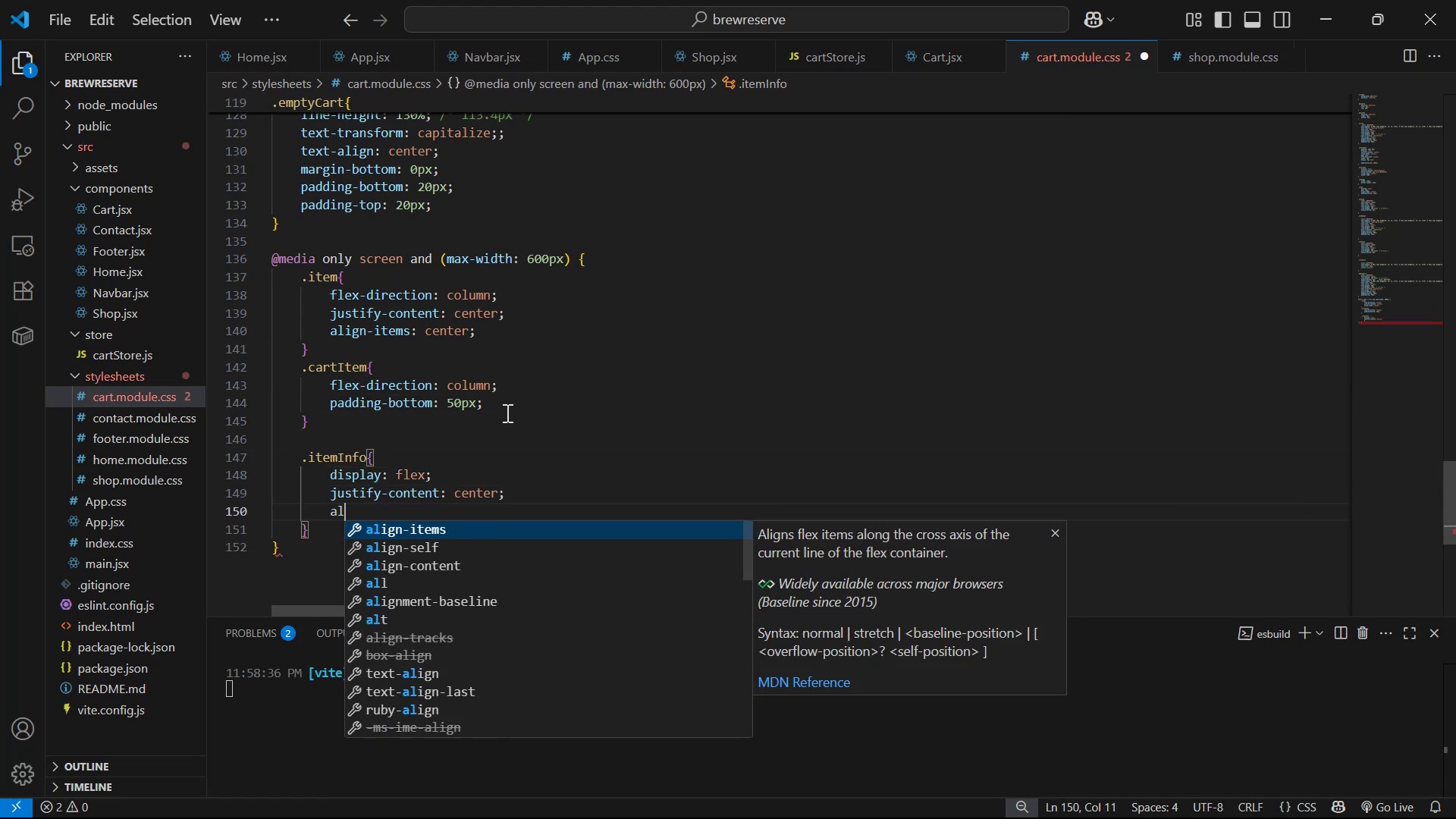 
key(Enter)
 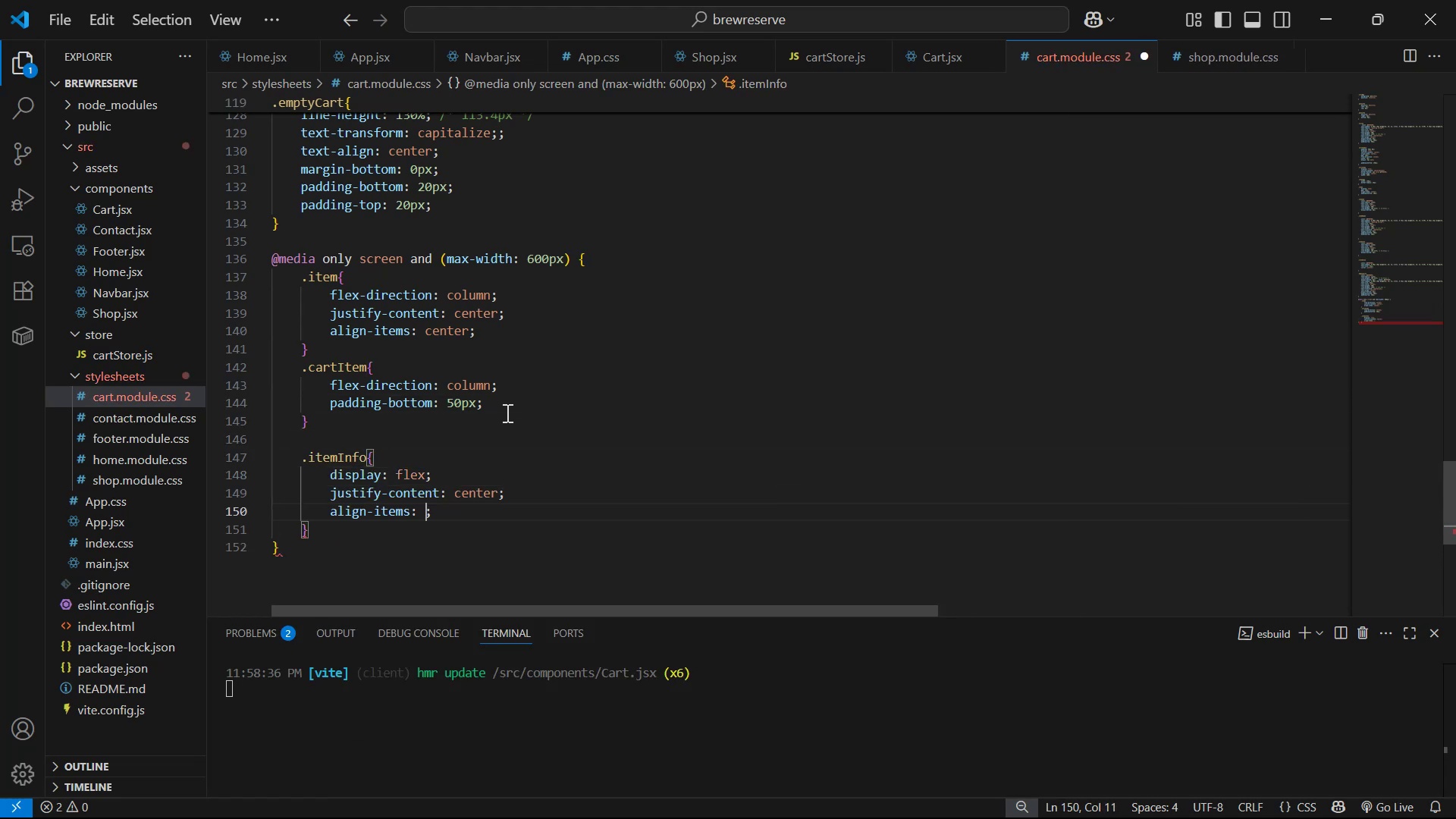 
key(ArrowDown)
 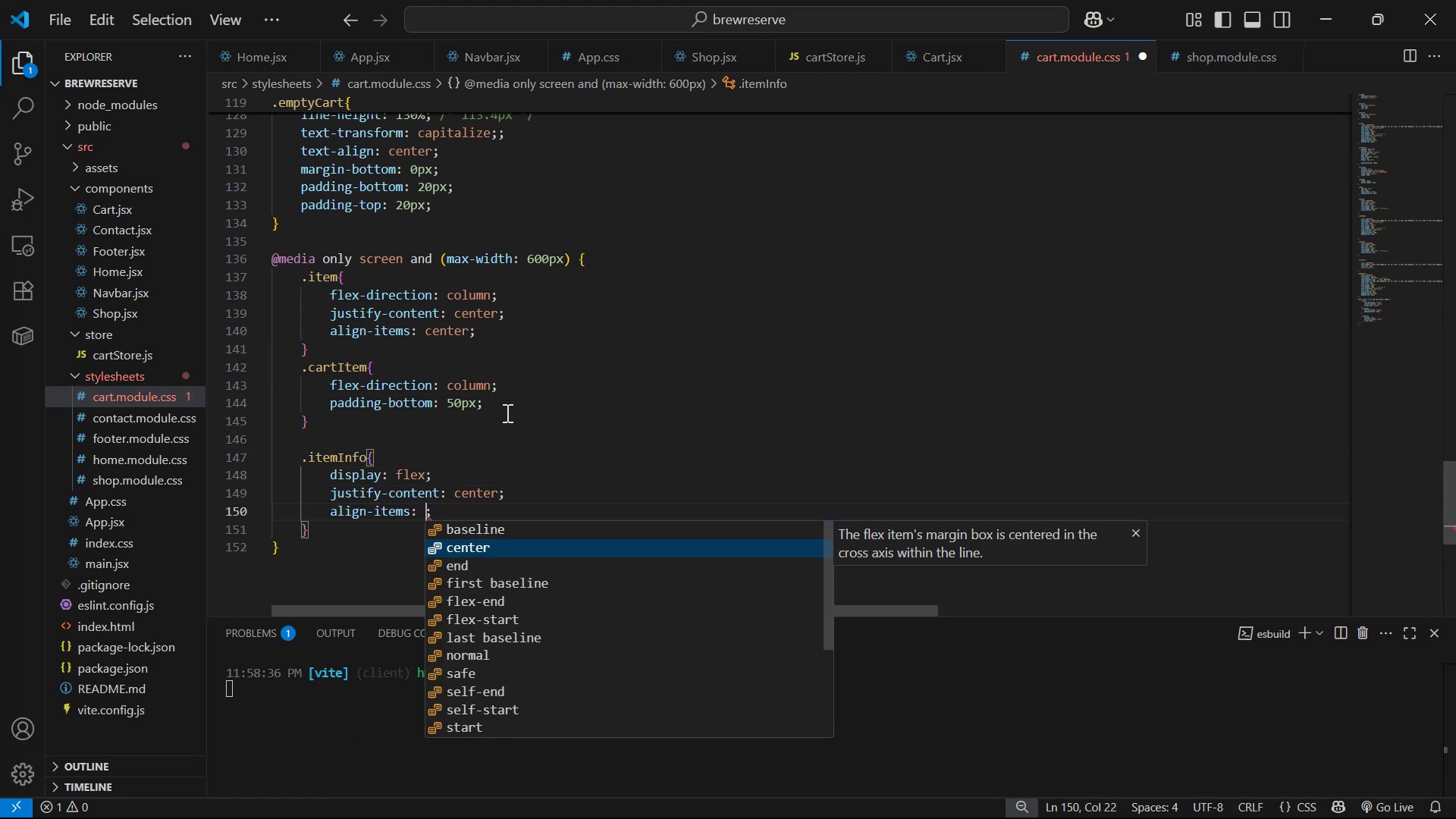 
key(Enter)
 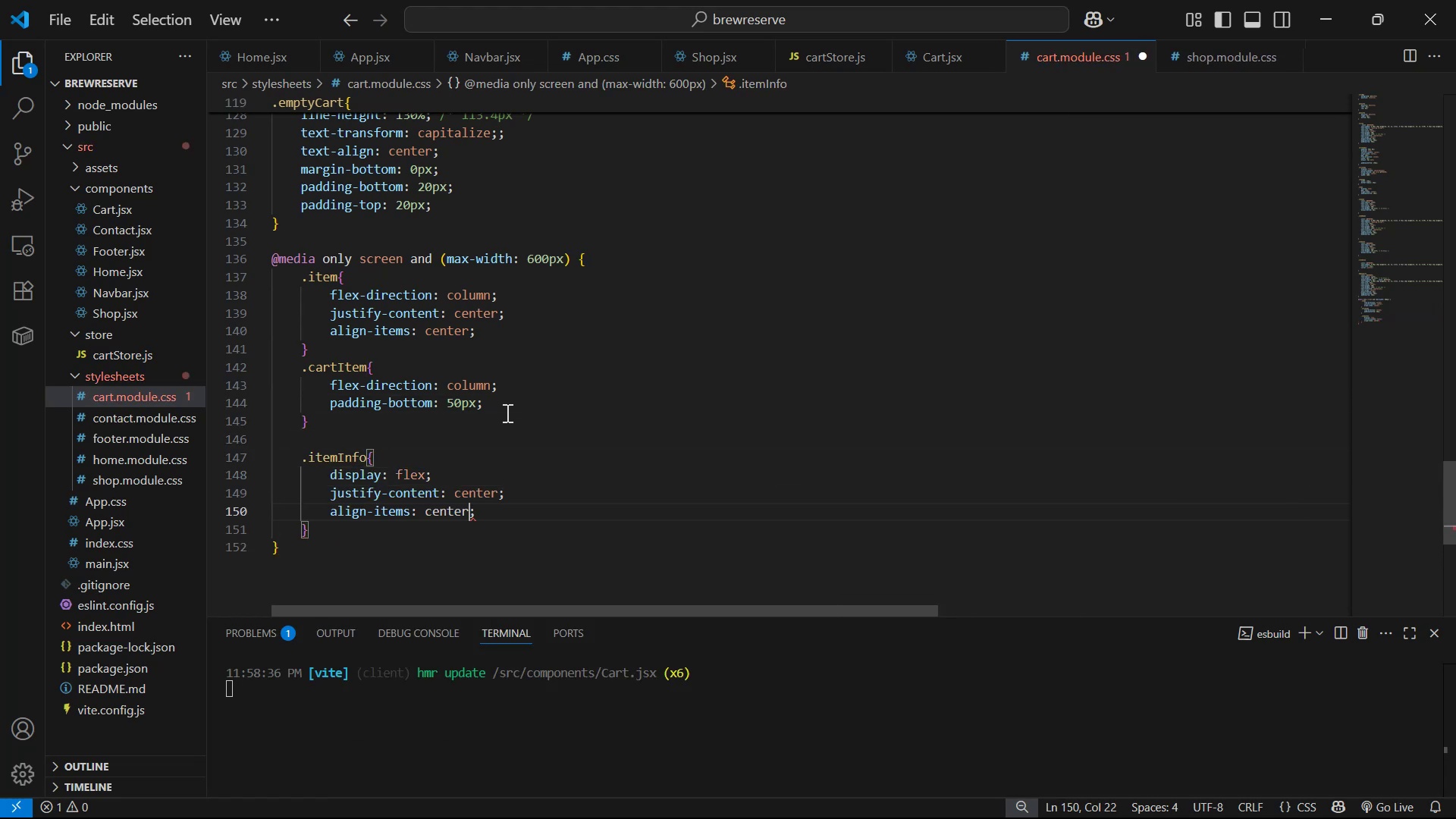 
key(ArrowRight)
 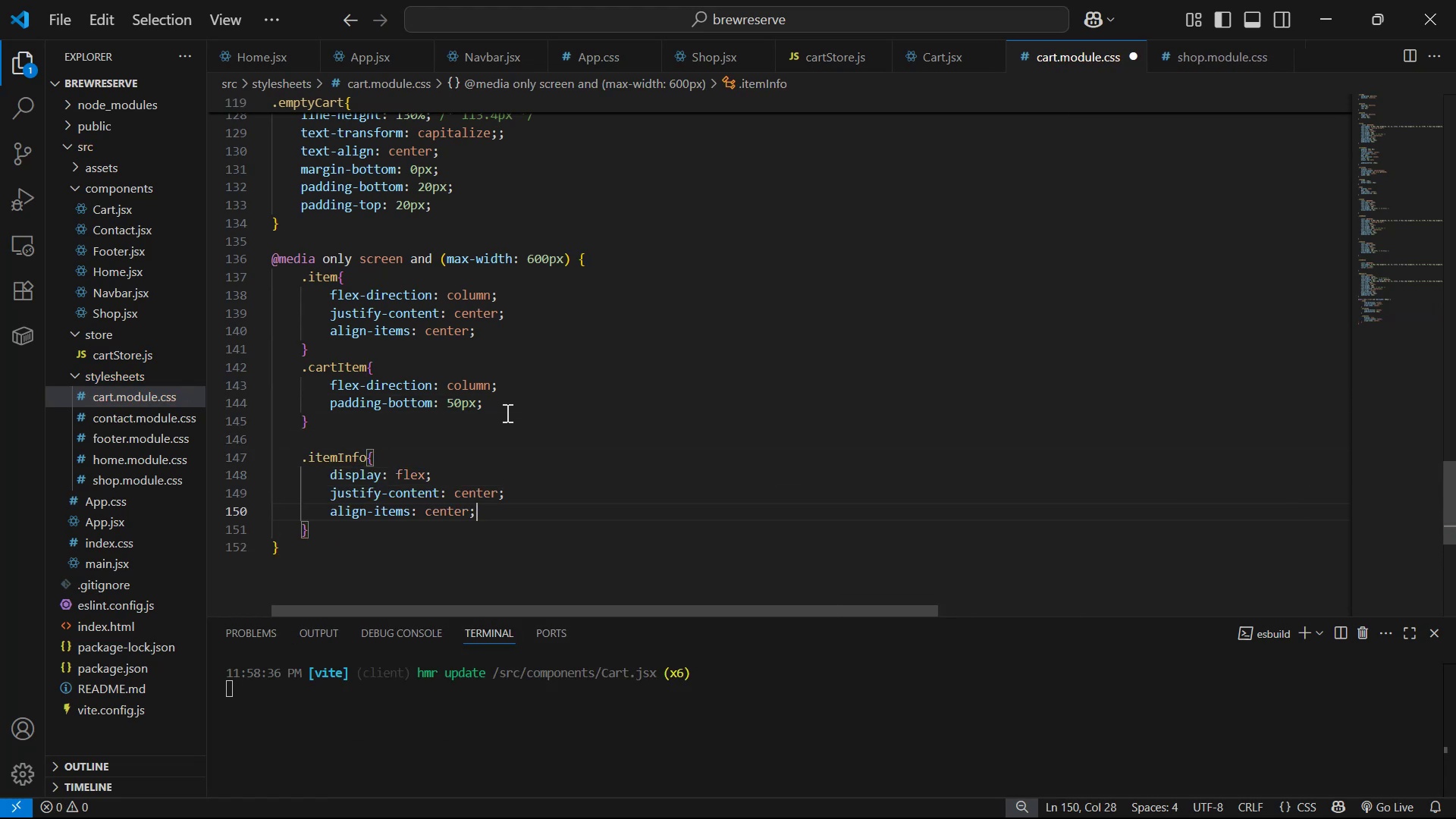 
key(Enter)
 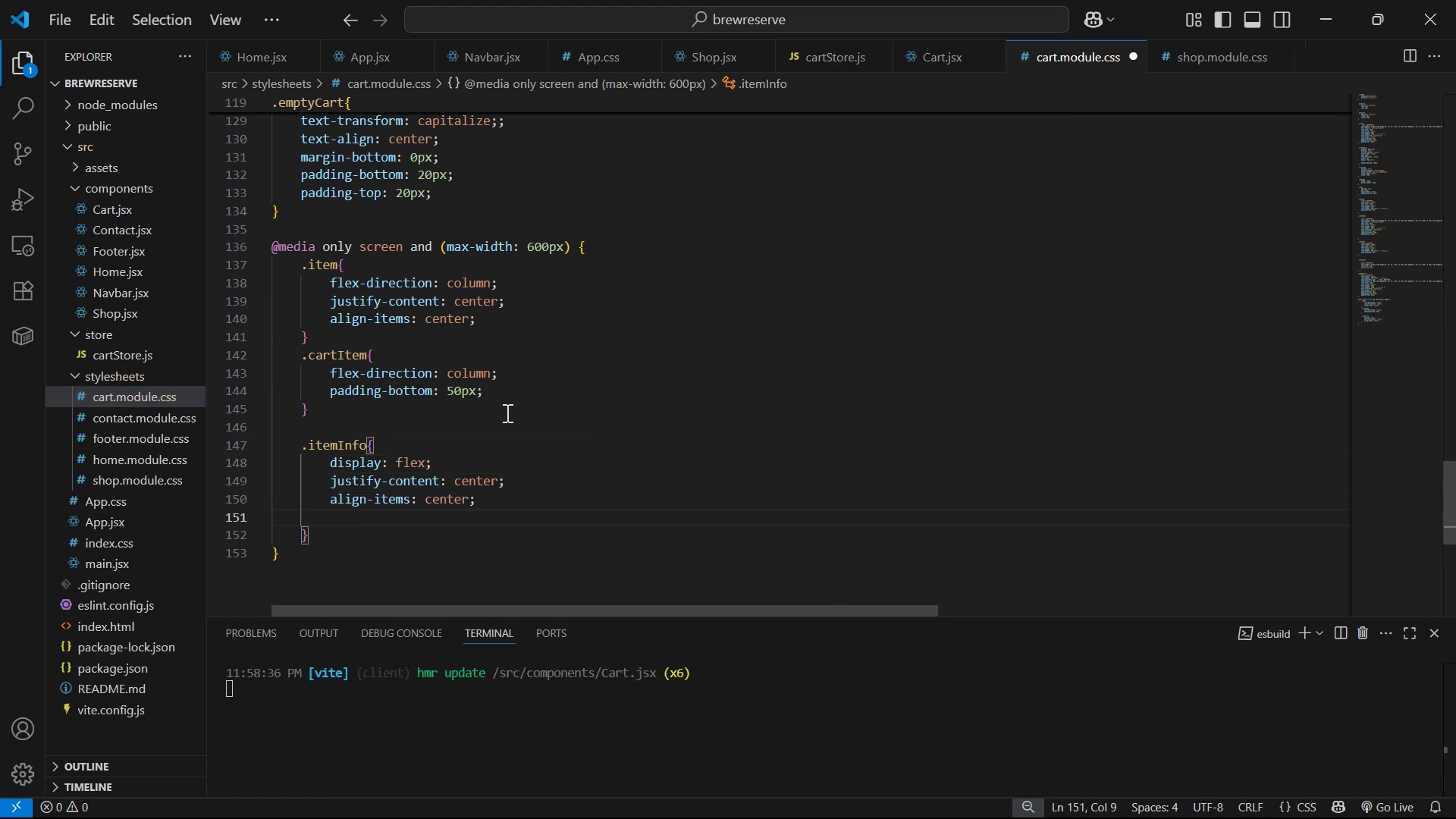 
type(fle)
 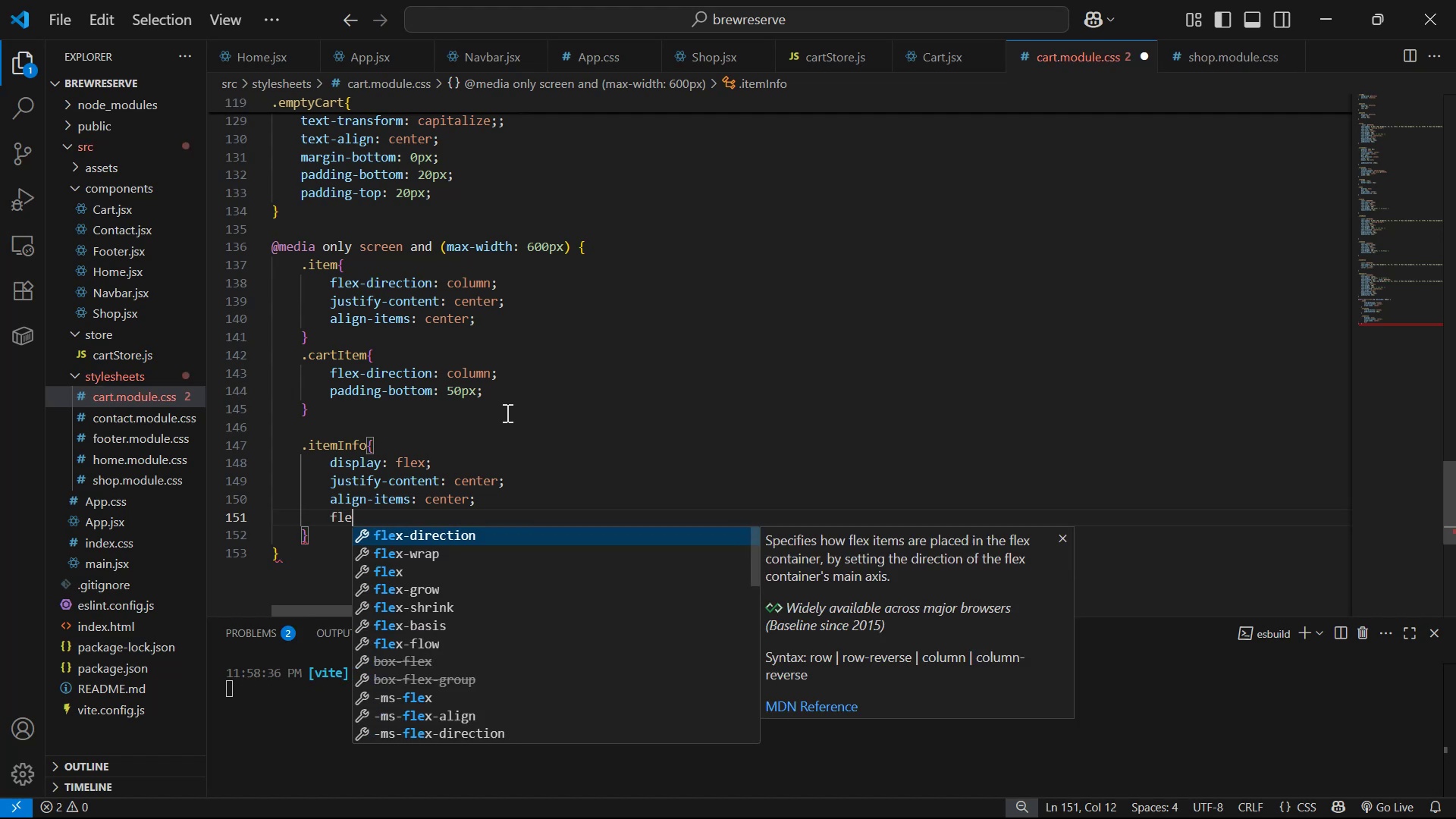 
key(Enter)
 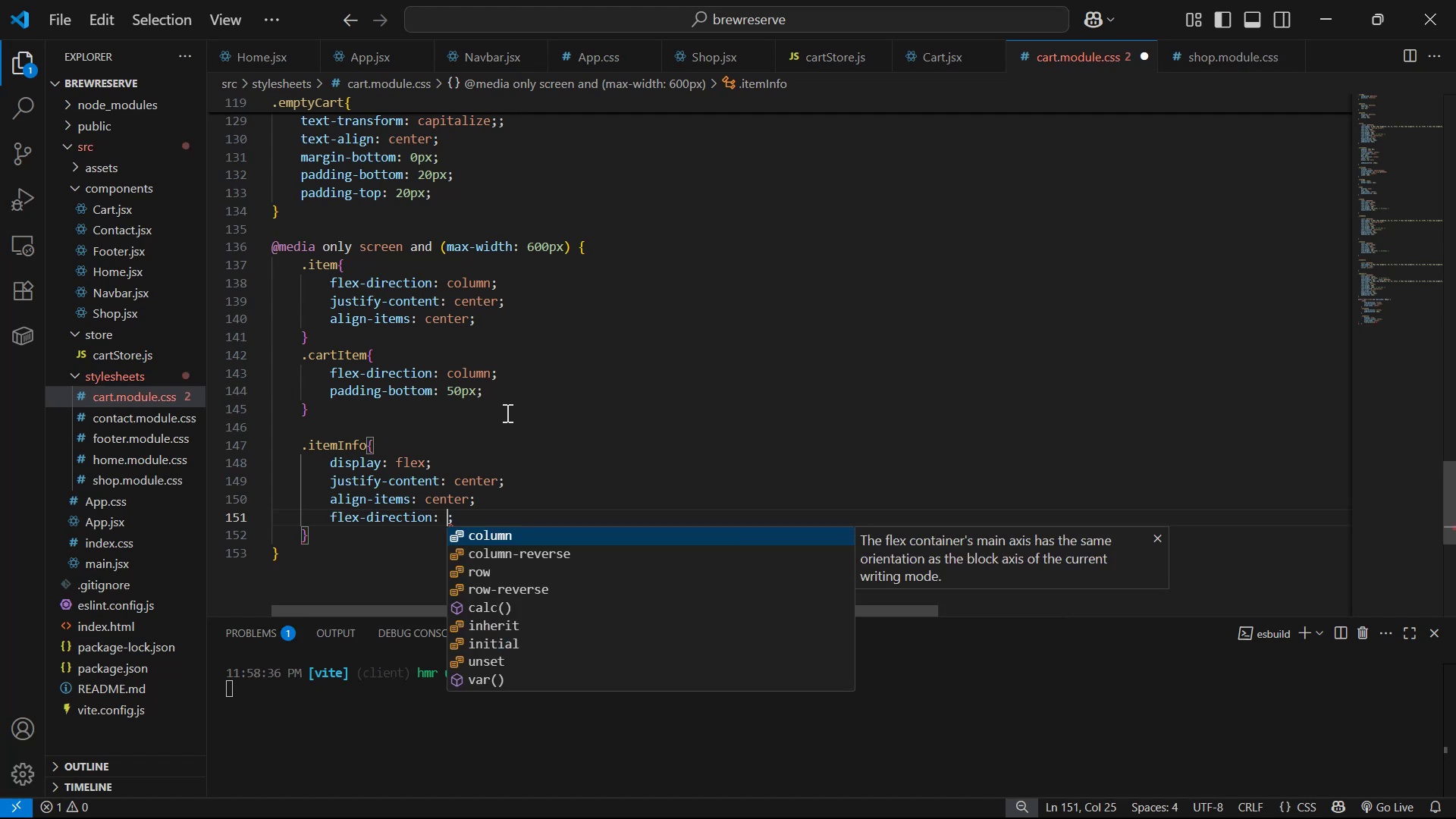 
key(ArrowDown)
 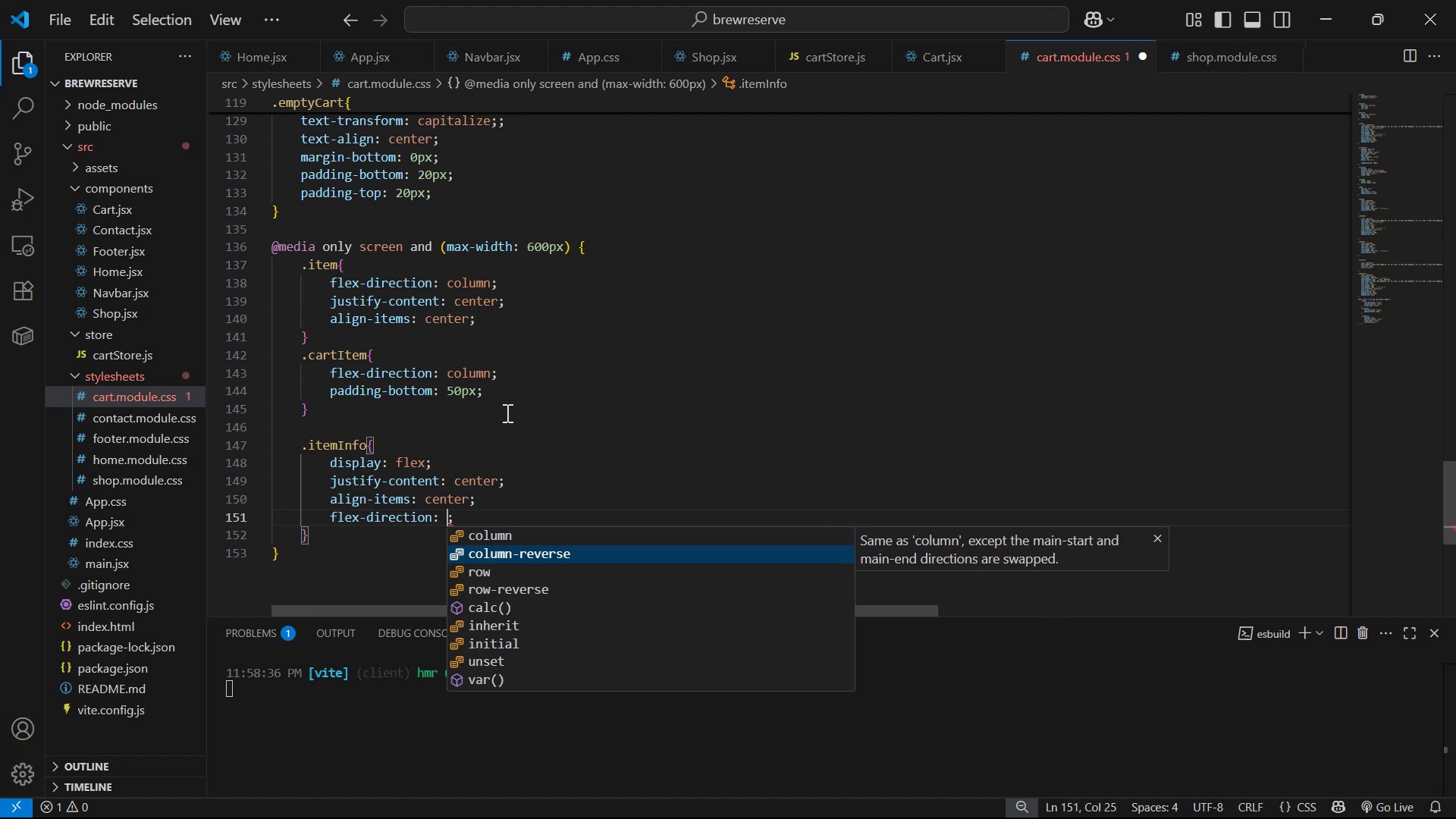 
key(ArrowUp)
 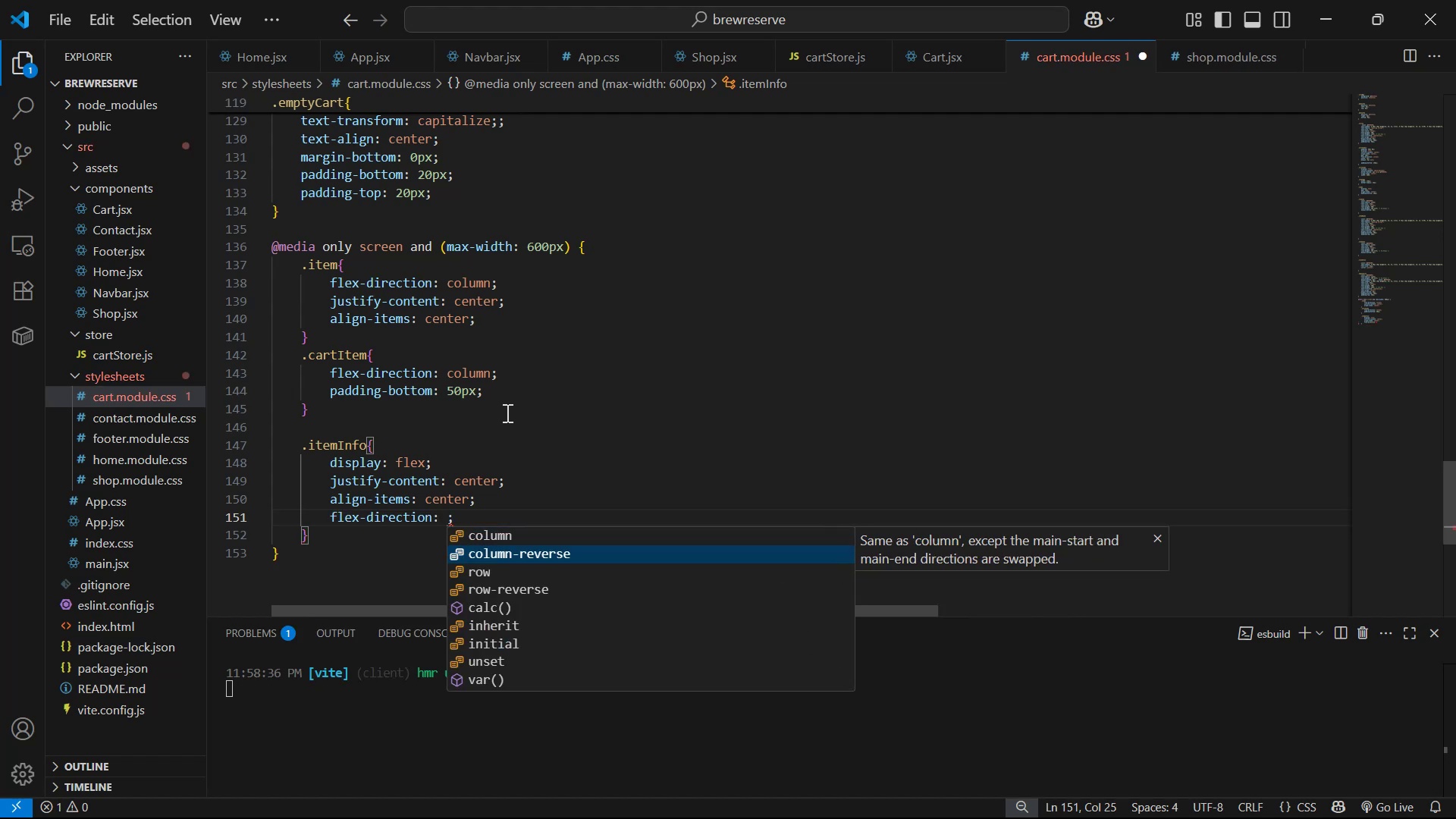 
key(Enter)
 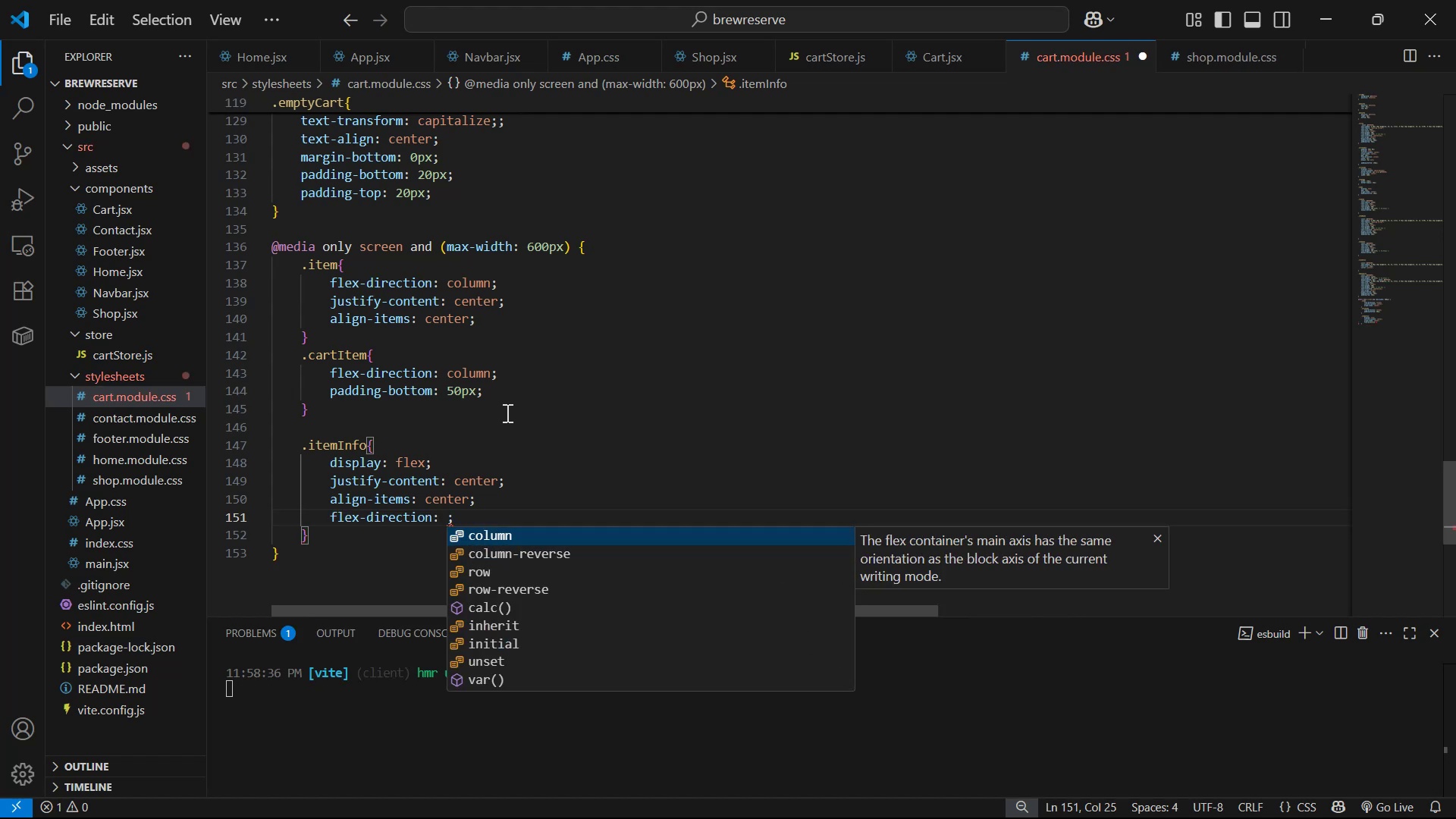 
key(Control+S)
 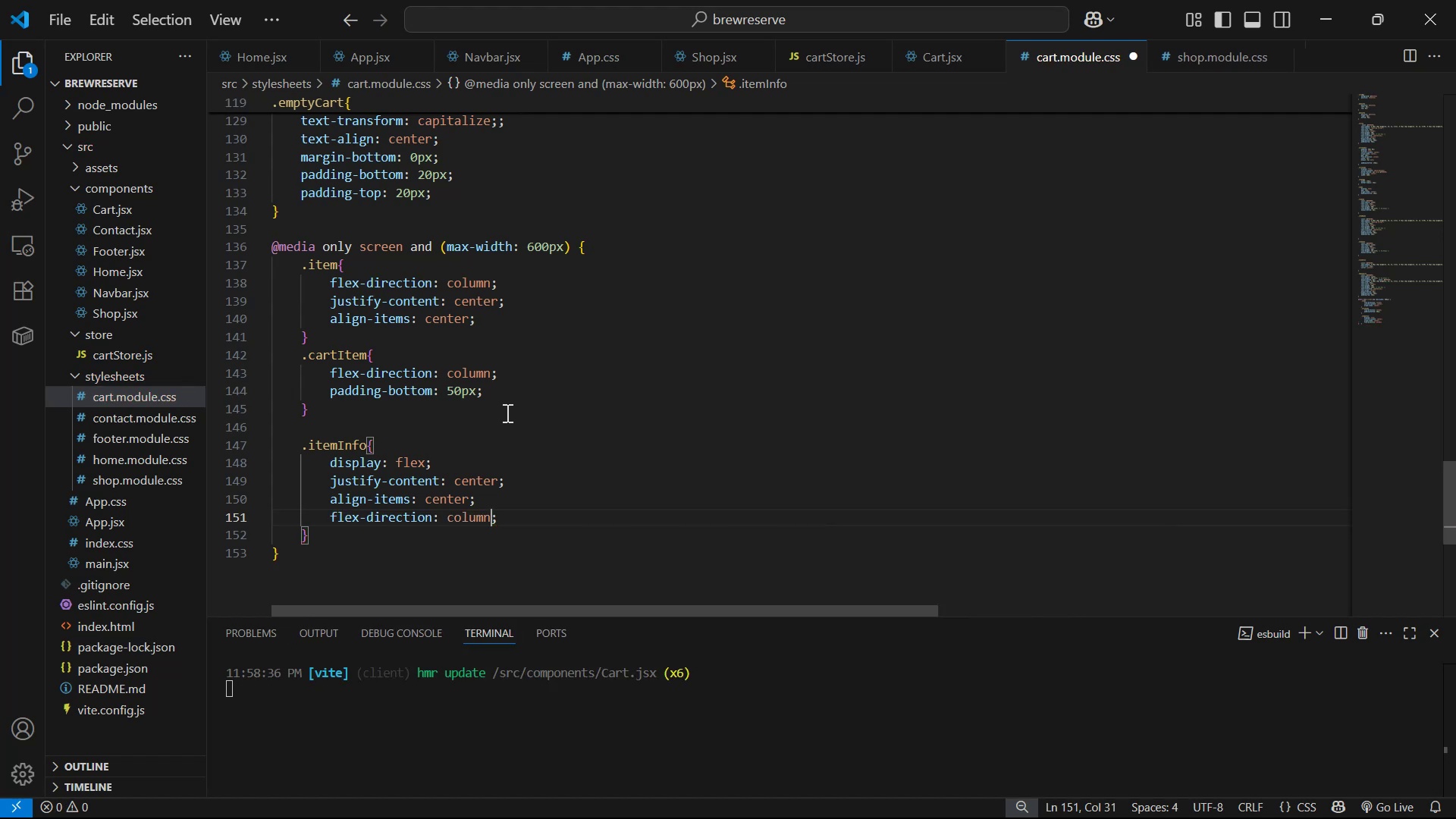 
key(Alt+AltLeft)
 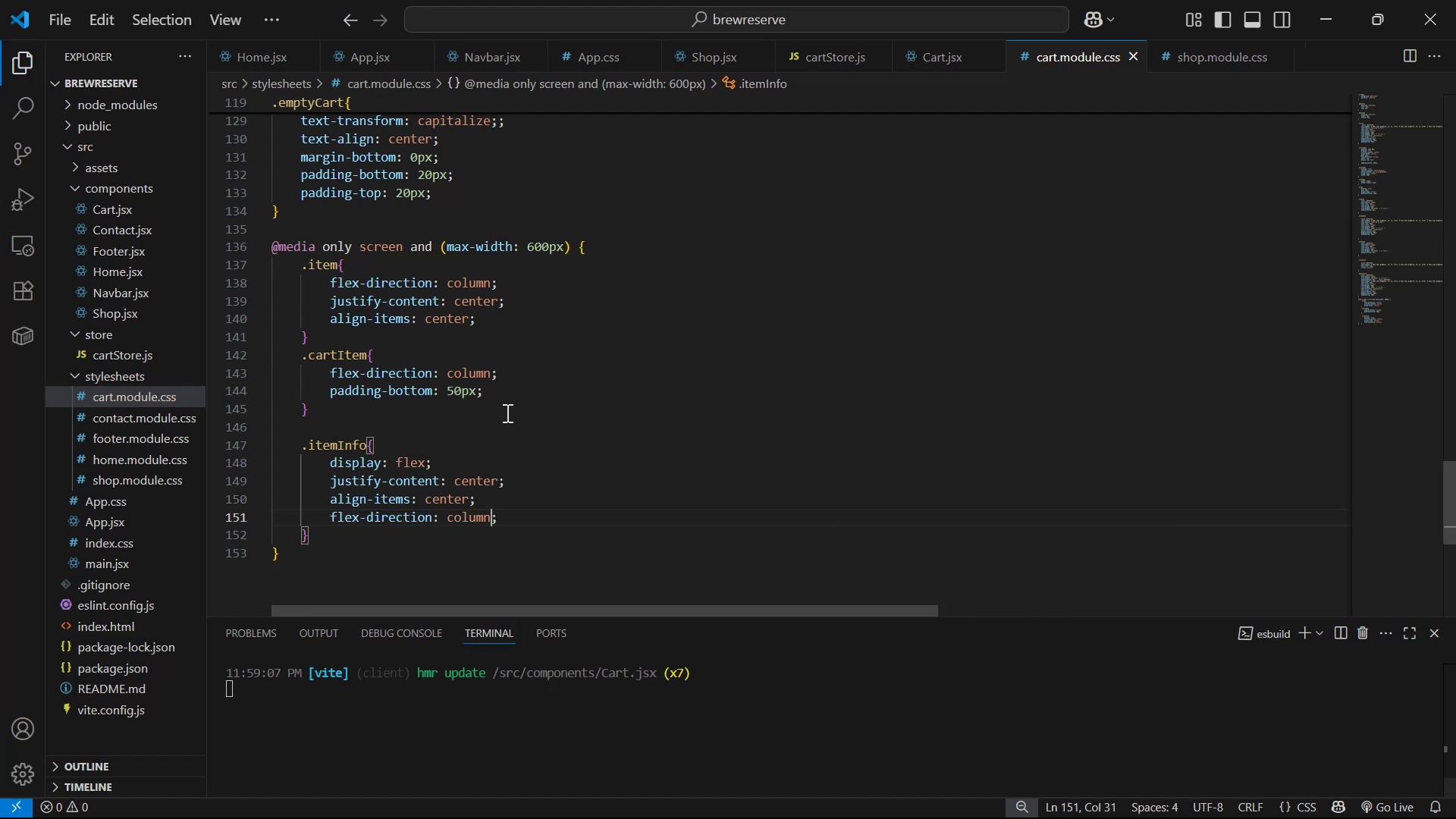 
key(Alt+Tab)
 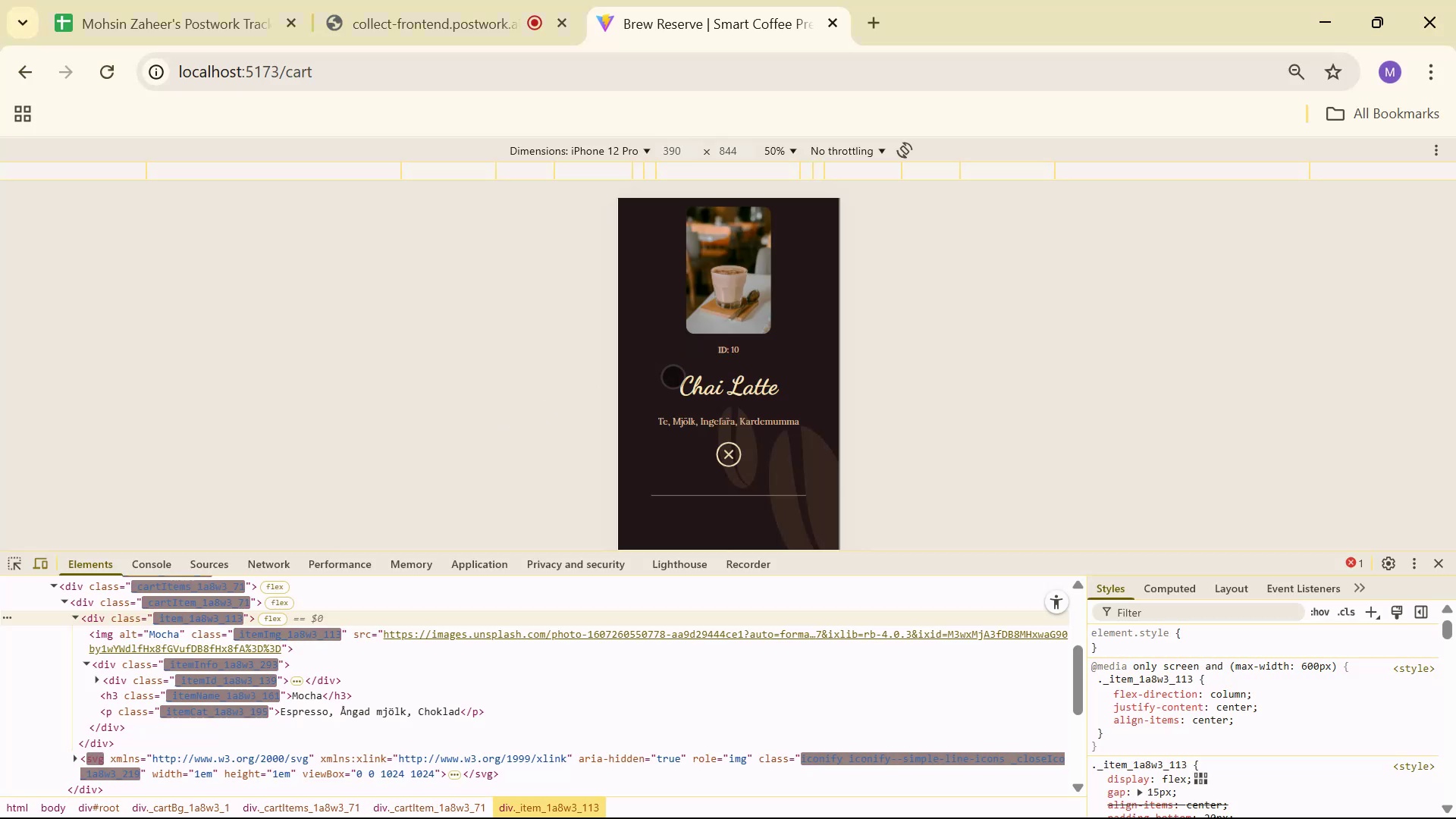 
scroll: coordinate [762, 363], scroll_direction: up, amount: 21.0
 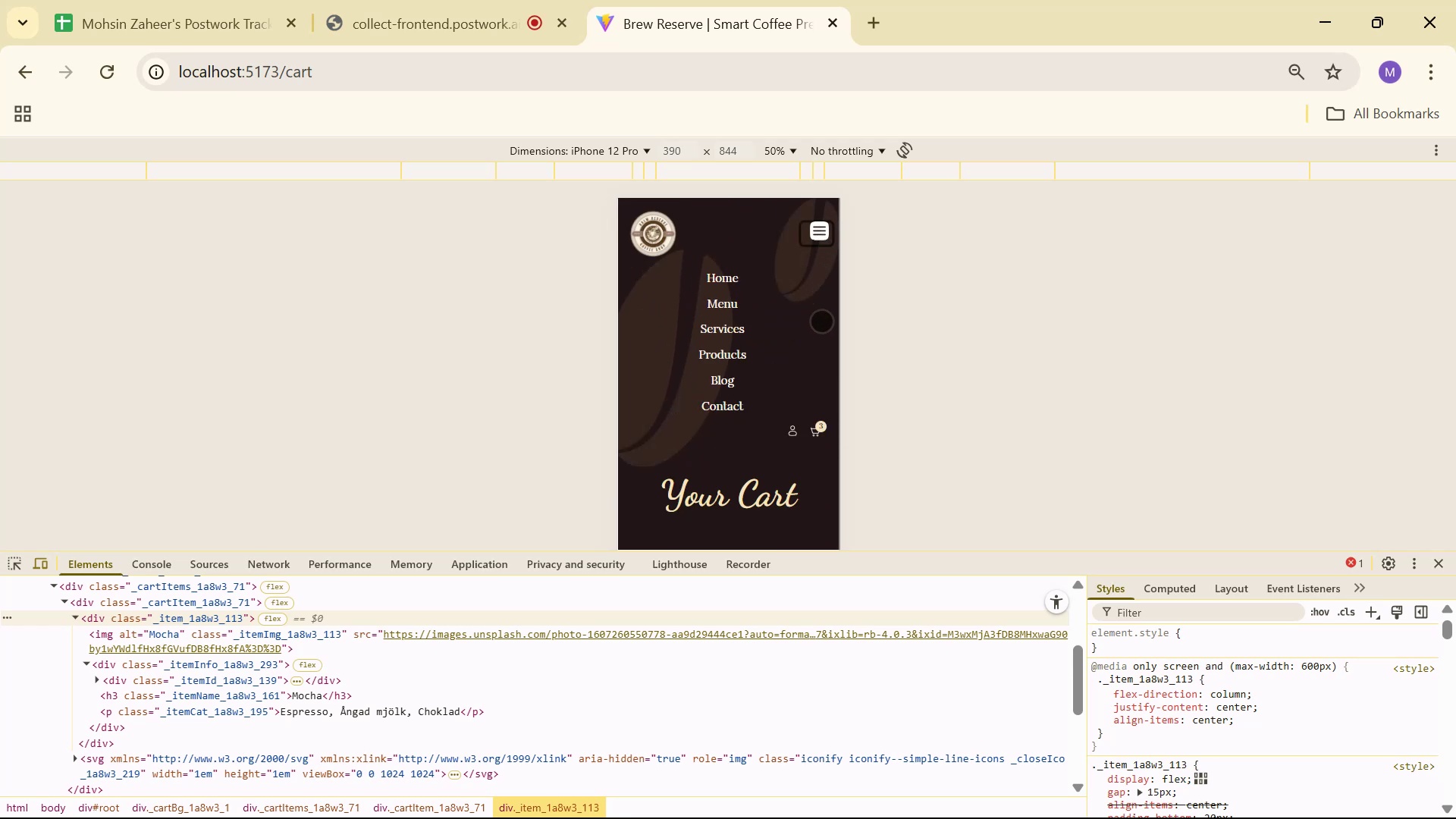 
left_click([817, 432])
 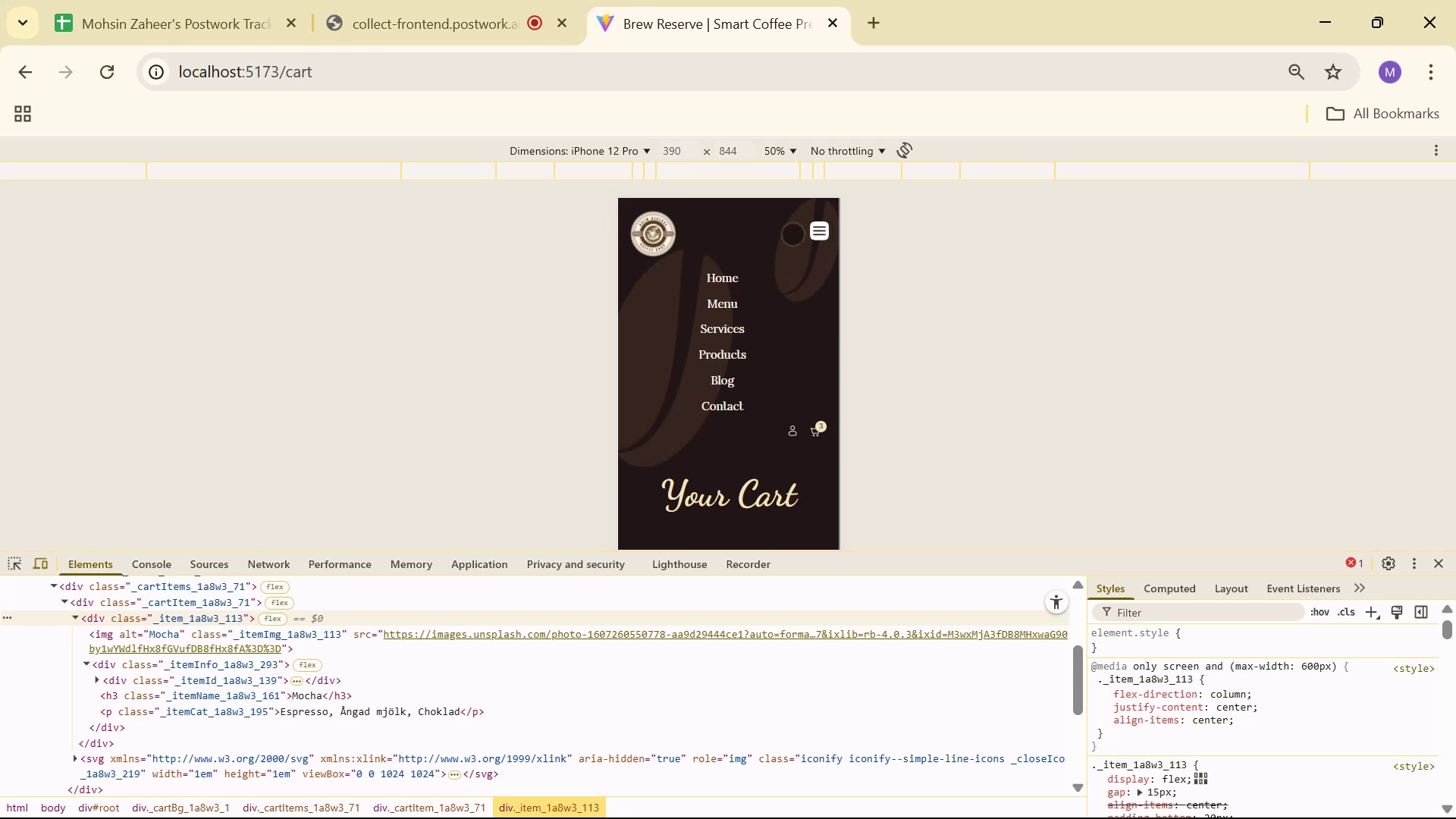 
left_click([821, 226])
 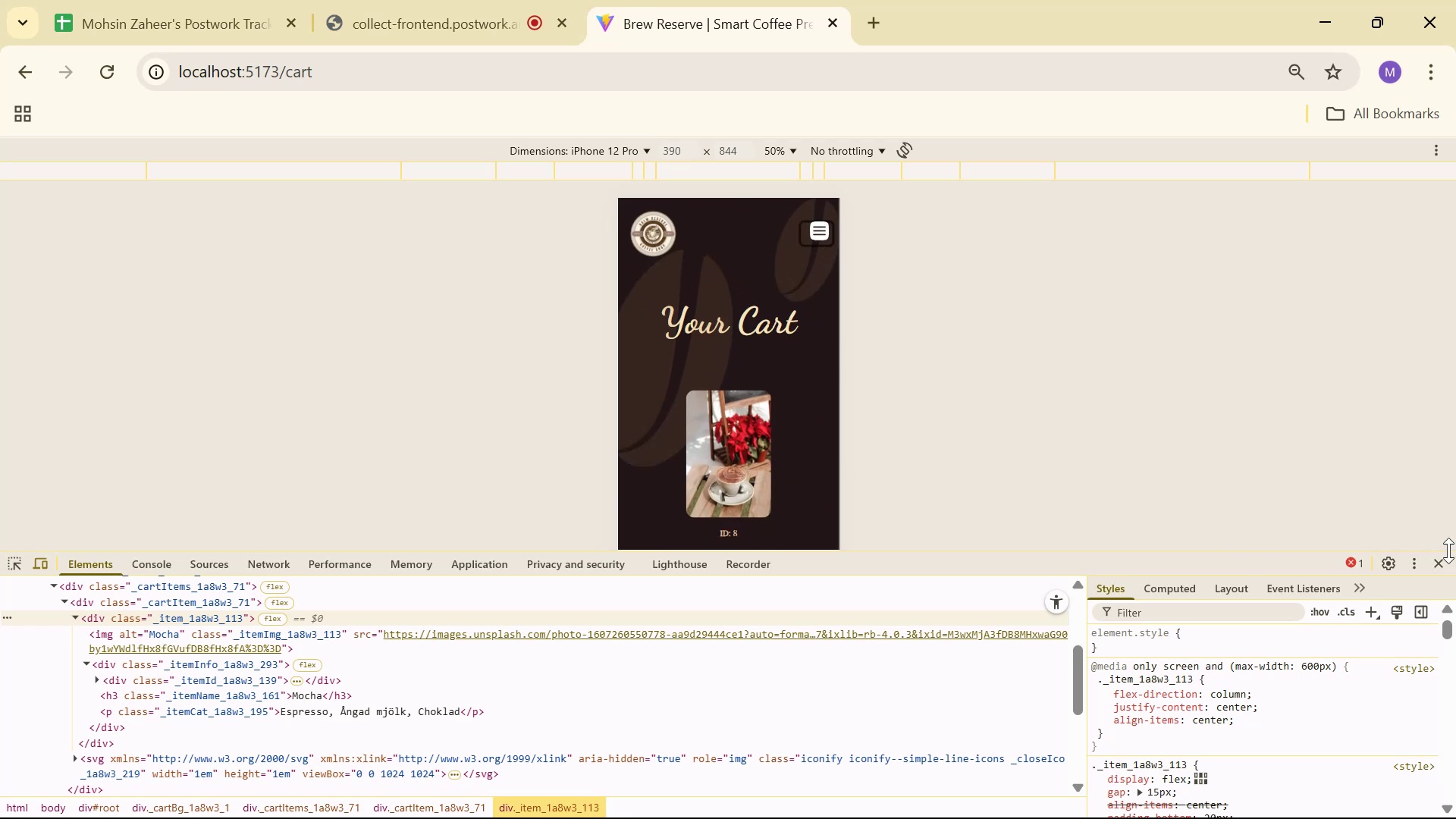 
double_click([1442, 561])
 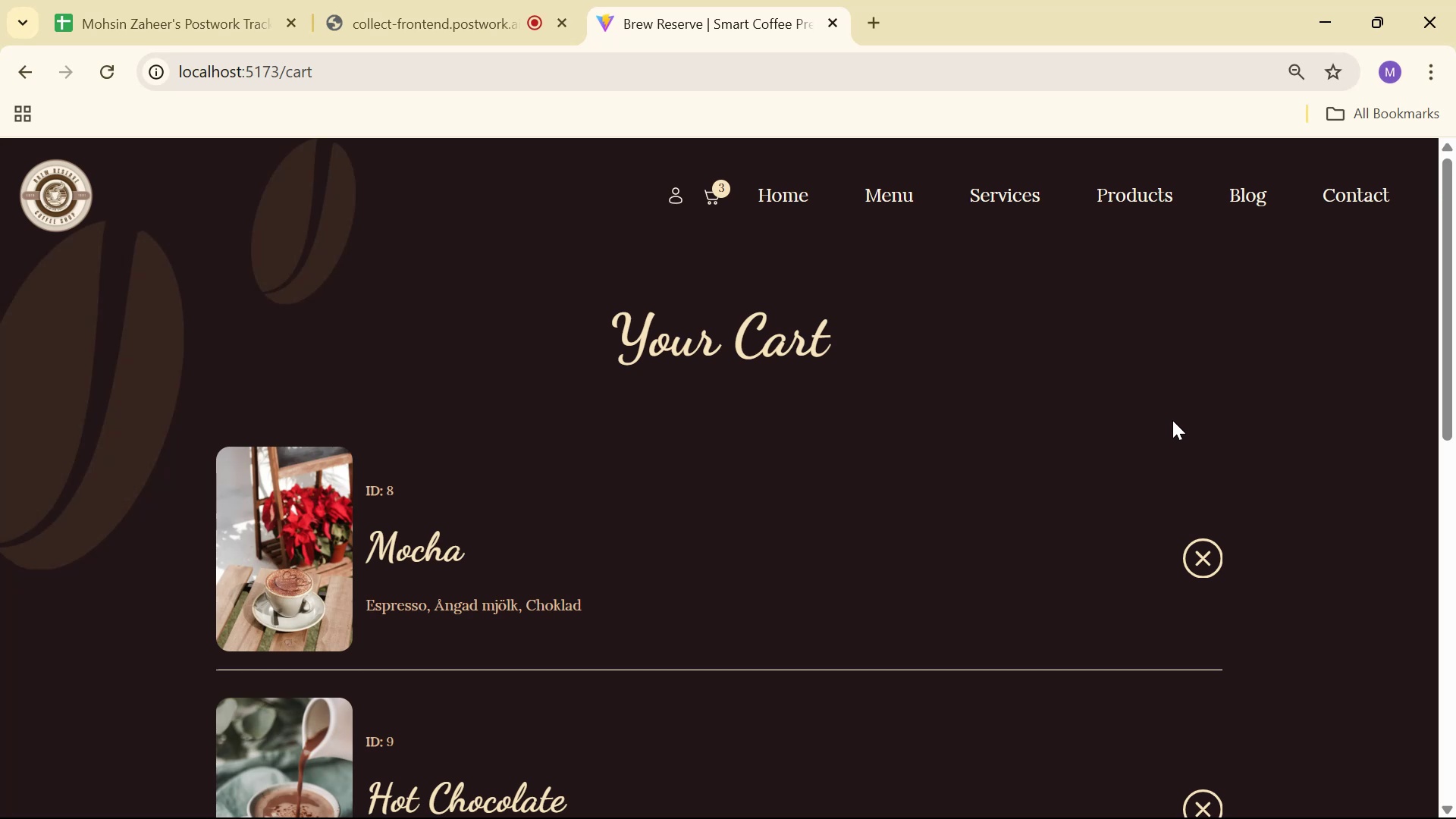 
wait(9.11)
 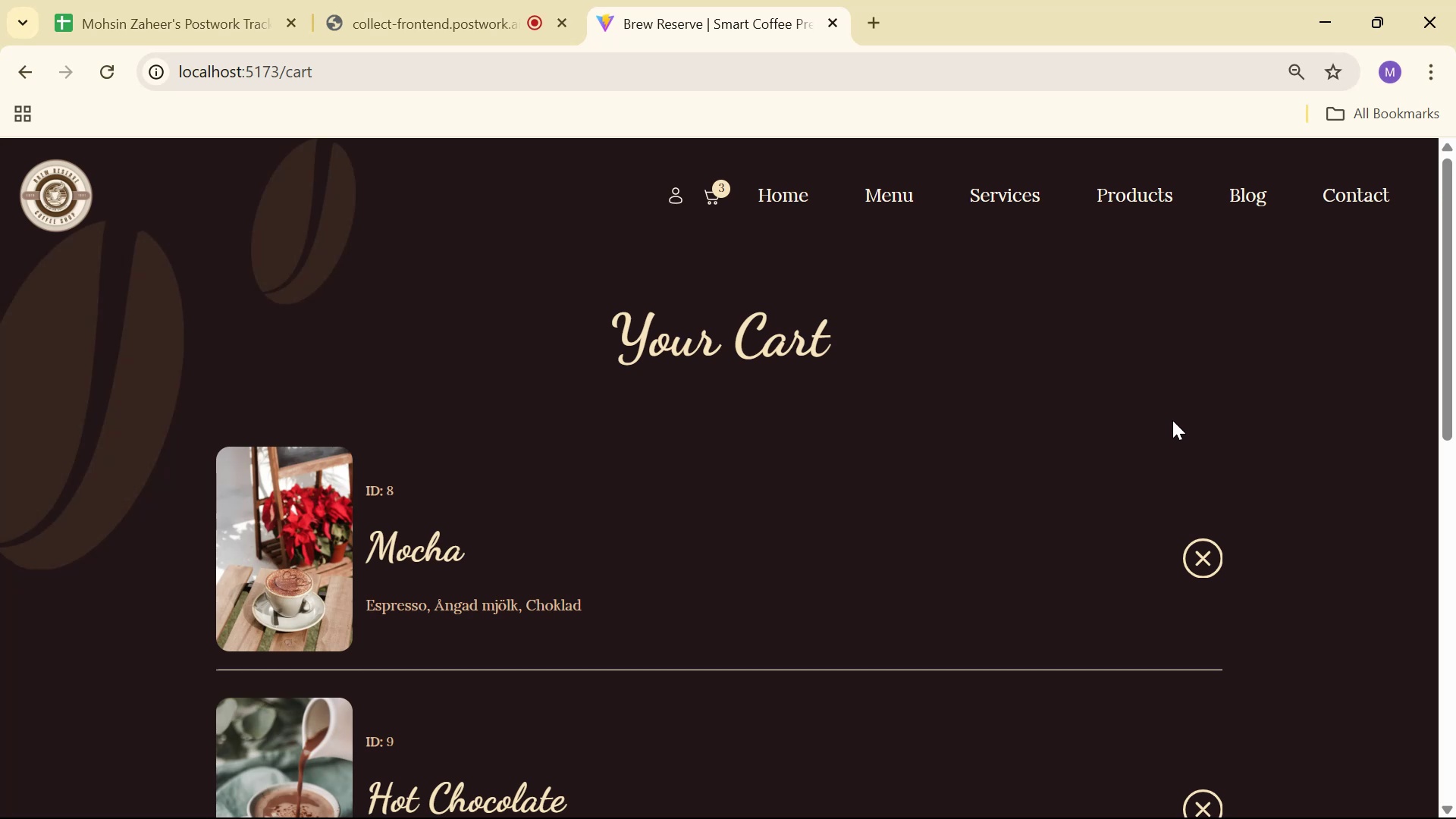 
scroll: coordinate [1144, 391], scroll_direction: down, amount: 4.0
 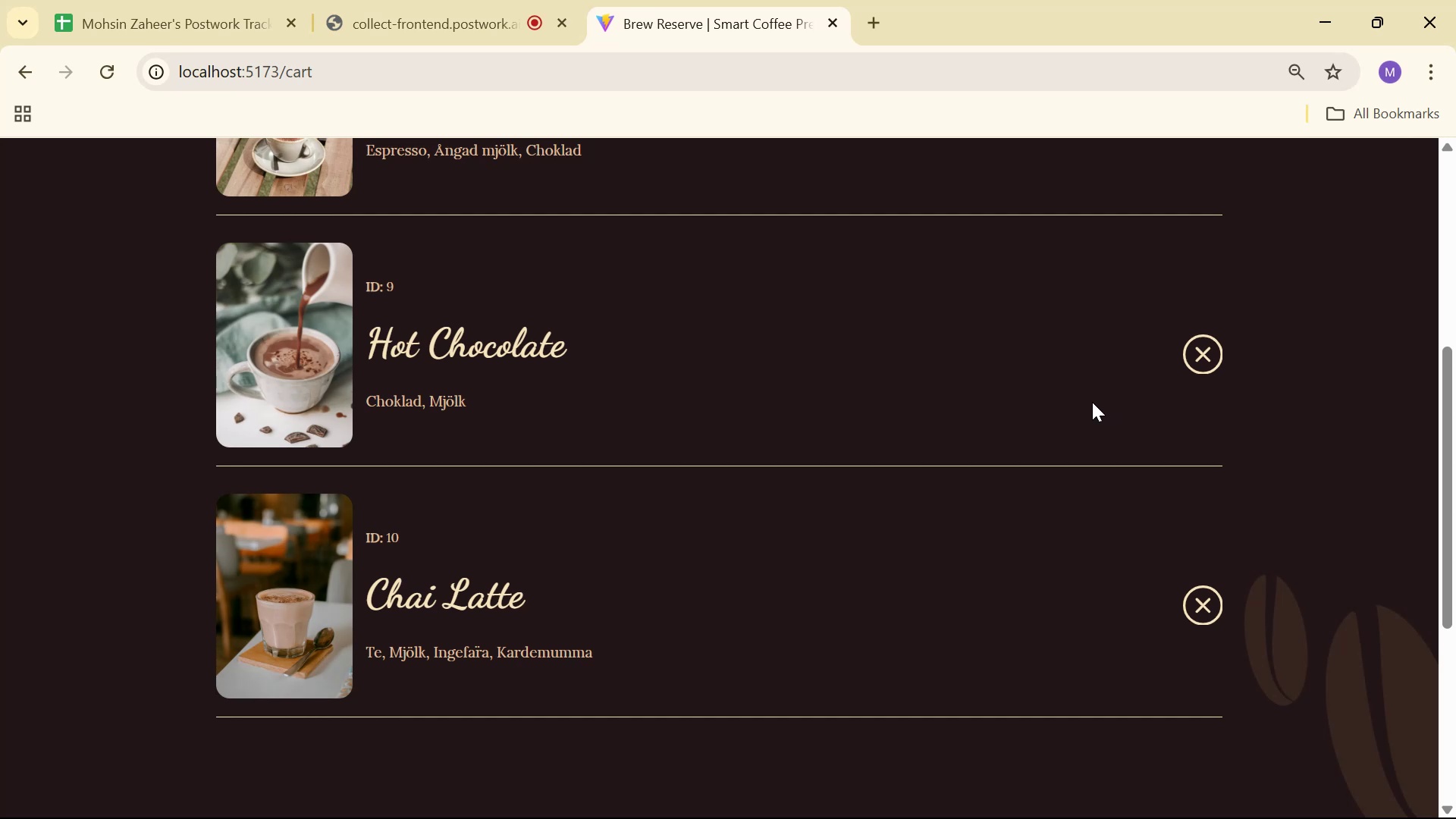 
scroll: coordinate [1081, 399], scroll_direction: up, amount: 4.0
 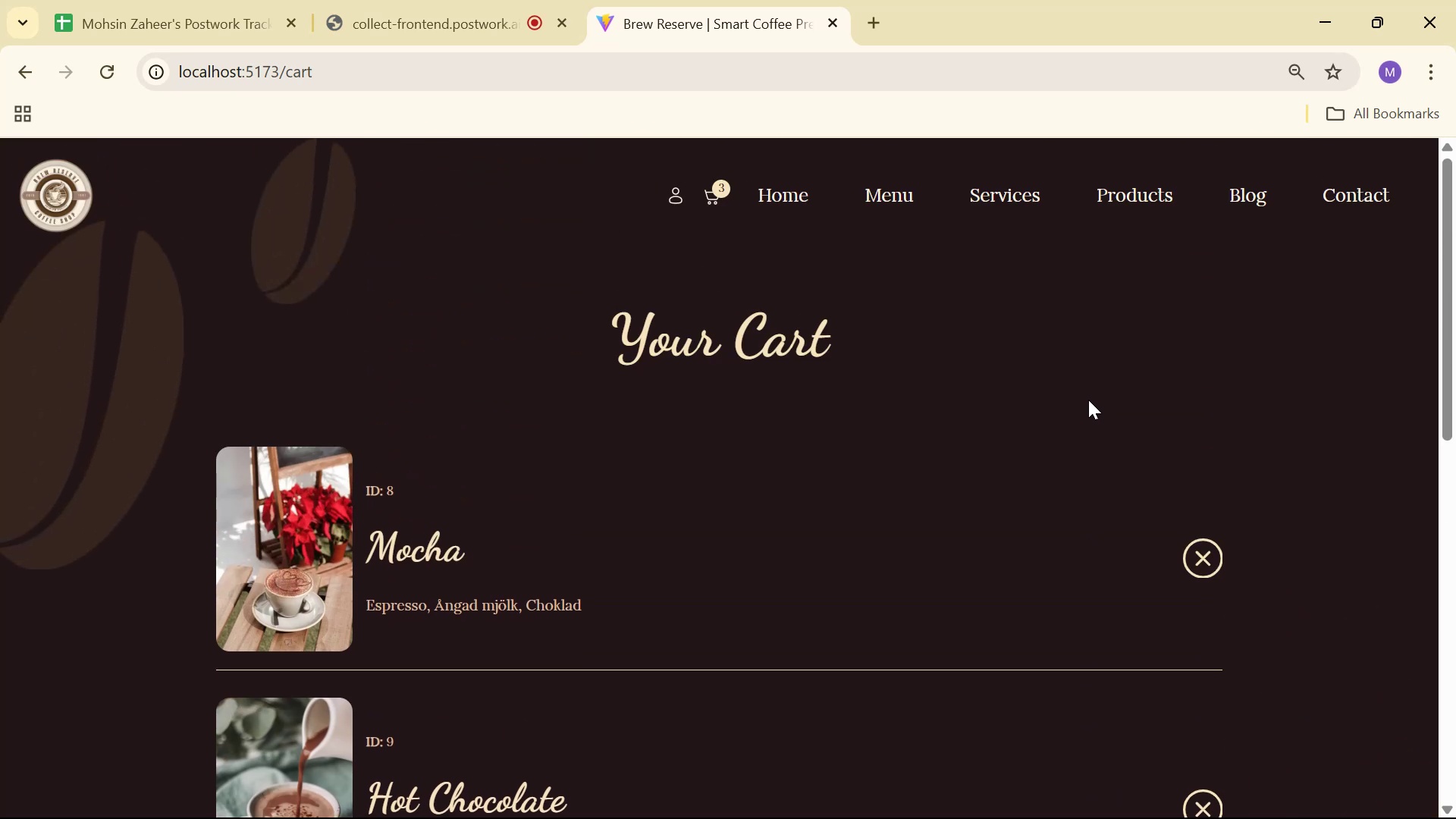 
scroll: coordinate [1103, 405], scroll_direction: down, amount: 4.0
 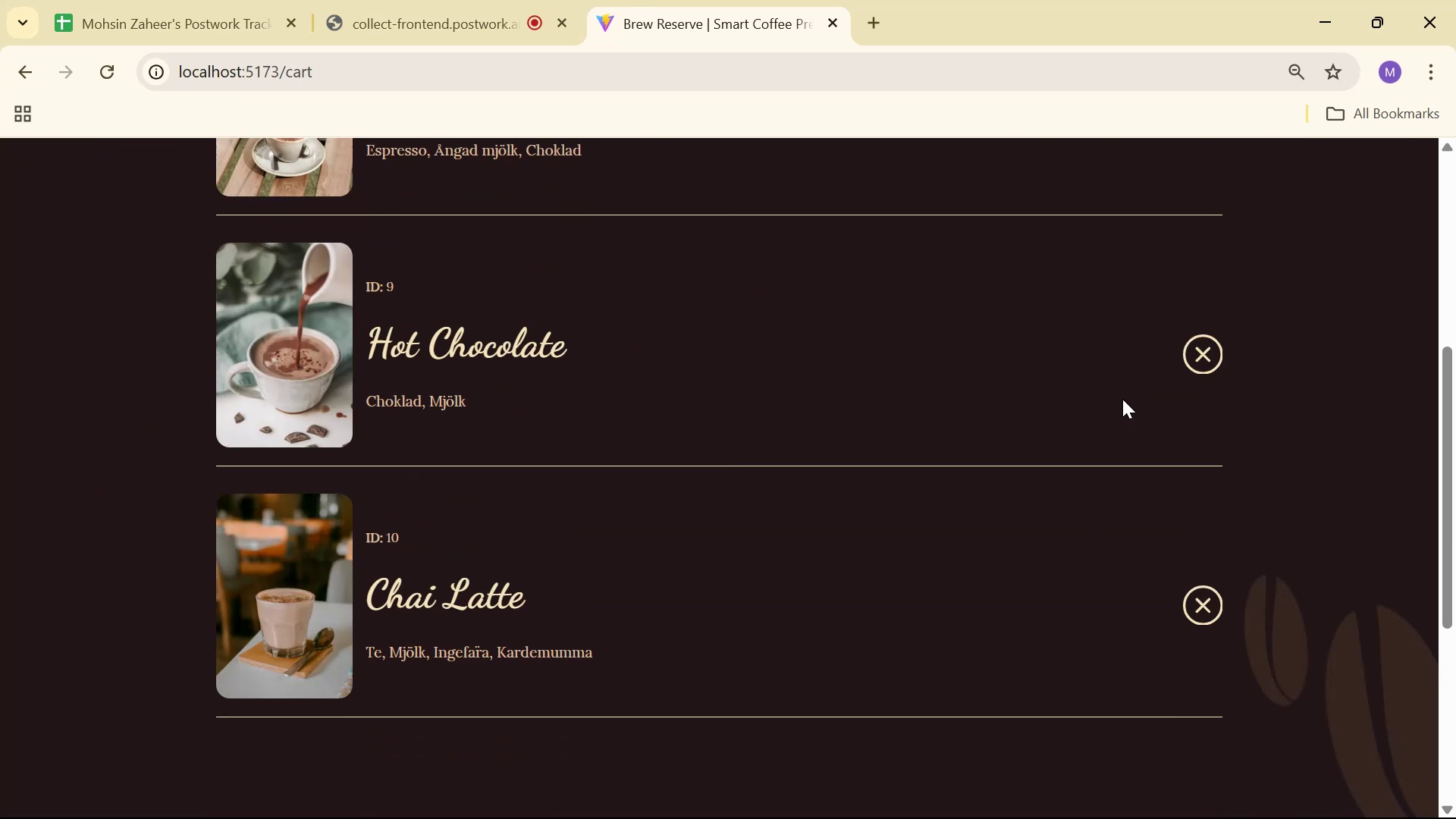 
scroll: coordinate [1123, 397], scroll_direction: up, amount: 5.0
 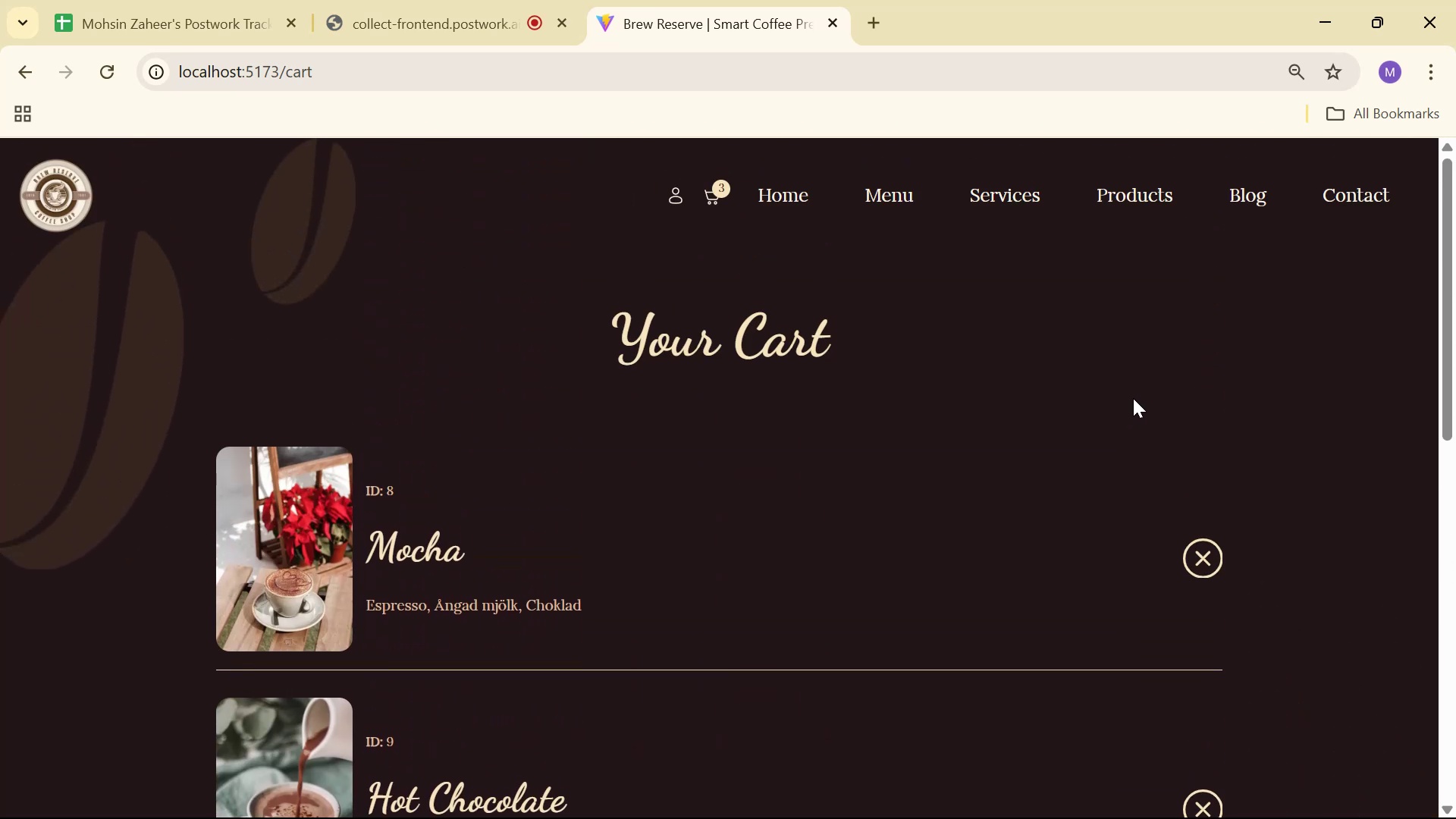 
key(Alt+AltLeft)
 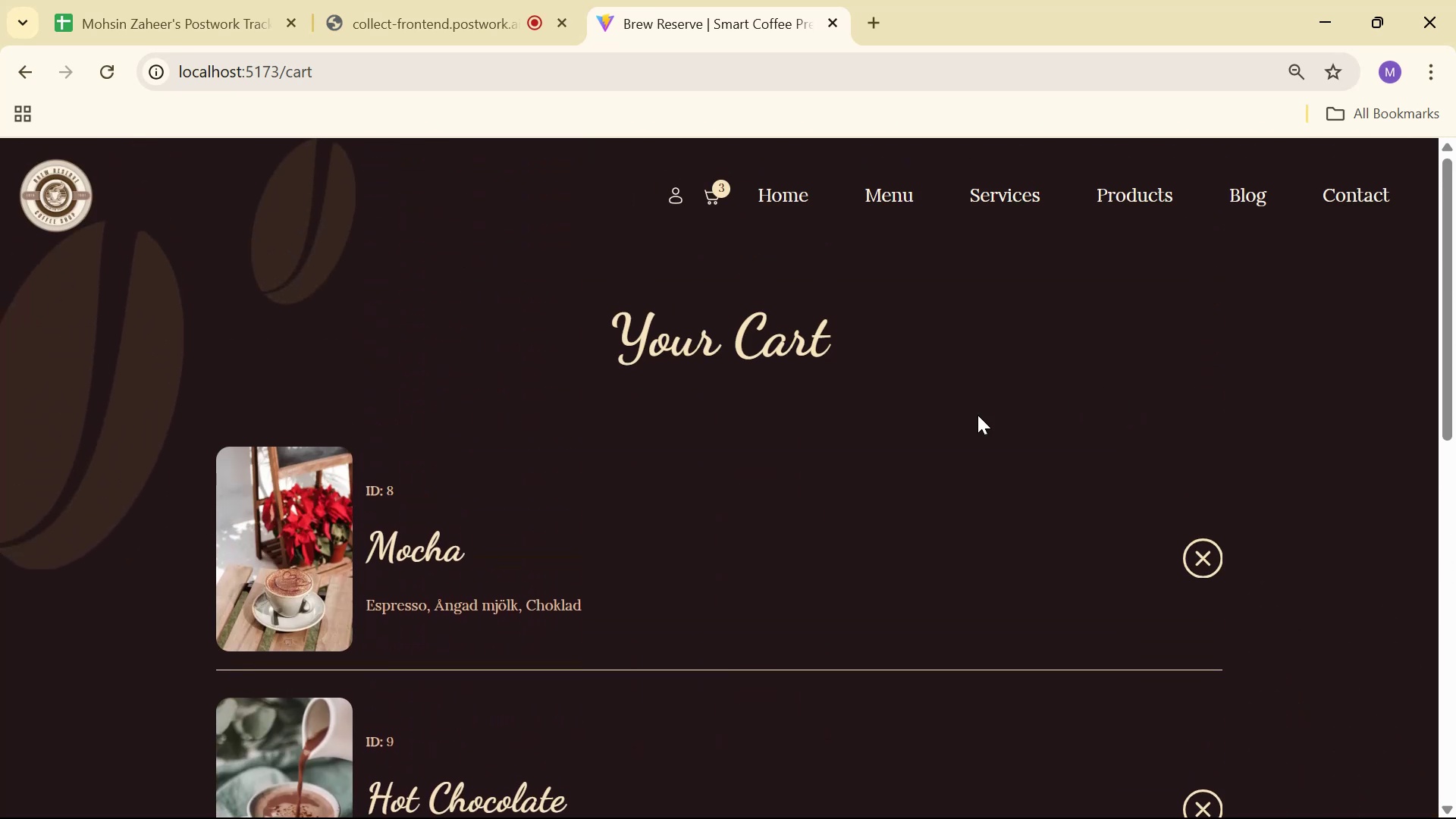 
key(Alt+Tab)
 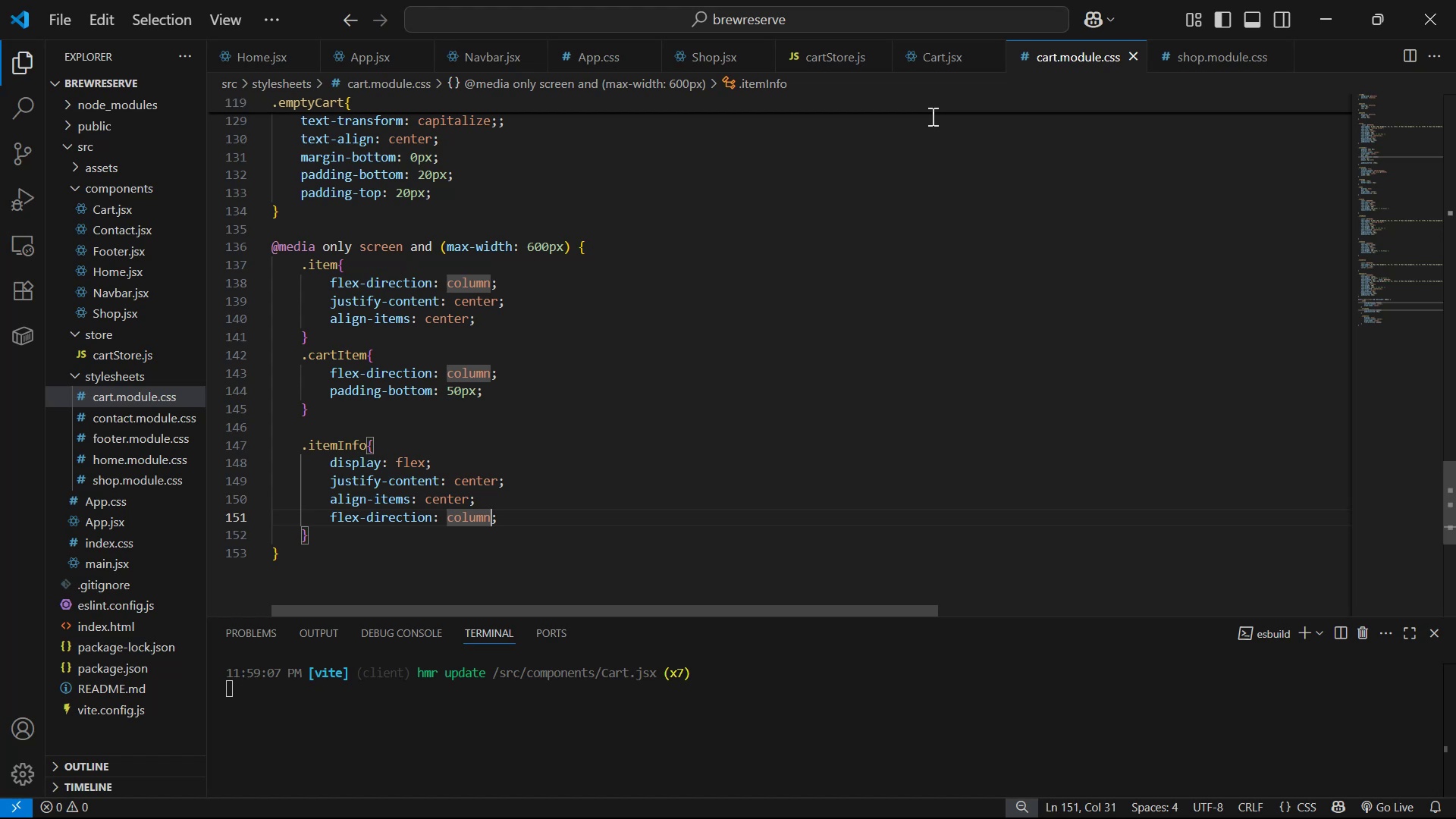 
left_click([686, 60])
 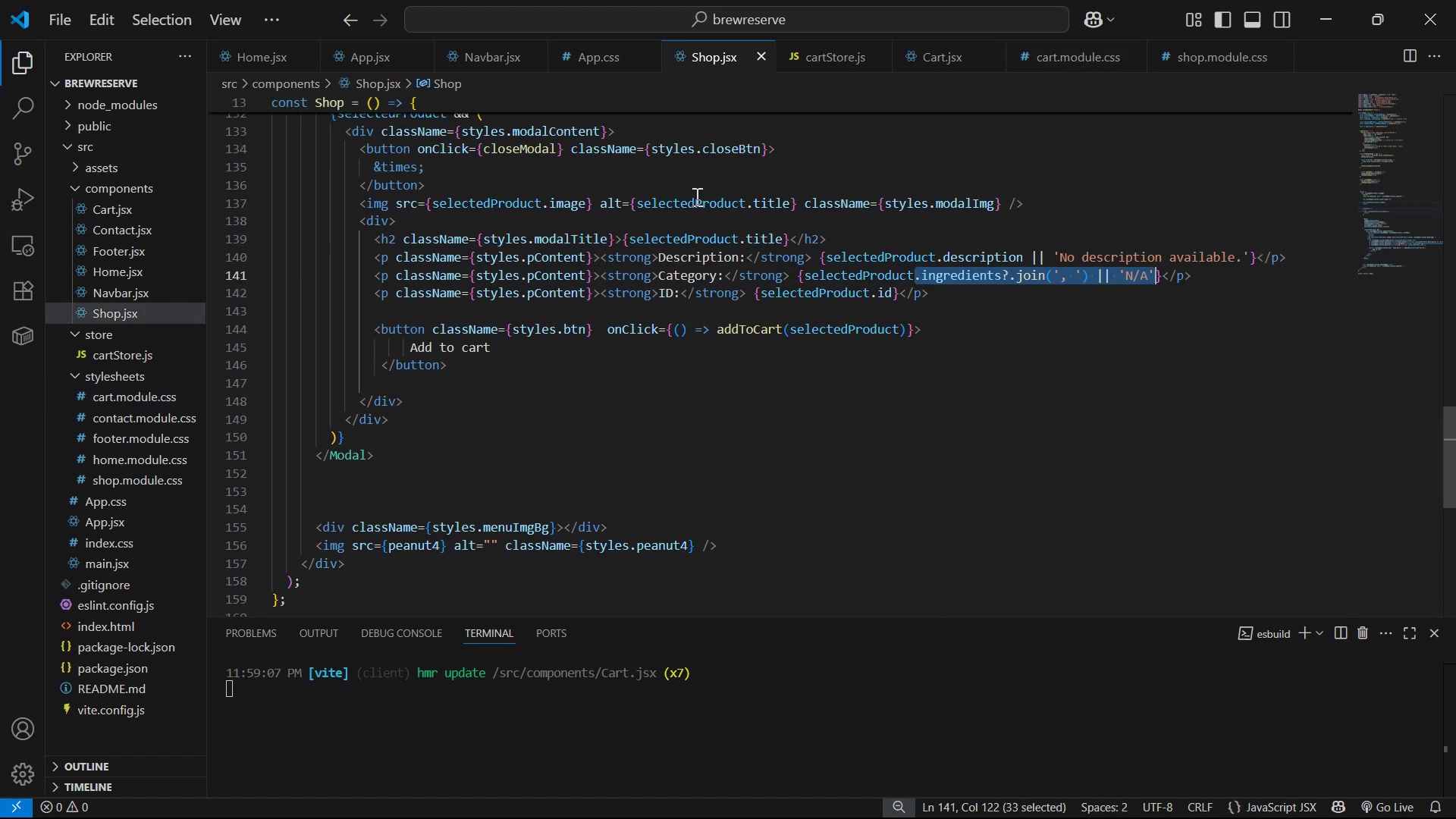 
scroll: coordinate [714, 378], scroll_direction: up, amount: 22.0
 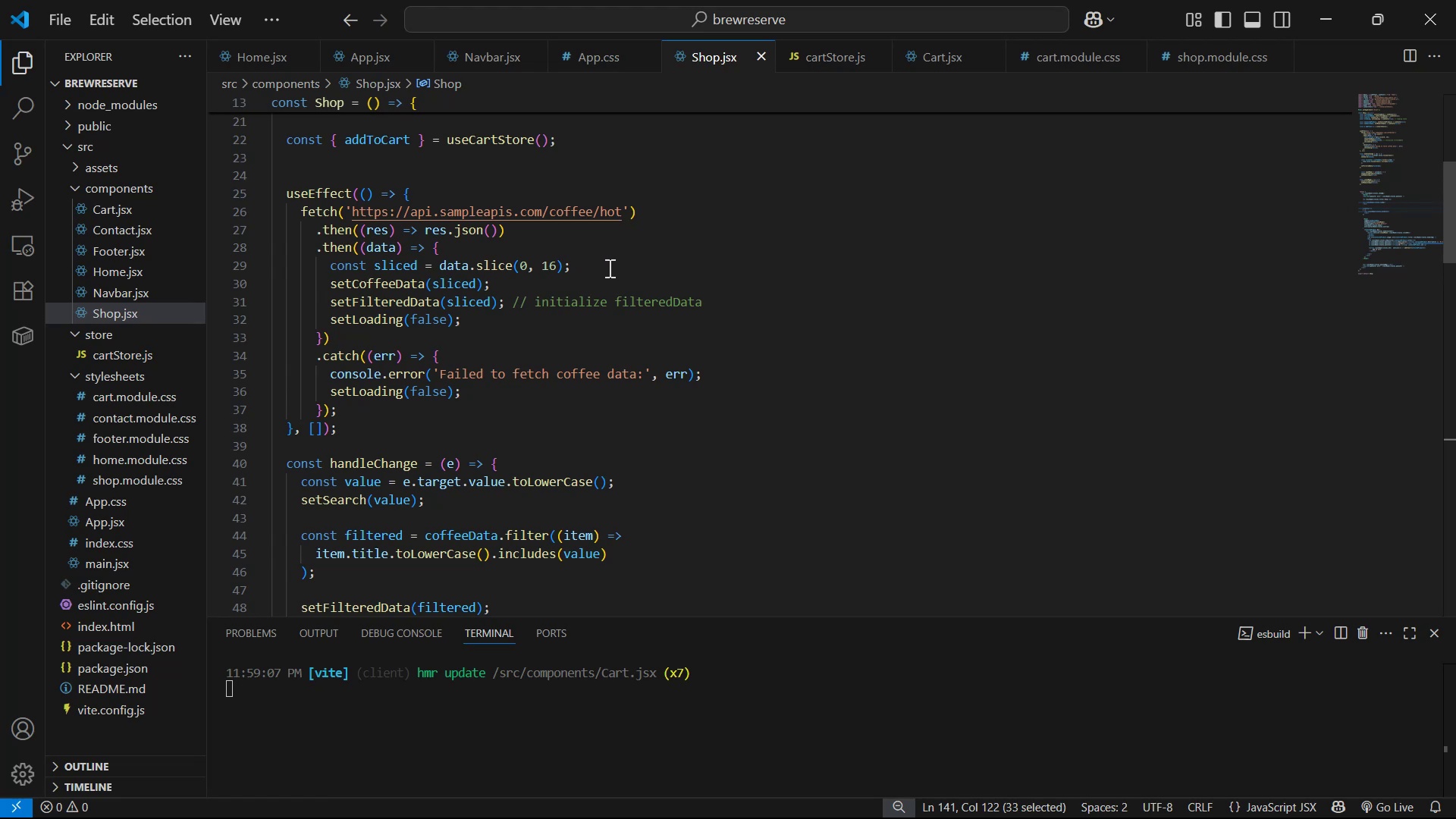 
left_click([607, 268])
 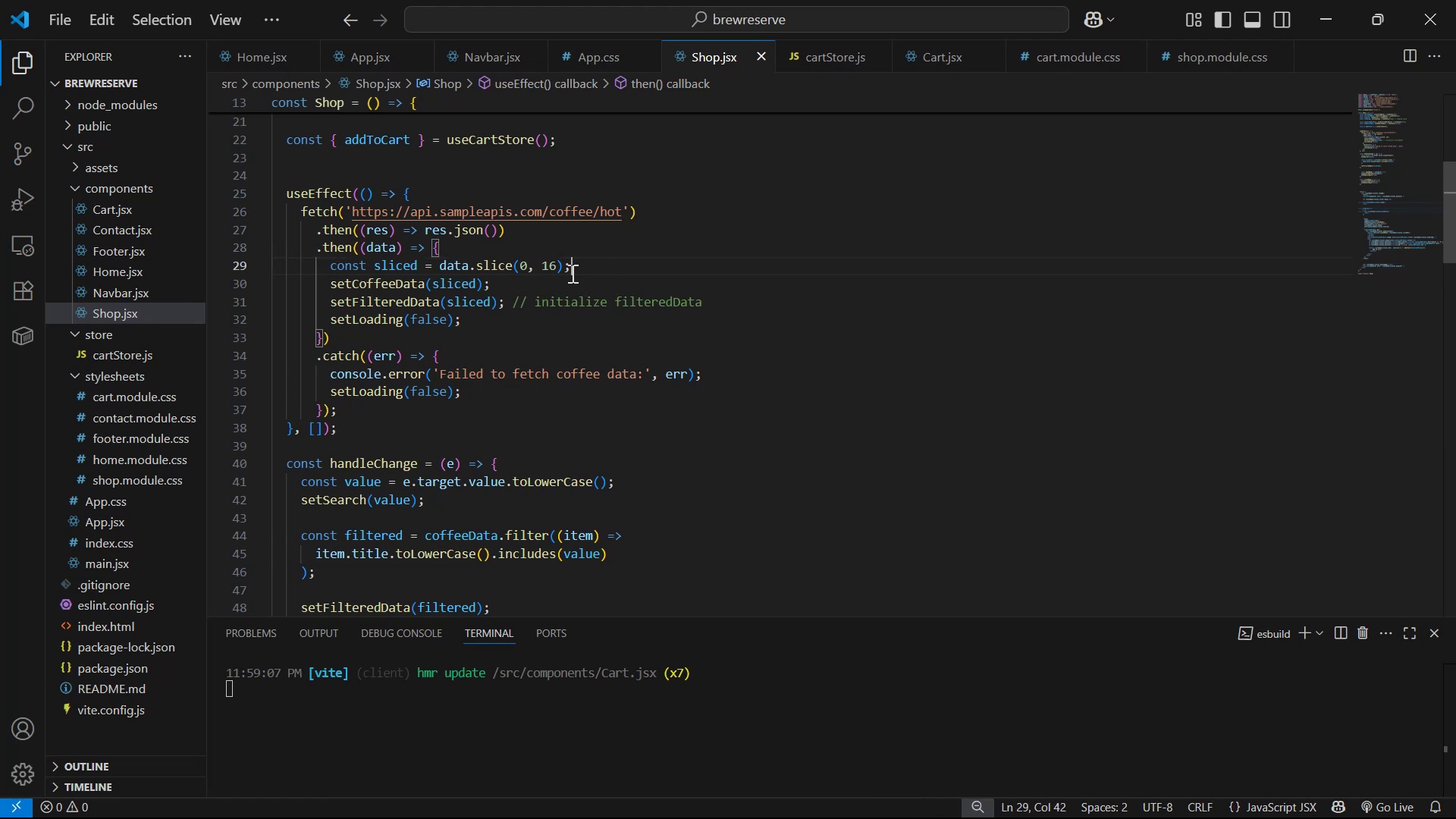 
left_click_drag(start_coordinate=[563, 265], to_coordinate=[471, 264])
 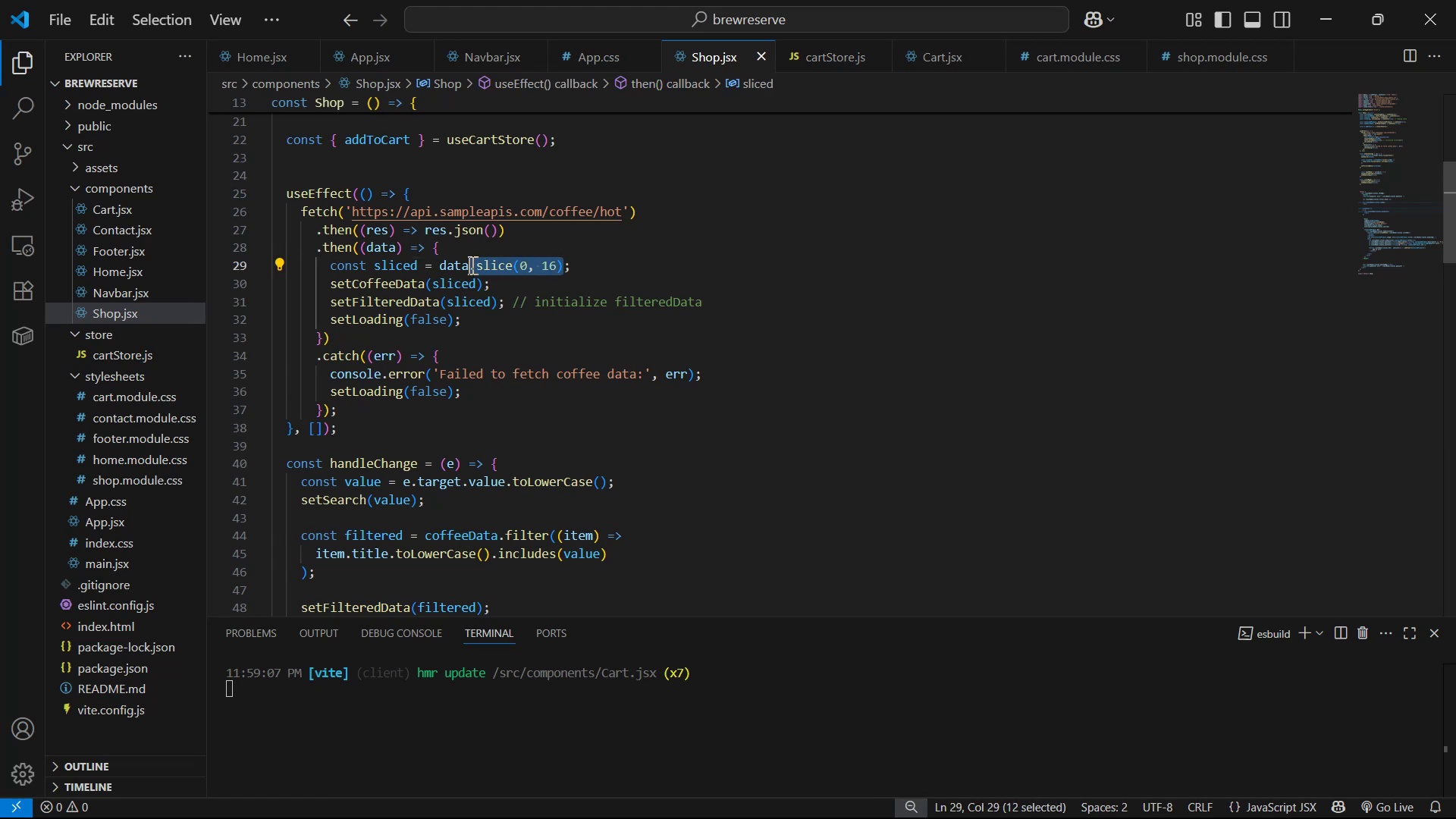 
key(Control+X)
 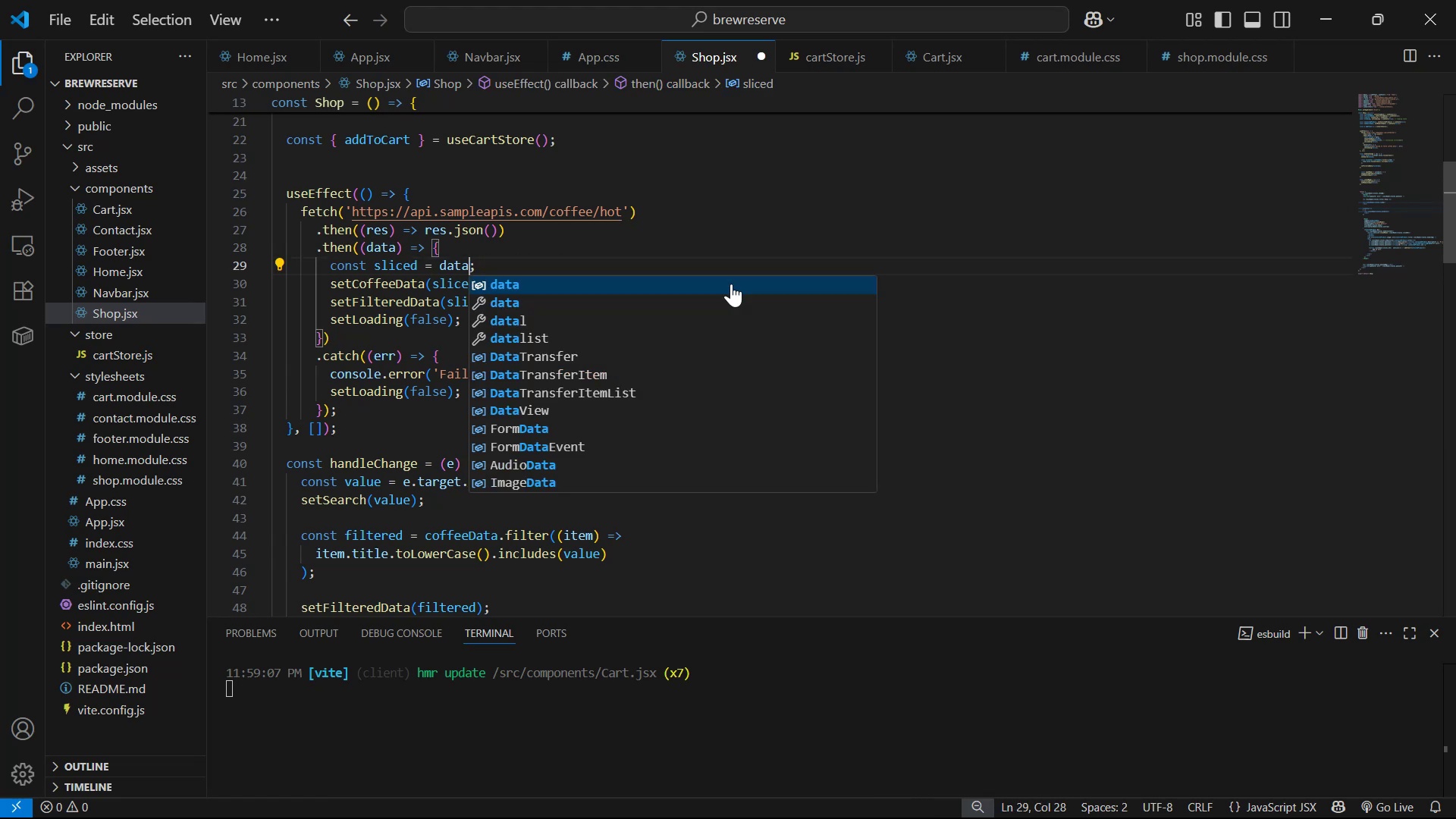 
key(Control+S)
 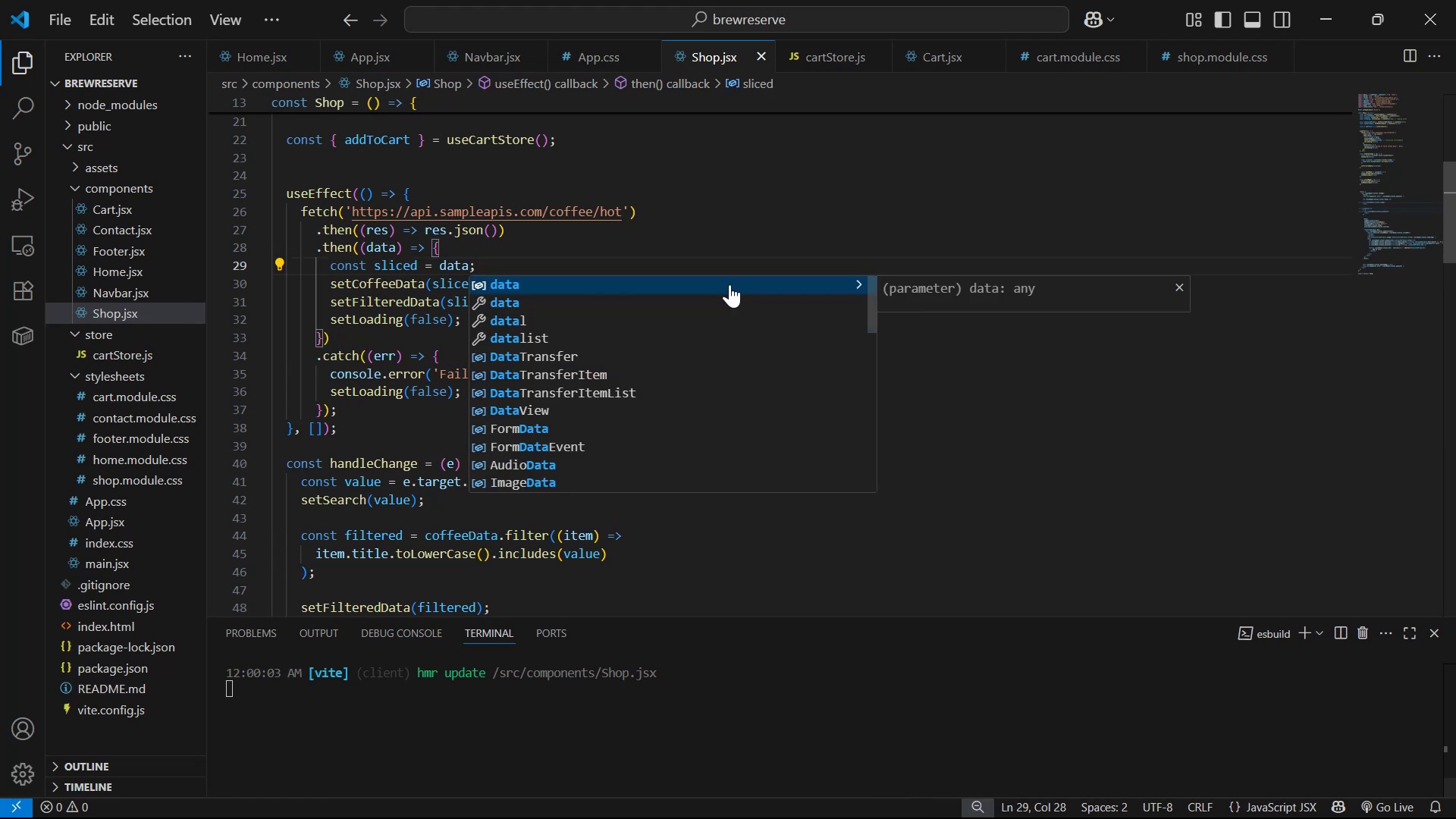 
key(Alt+AltLeft)
 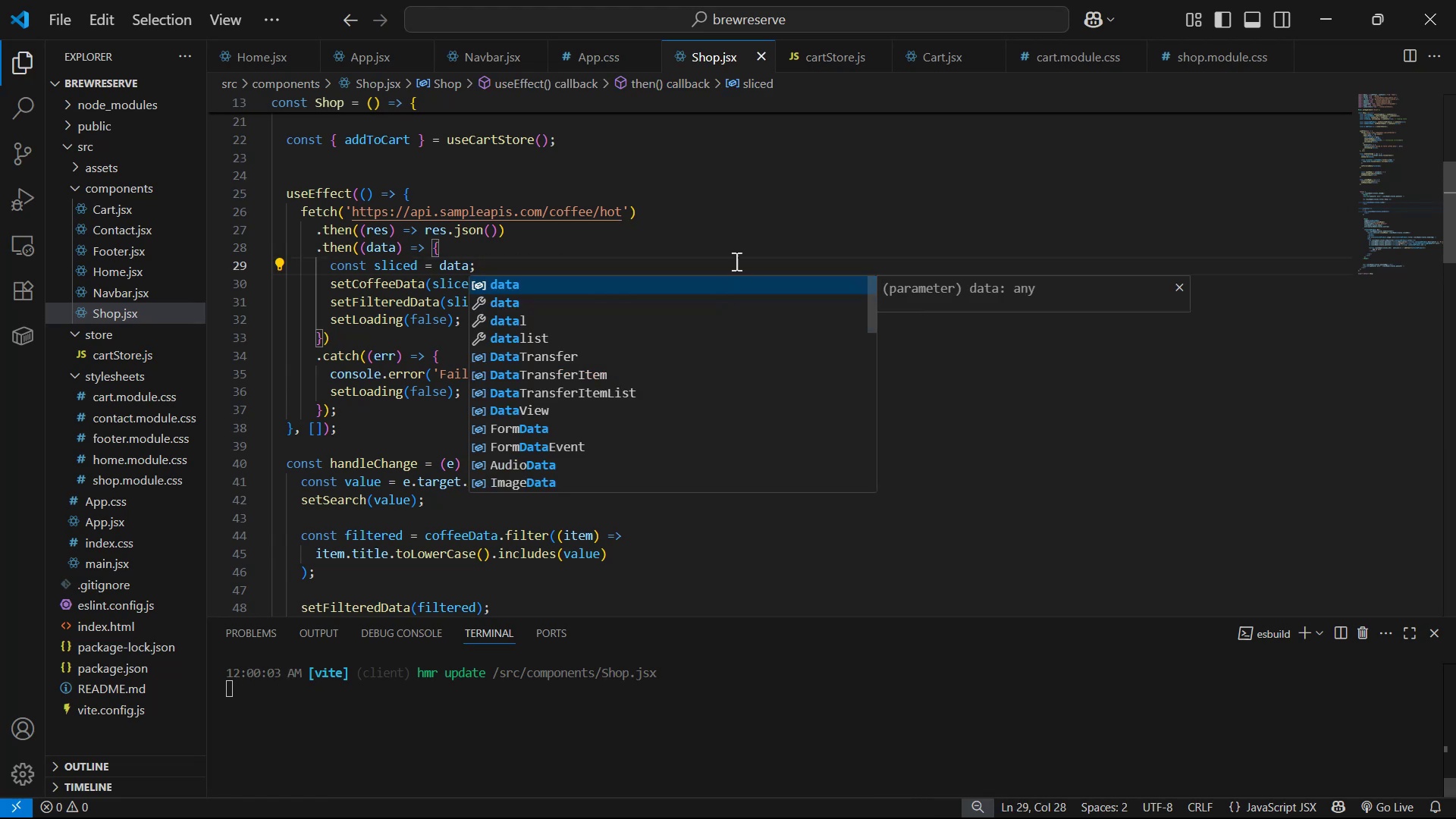 
key(Alt+Tab)
 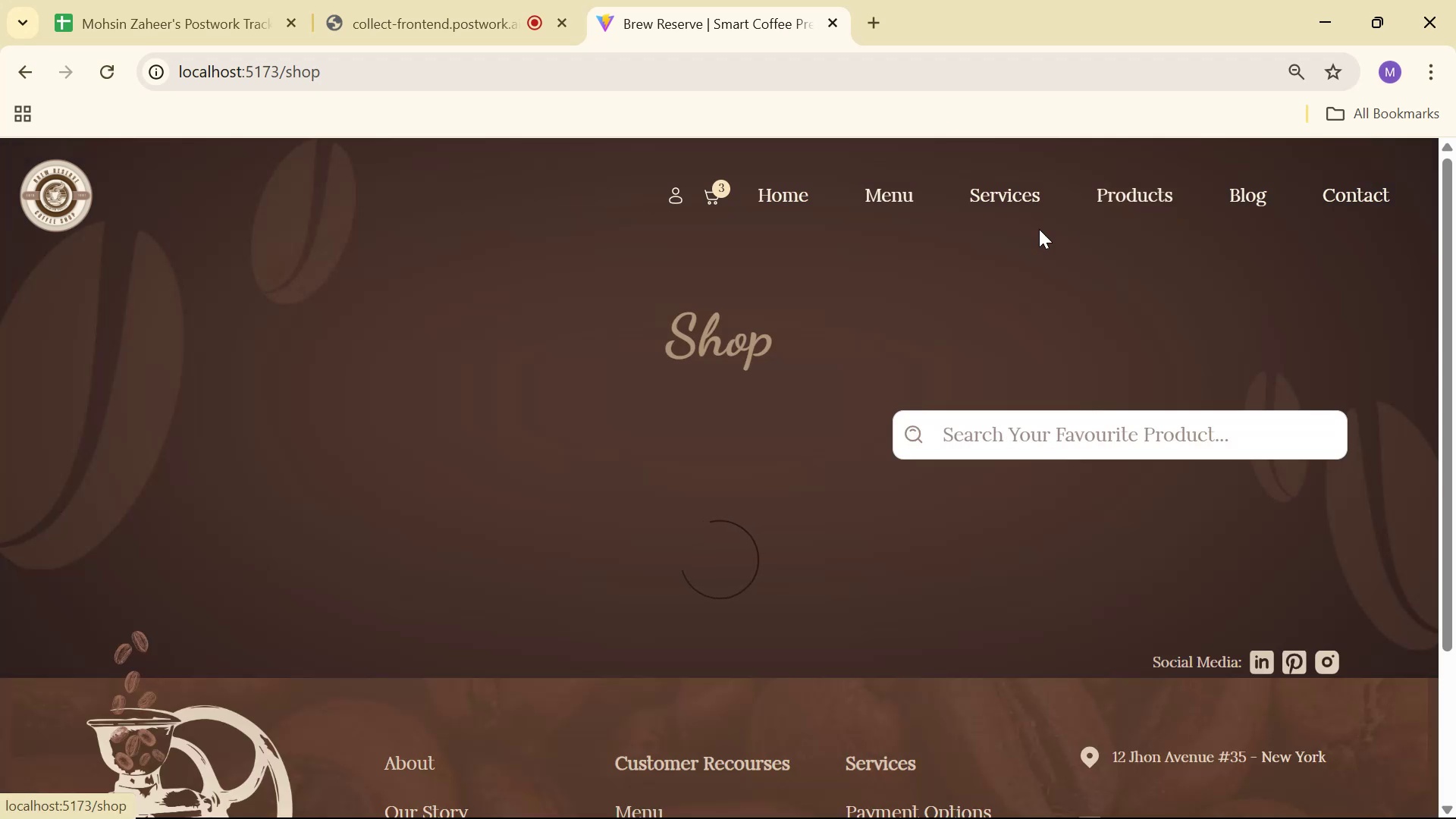 
wait(5.13)
 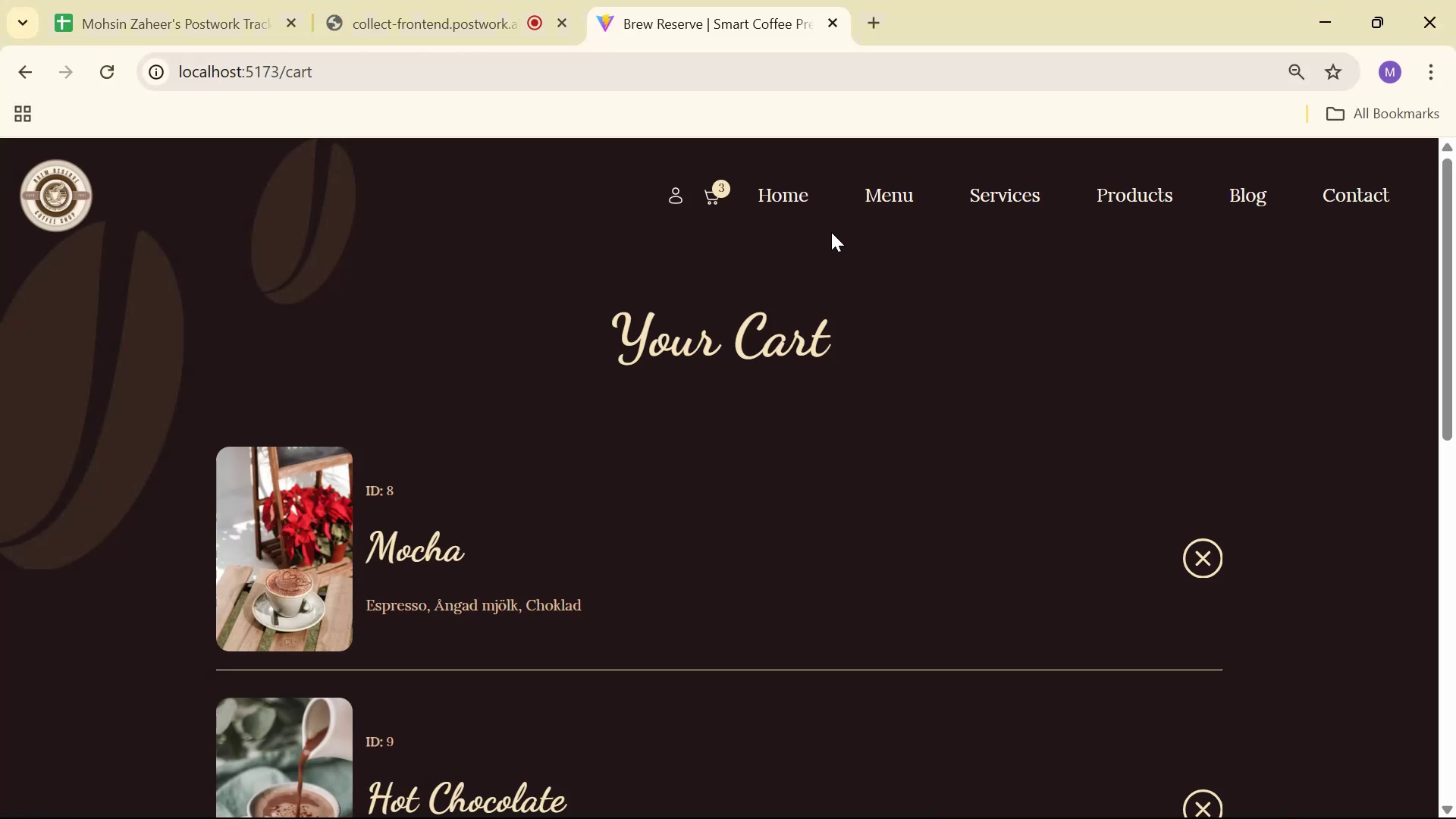 
scroll: coordinate [931, 234], scroll_direction: down, amount: 10.0
 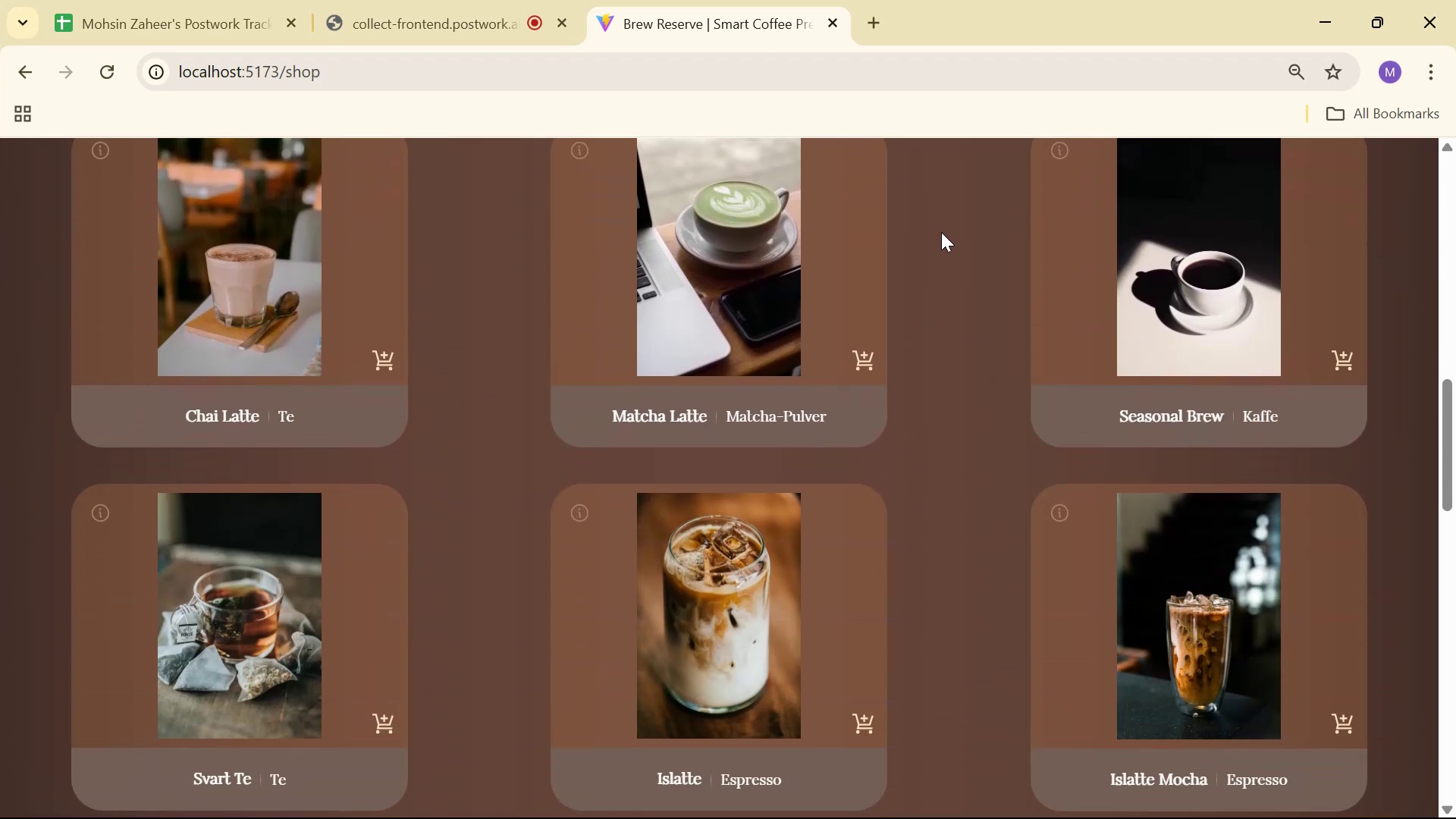 
scroll: coordinate [1014, 300], scroll_direction: up, amount: 1.0
 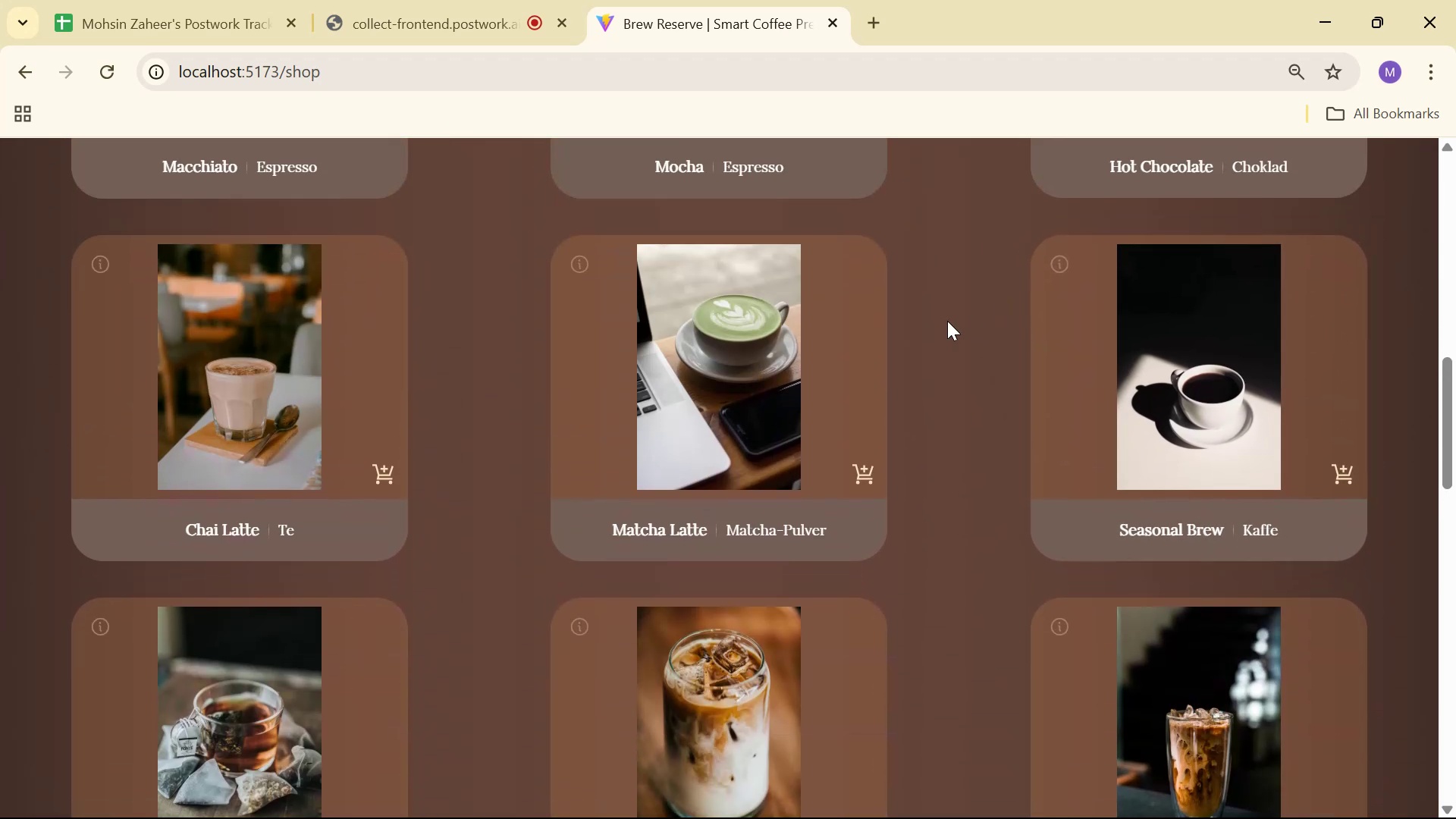 
scroll: coordinate [929, 430], scroll_direction: down, amount: 10.0
 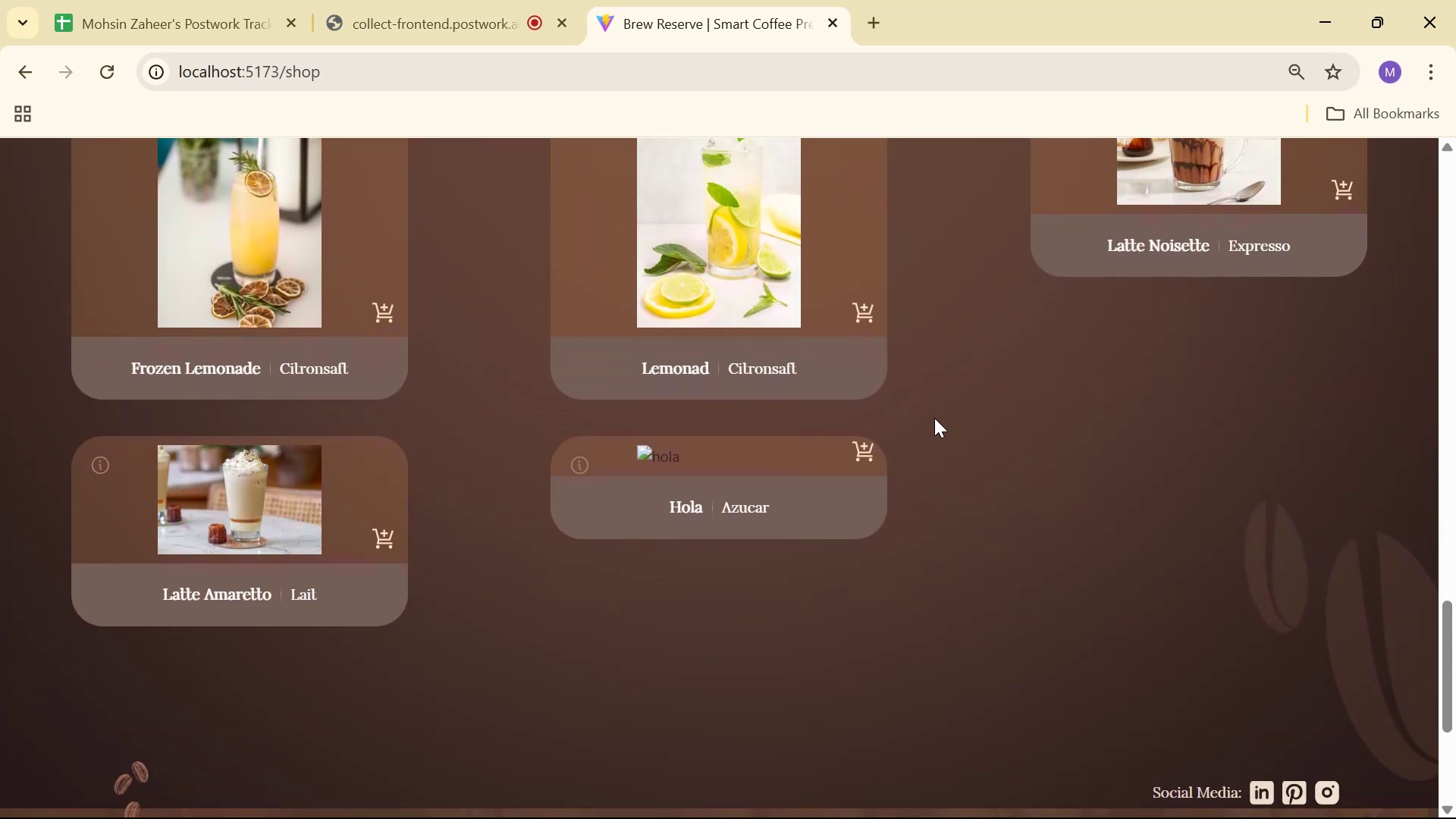 
scroll: coordinate [927, 344], scroll_direction: up, amount: 1.0
 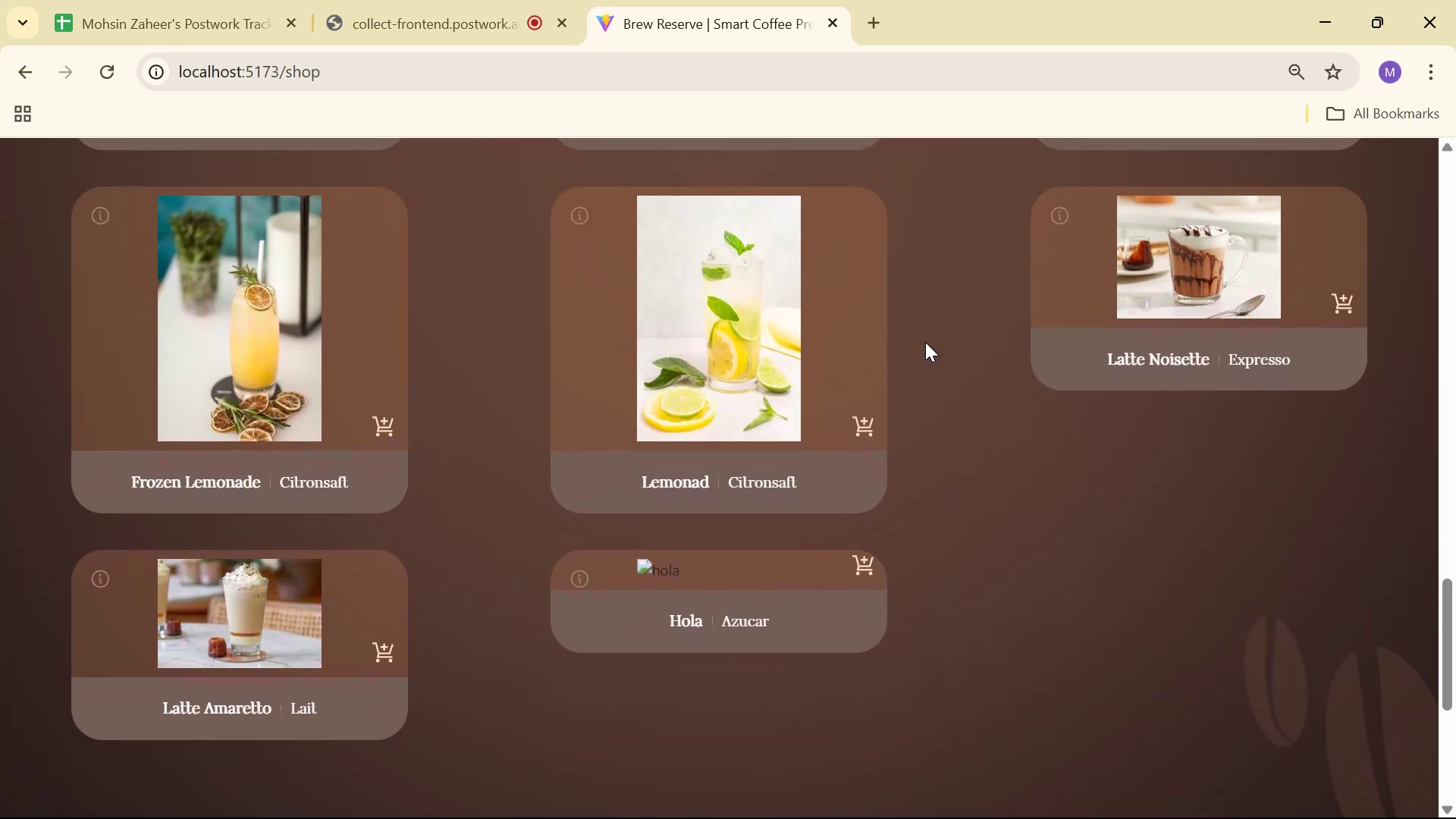 
key(Alt+Tab)
 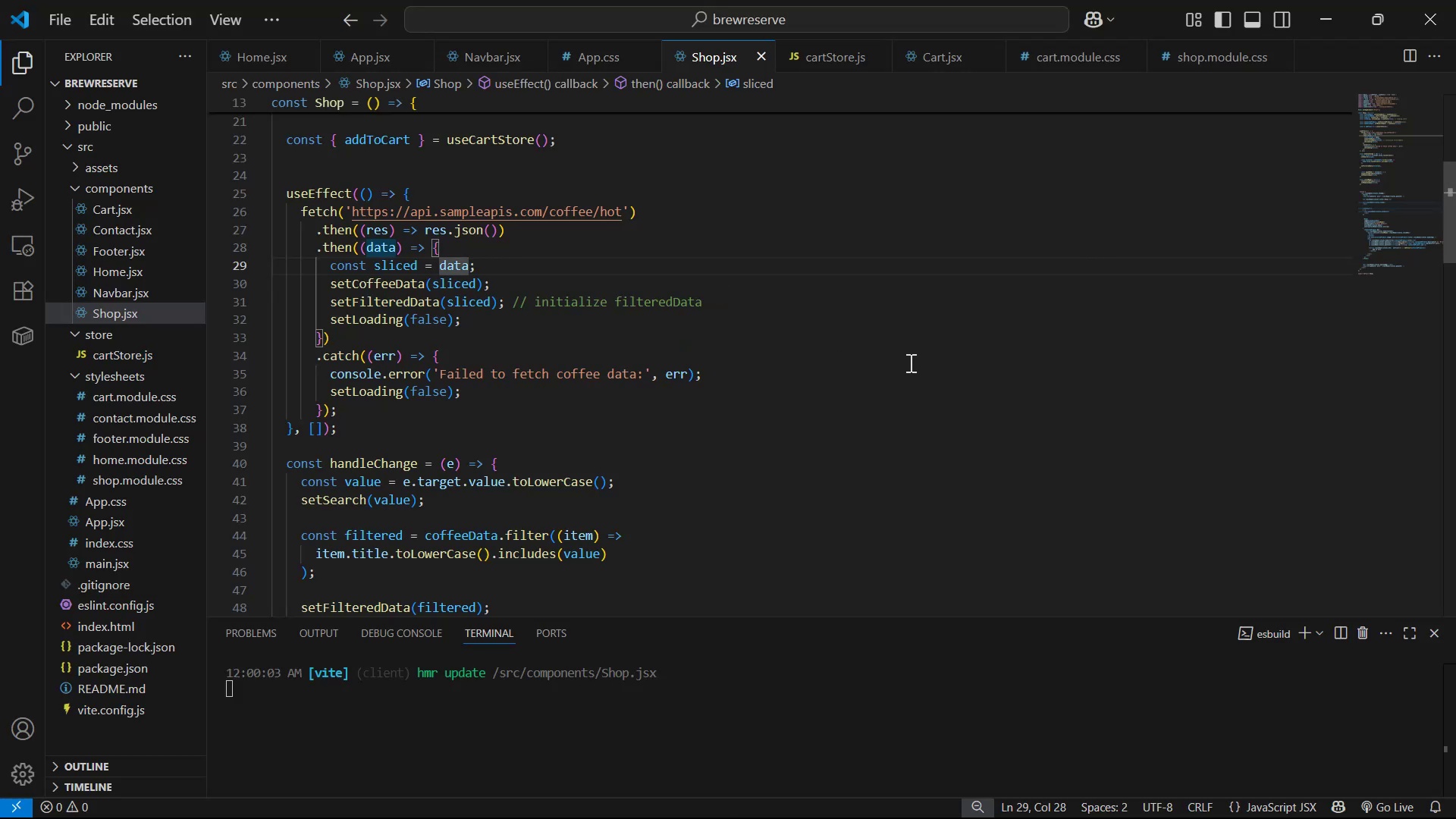 
key(Control+Z)
 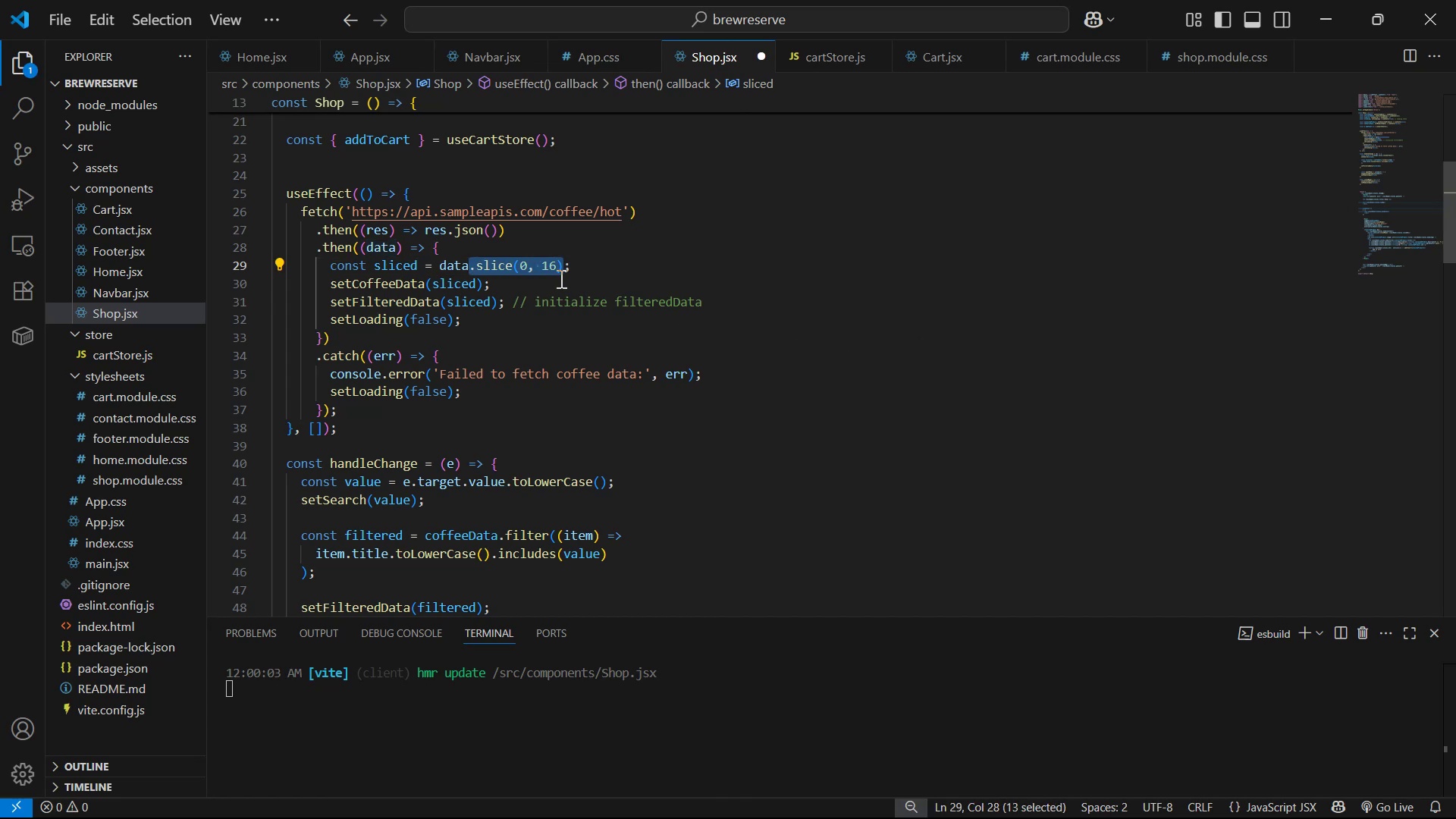 
left_click([554, 269])
 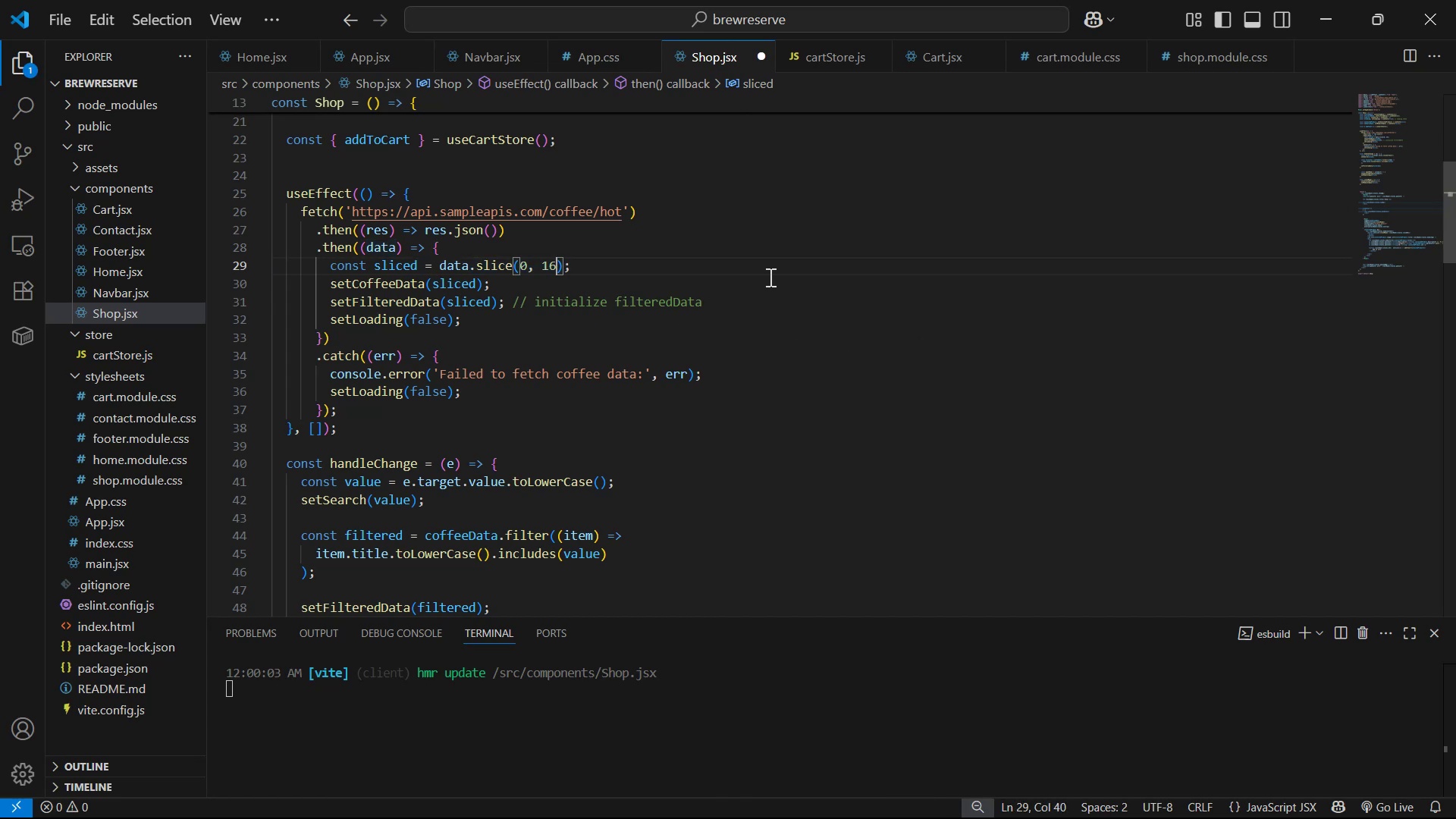 
hold_key(key=ControlLeft, duration=0.53)
 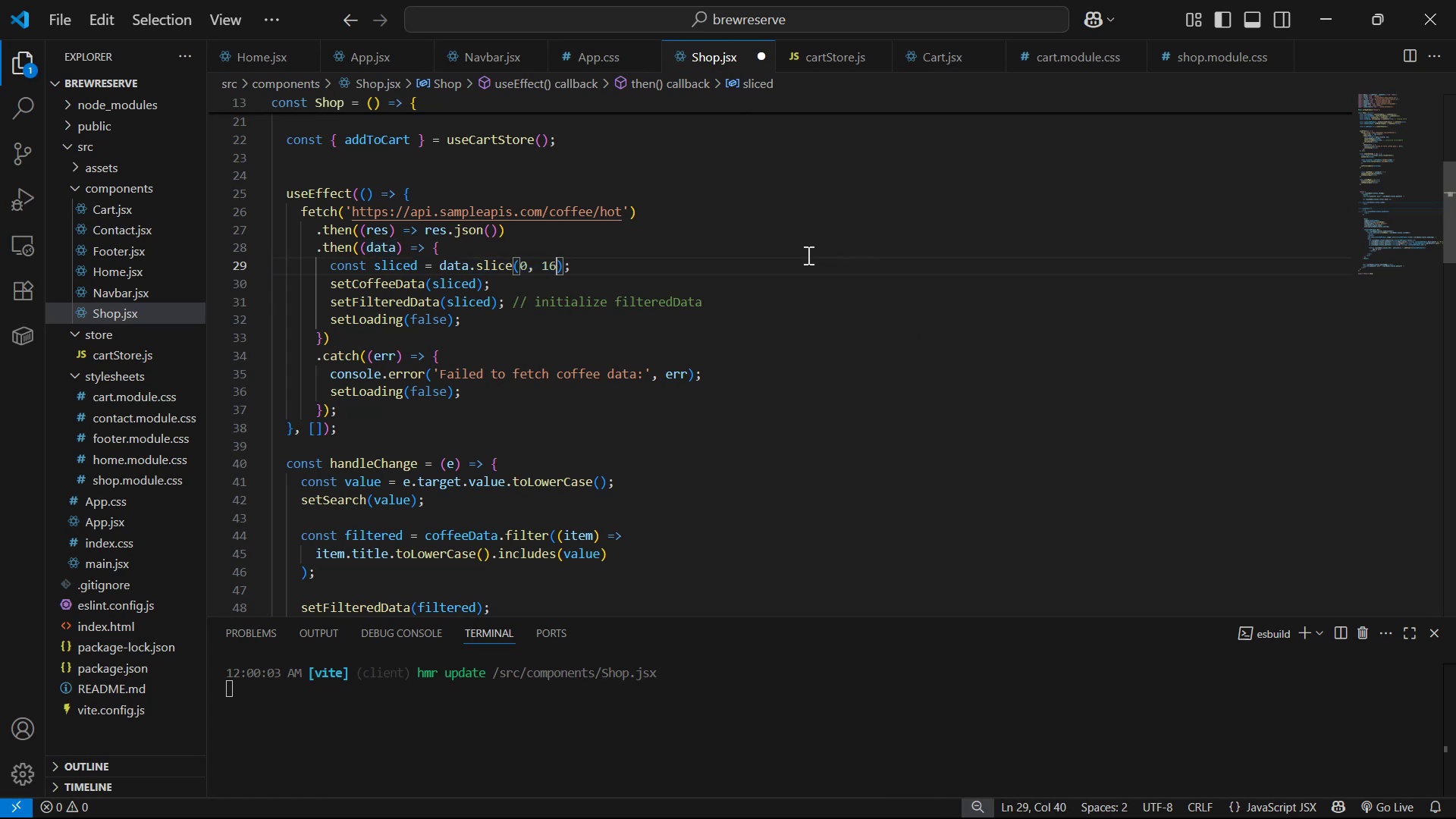 
key(Backspace)
 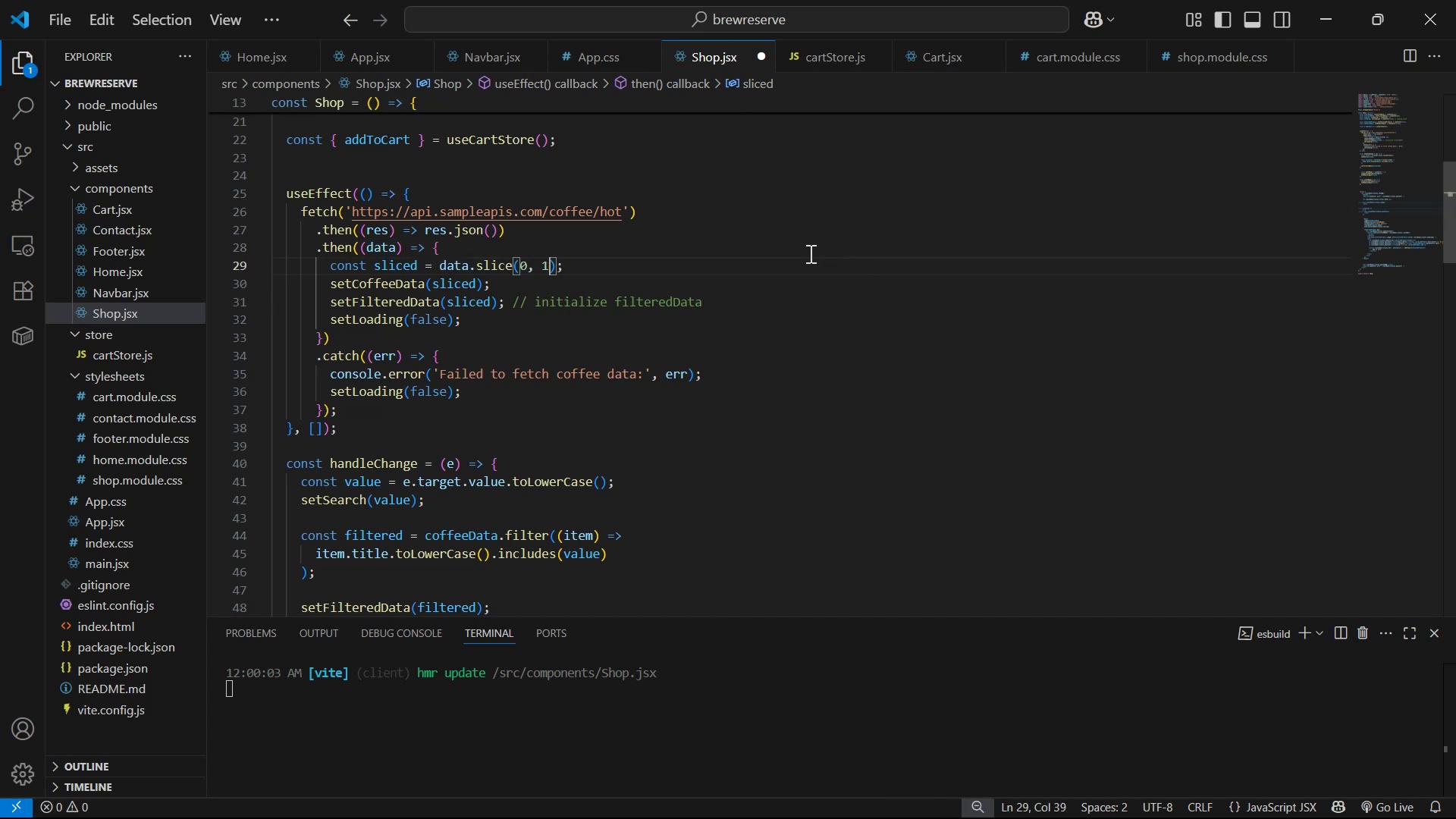 
key(7)
 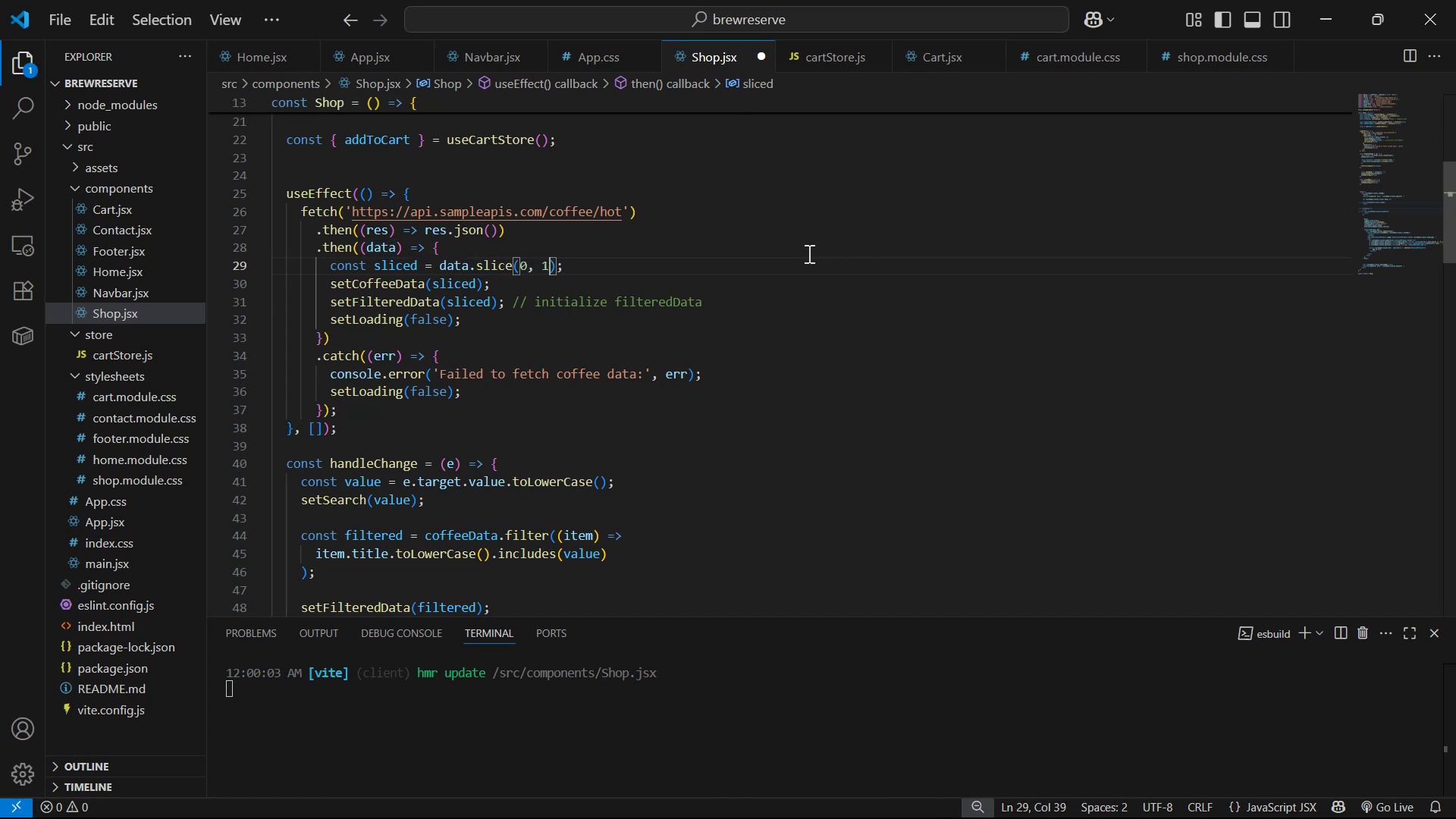 
key(Control+S)
 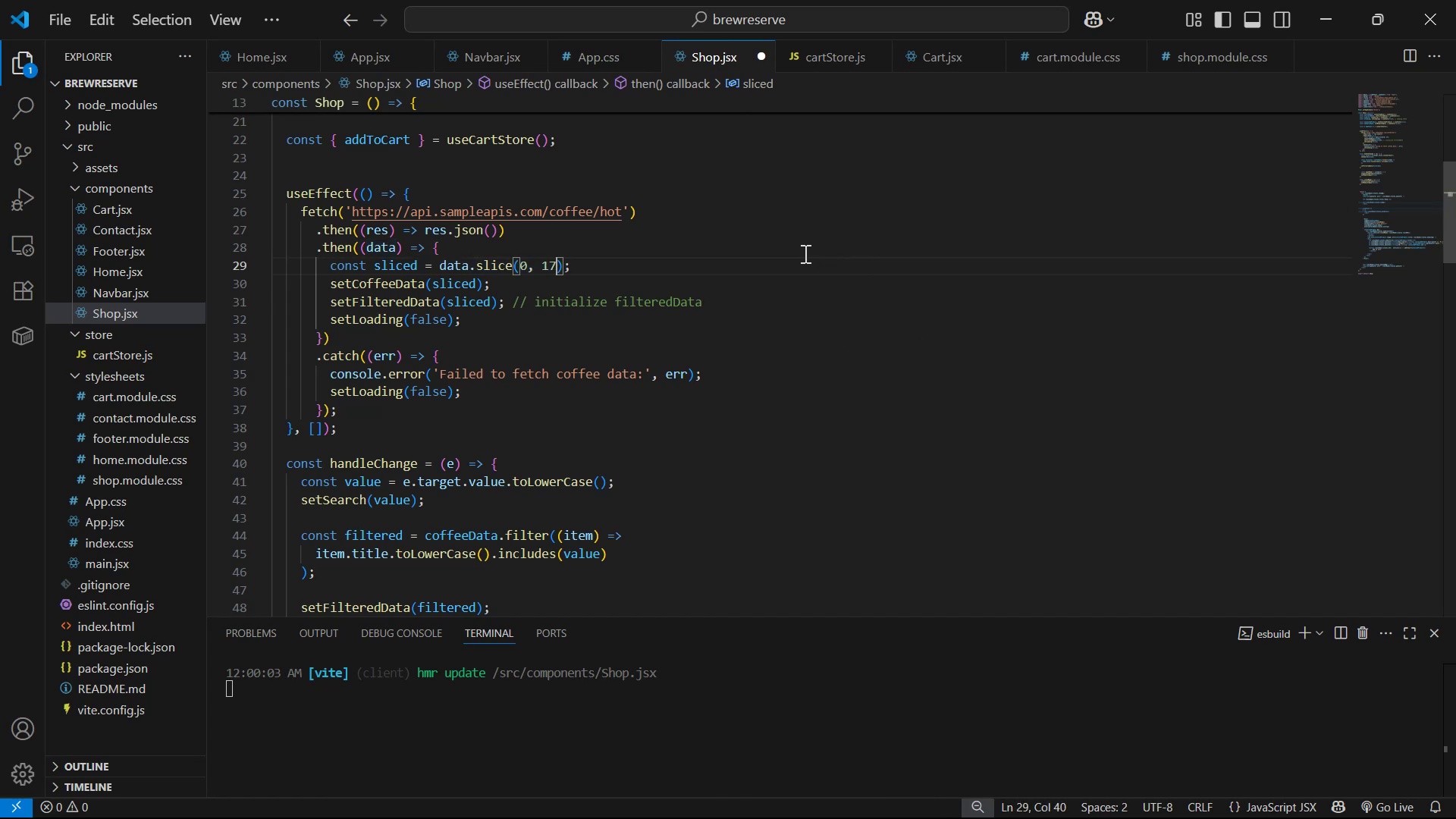 
key(Alt+AltLeft)
 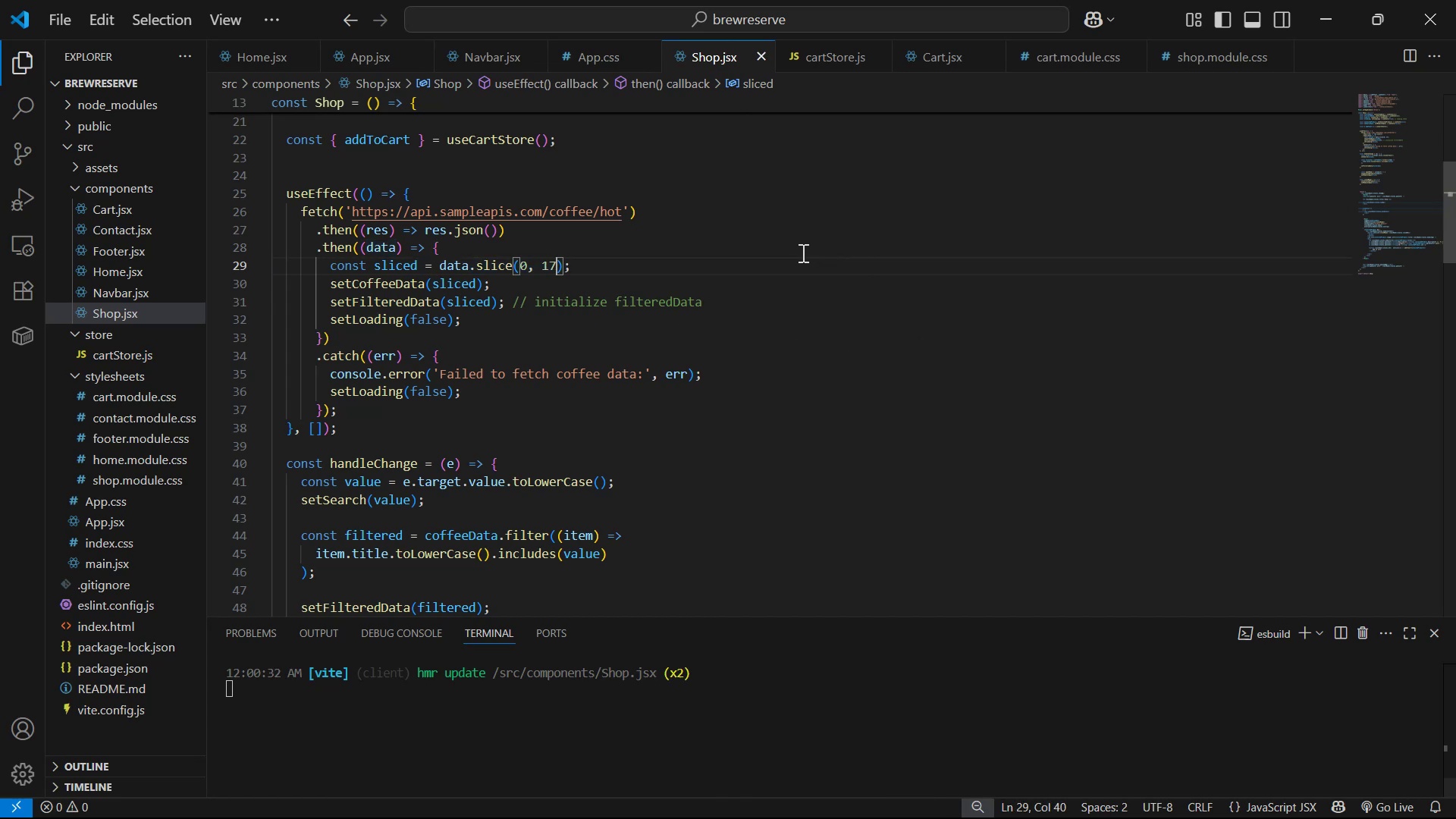 
key(Alt+Tab)
 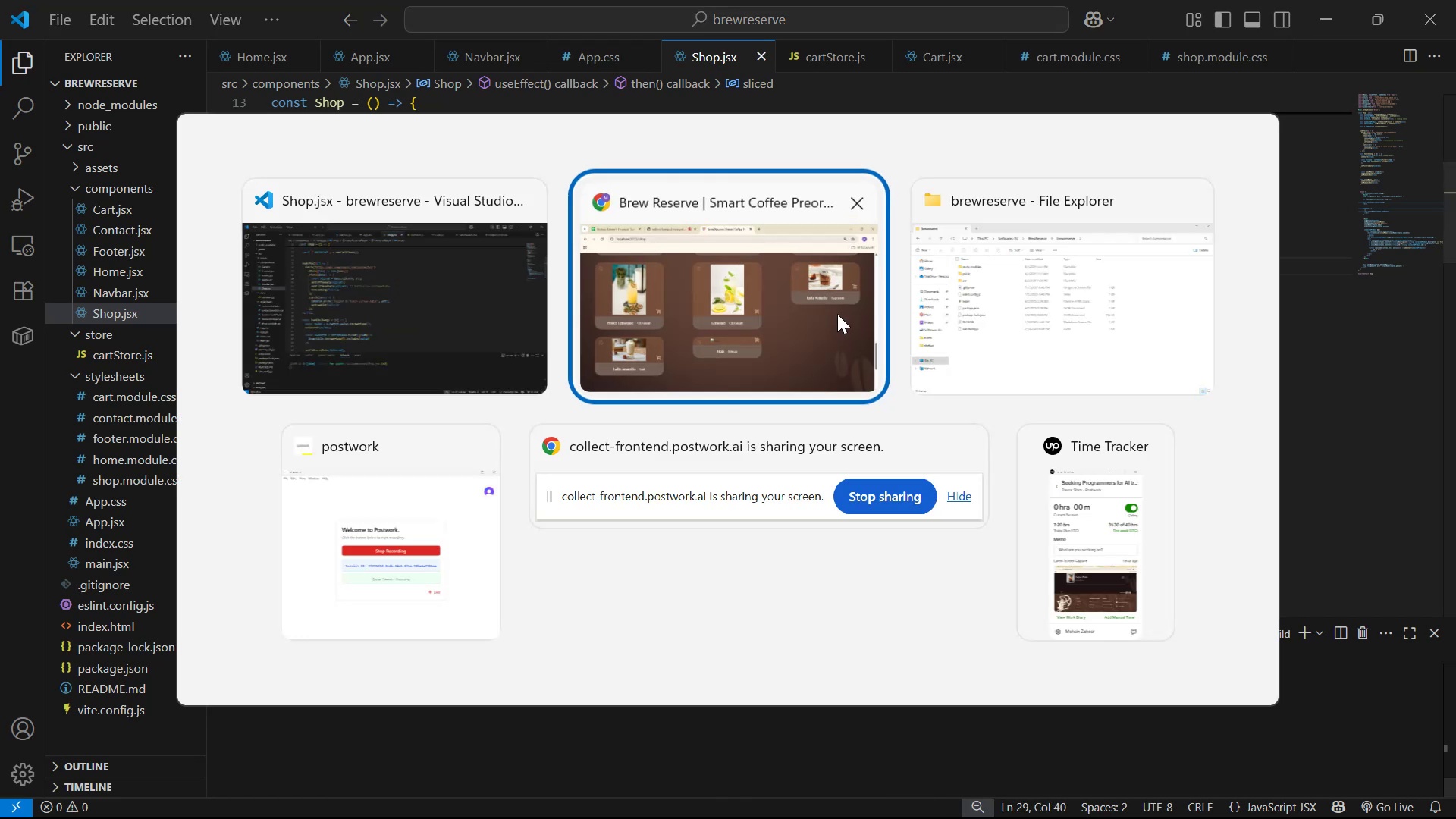 
scroll: coordinate [928, 281], scroll_direction: up, amount: 26.0
 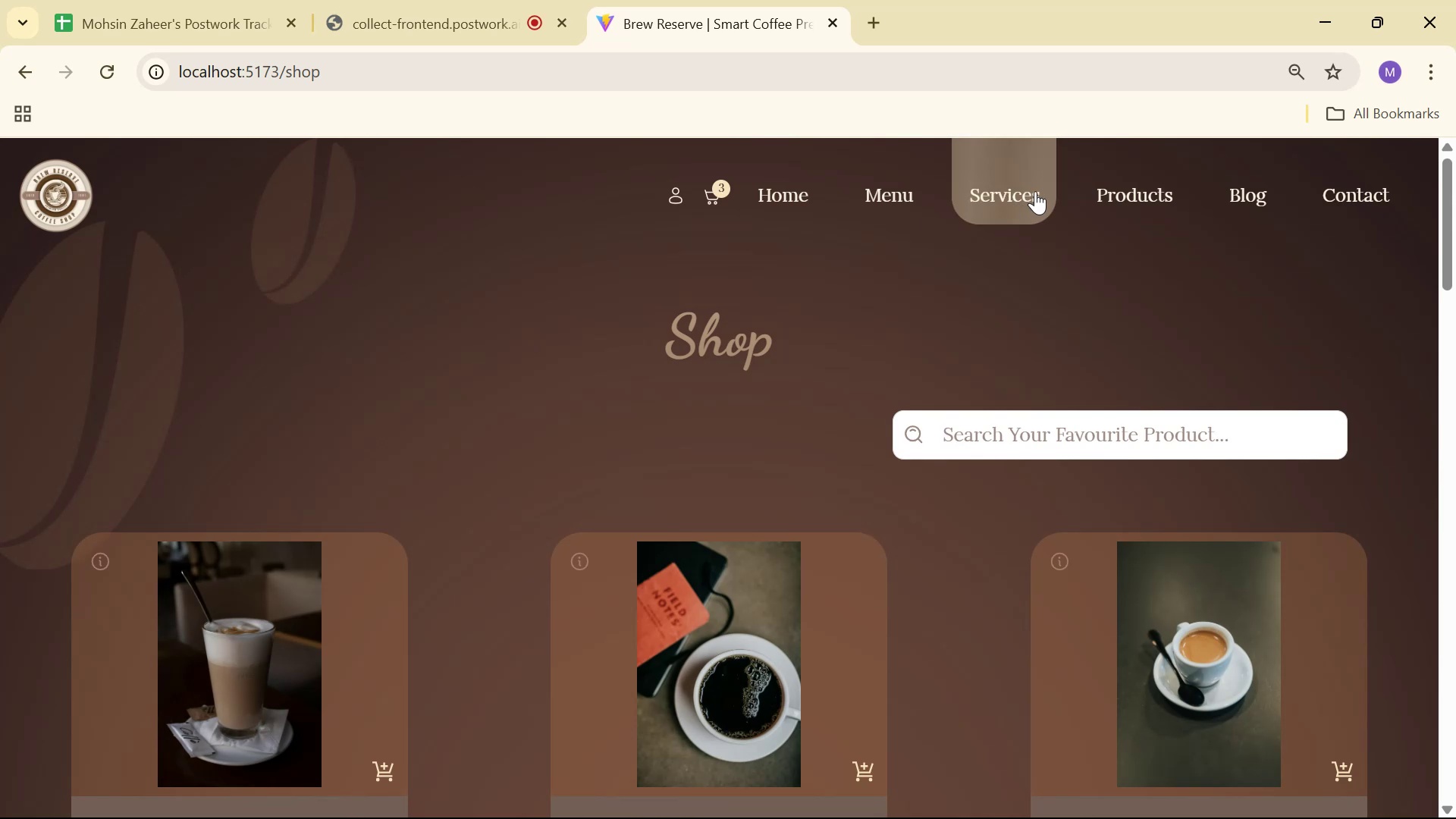 
left_click([1125, 193])
 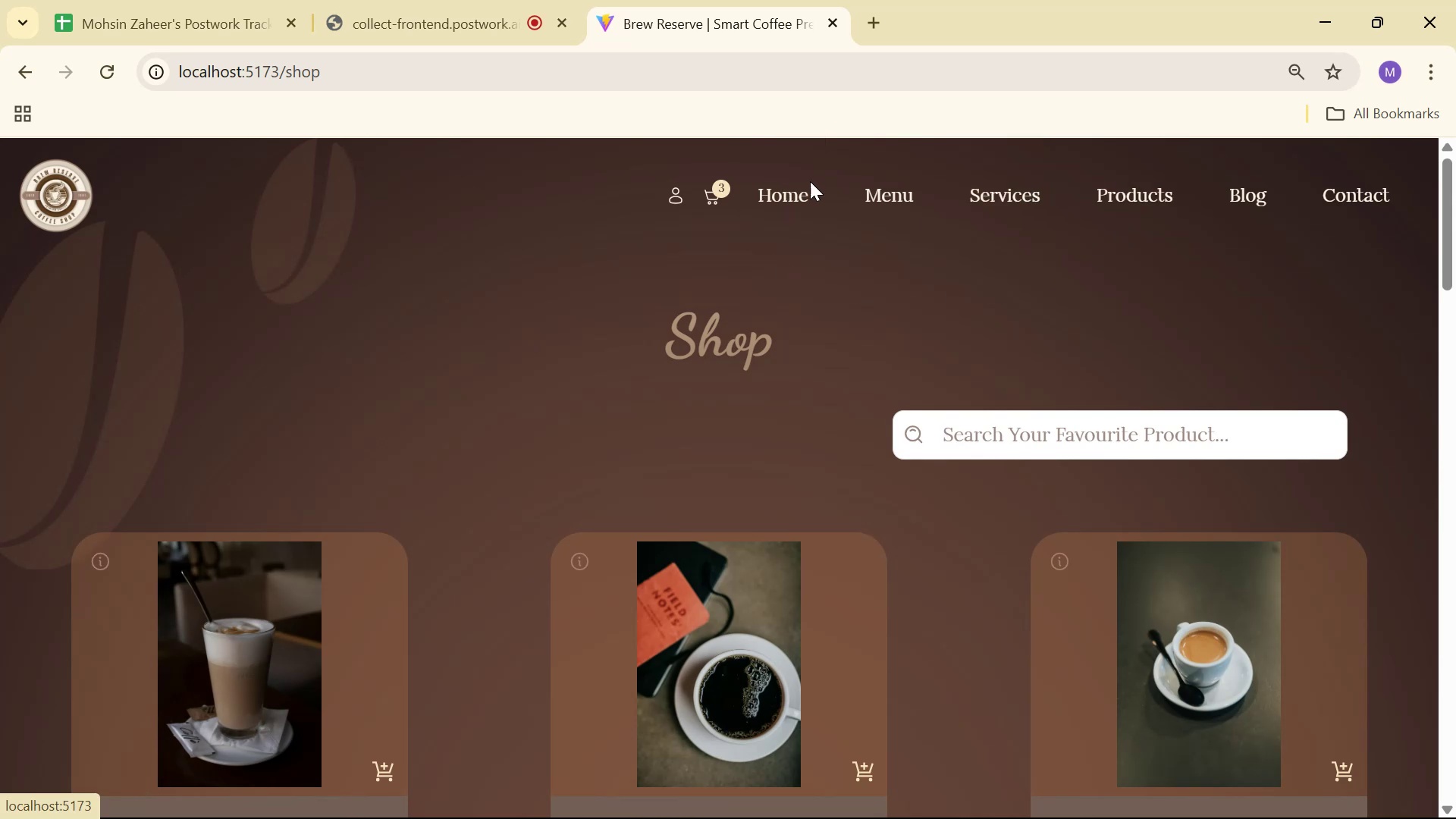 
left_click([756, 184])
 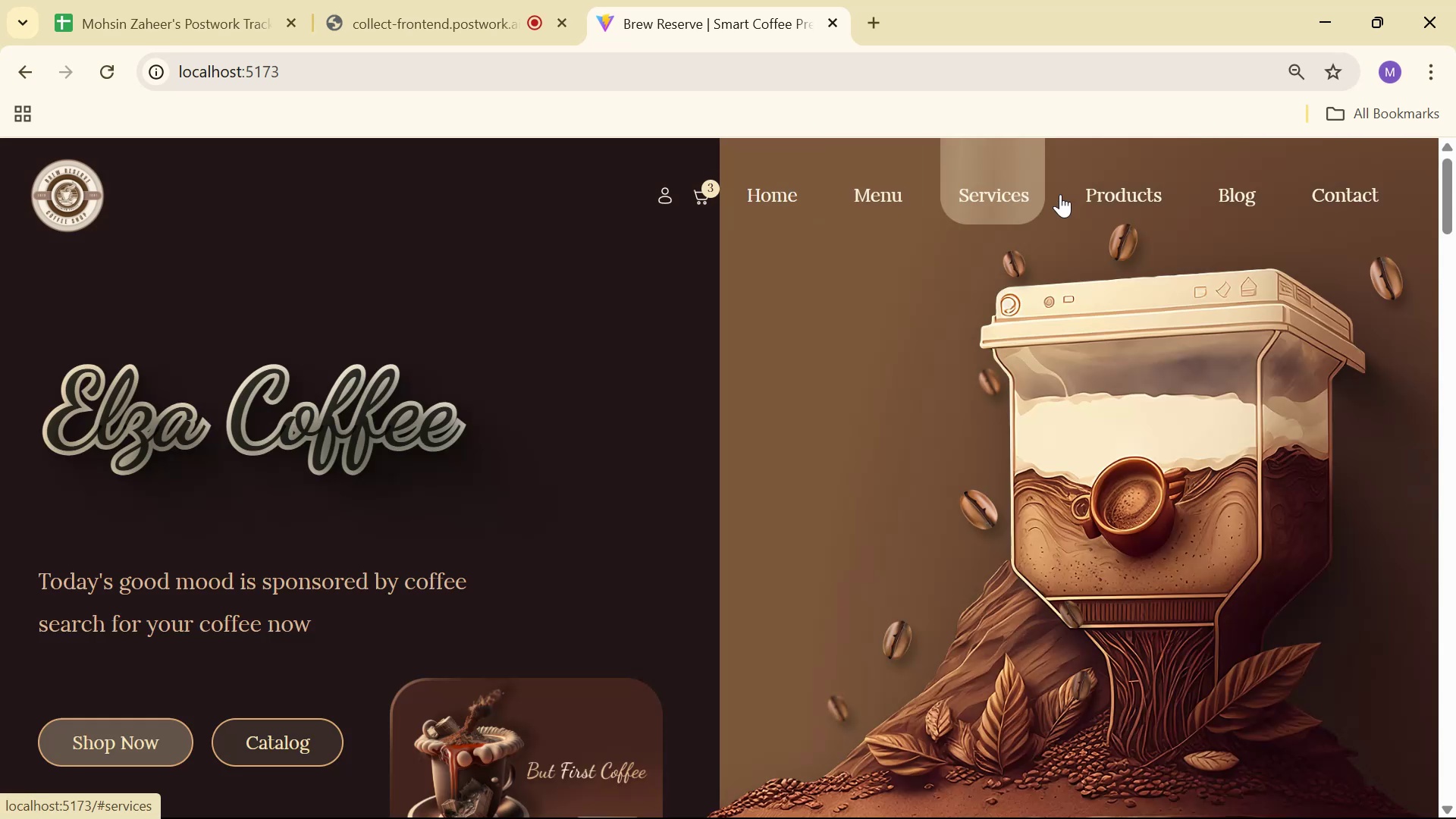 
left_click([1109, 196])
 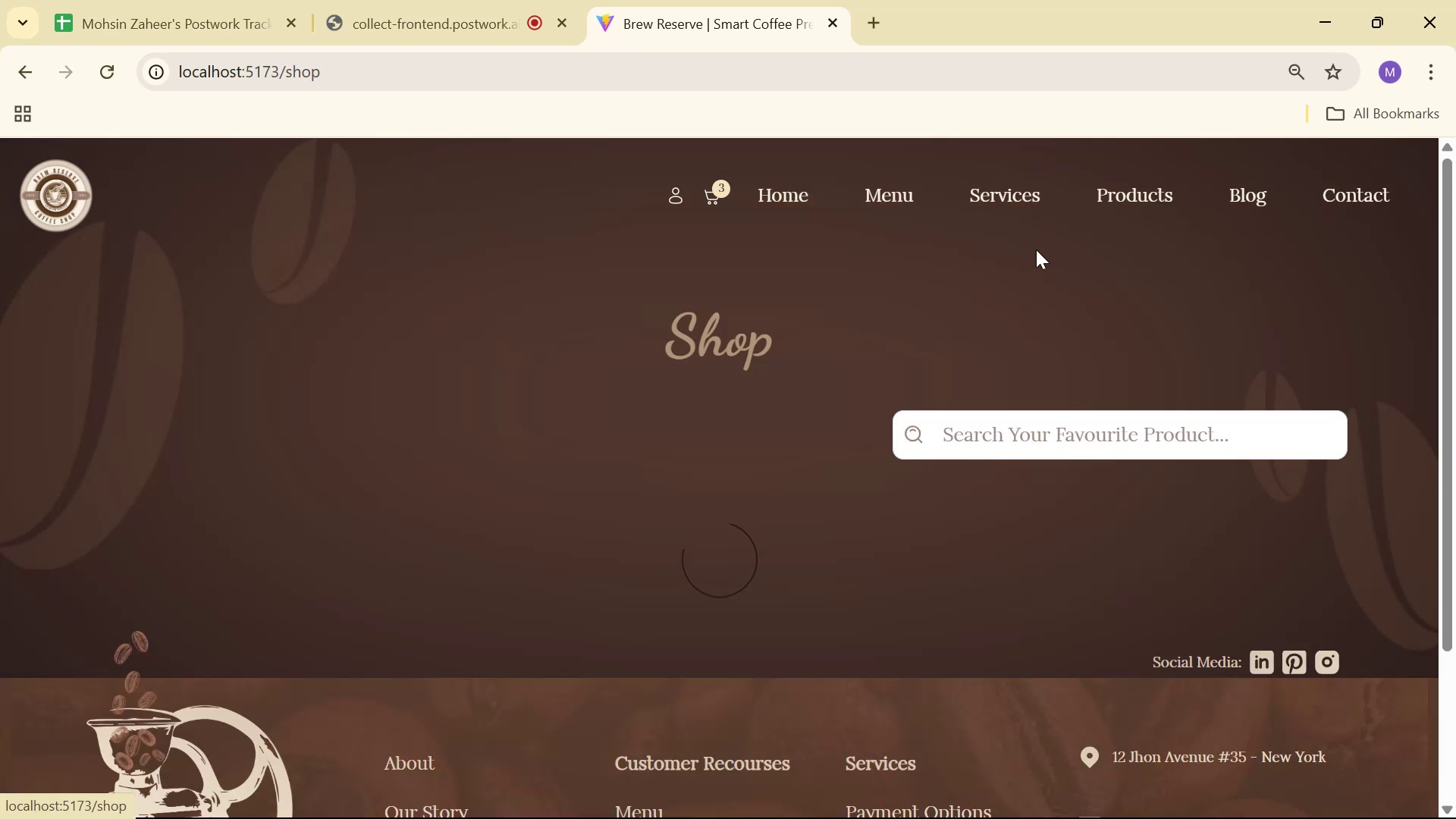 
scroll: coordinate [870, 300], scroll_direction: down, amount: 18.0
 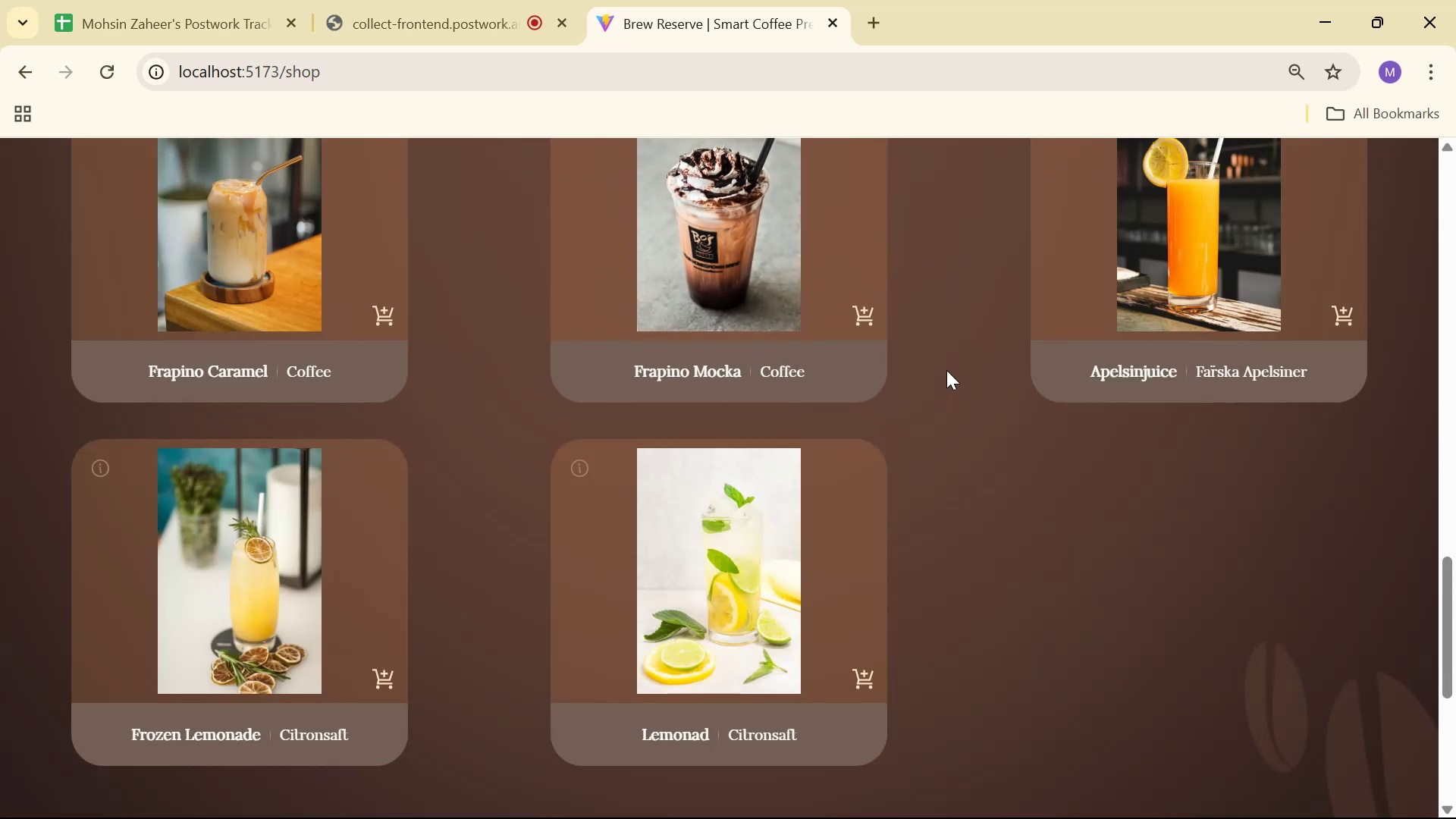 
scroll: coordinate [946, 366], scroll_direction: up, amount: 7.0
 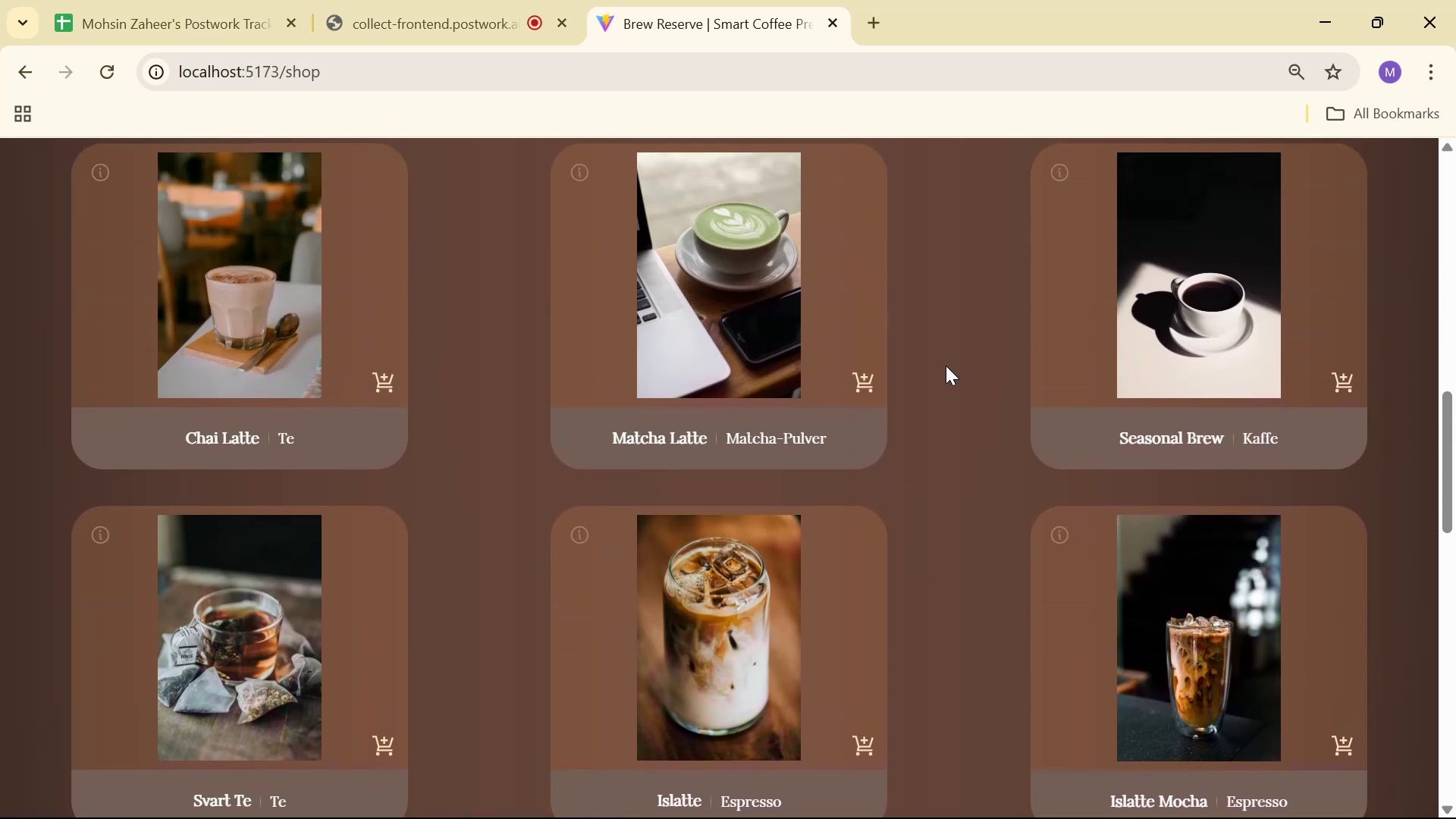 
scroll: coordinate [948, 360], scroll_direction: up, amount: 11.0
 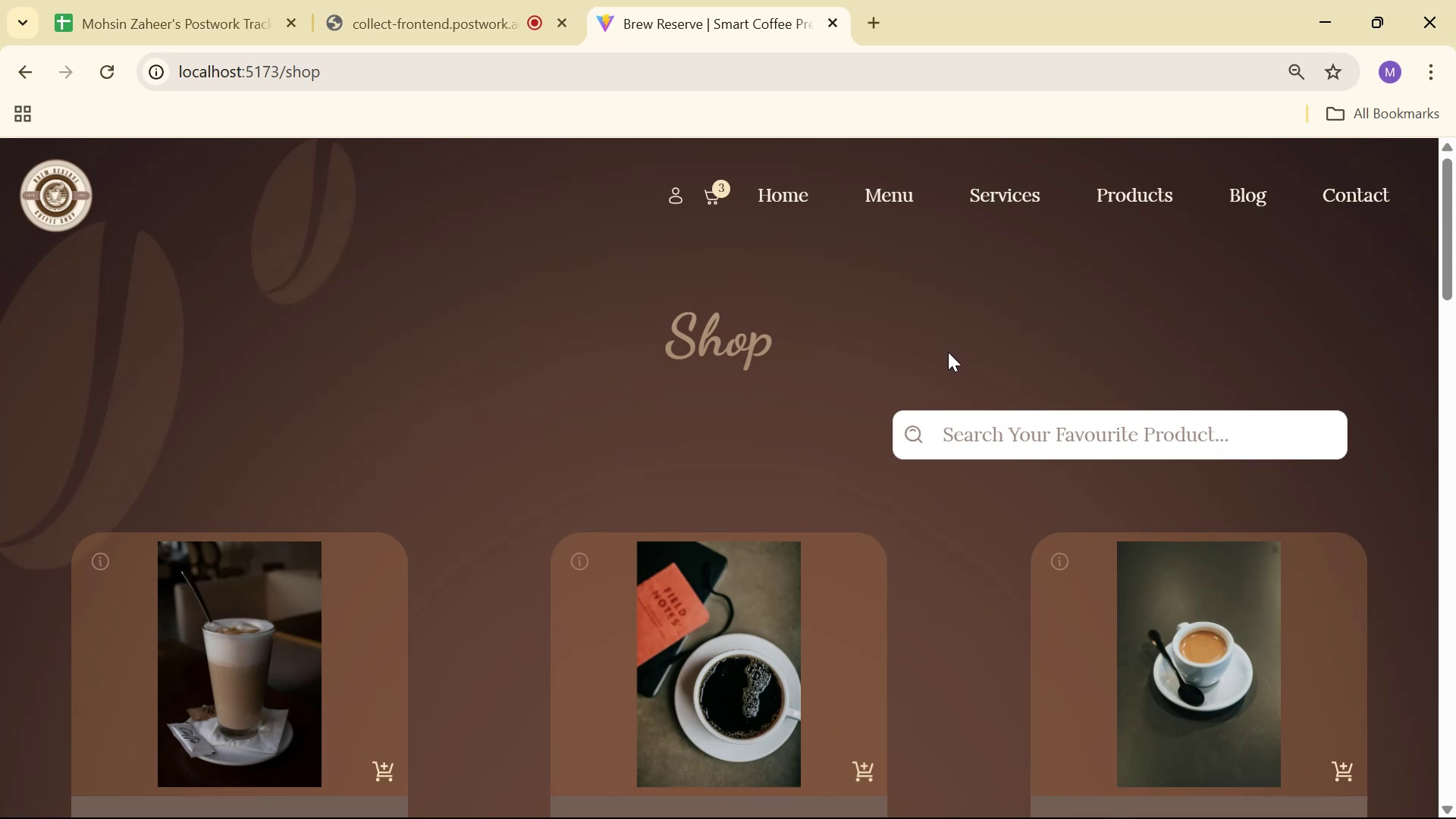 
left_click([874, 772])
 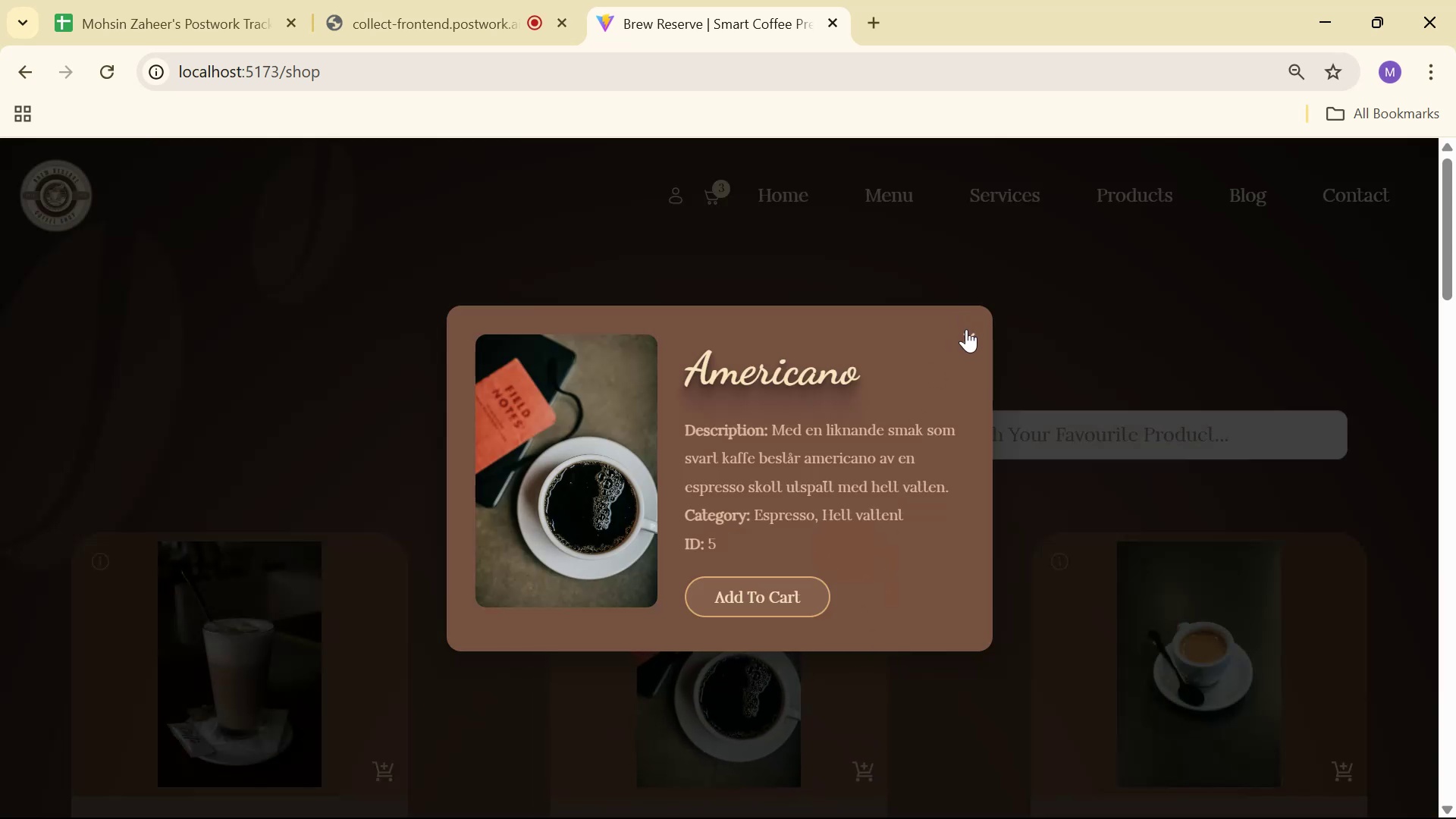 
scroll: coordinate [971, 384], scroll_direction: down, amount: 8.0
 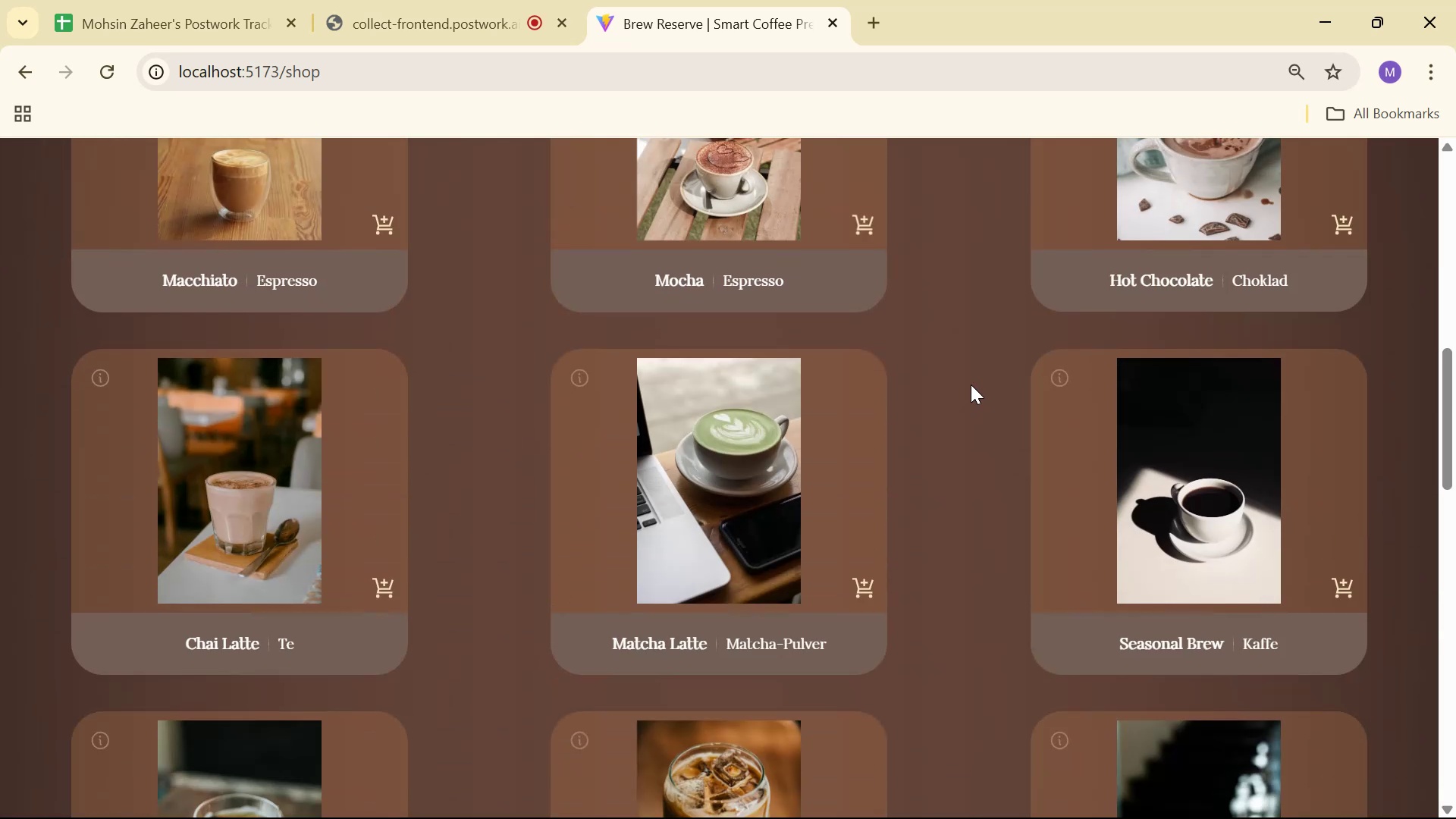 
scroll: coordinate [966, 384], scroll_direction: up, amount: 8.0
 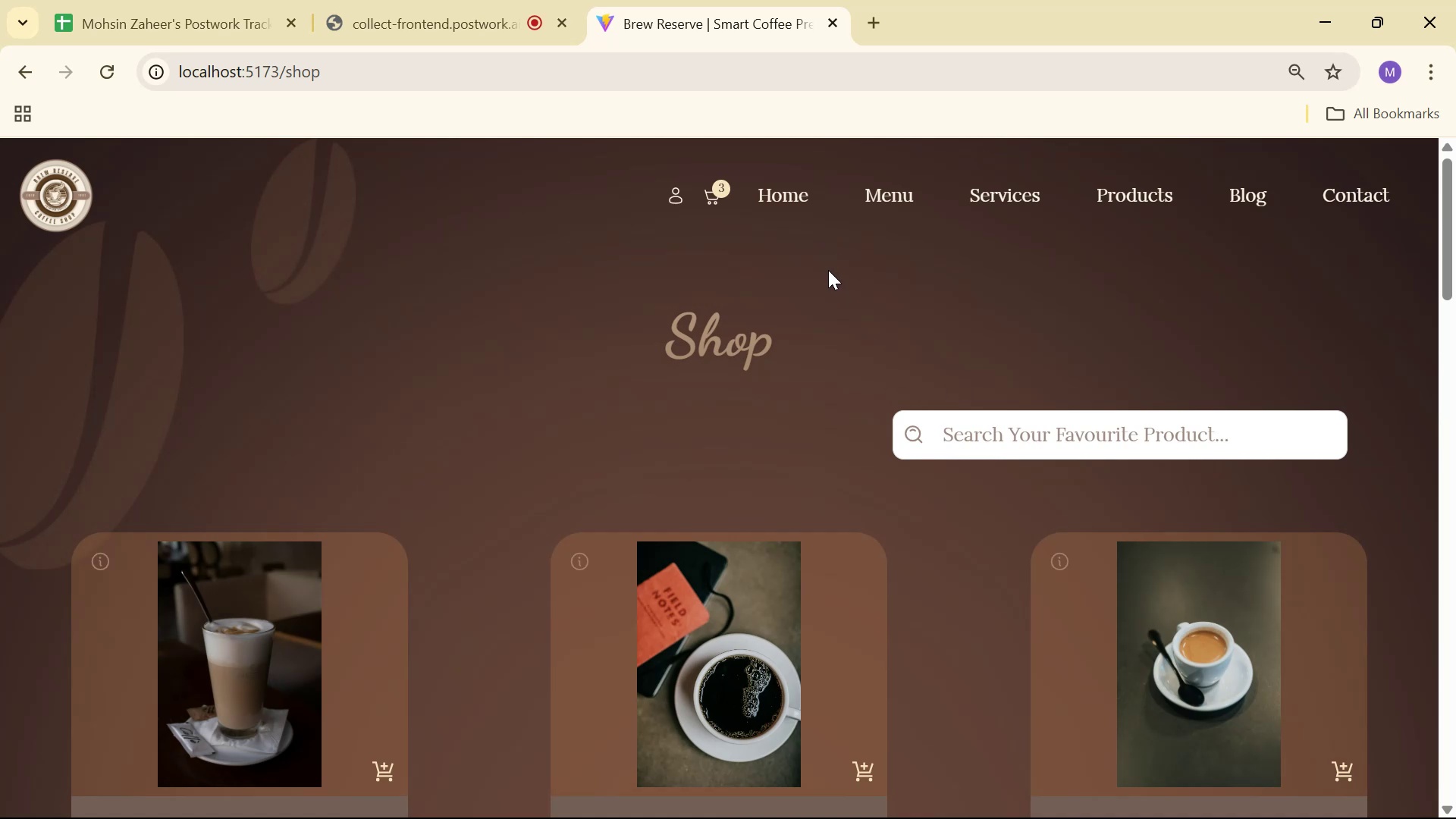 
wait(6.34)
 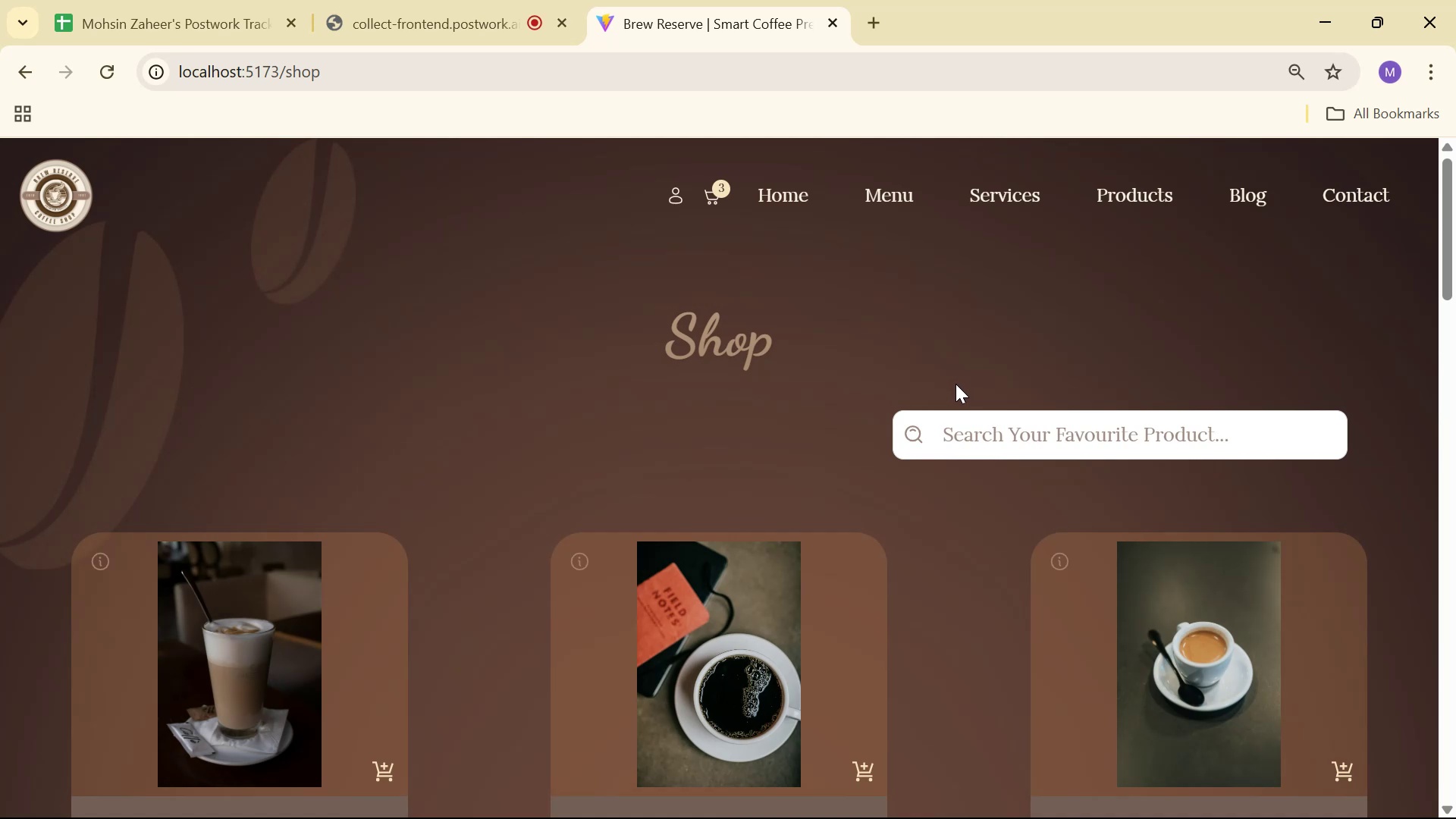 
scroll: coordinate [843, 292], scroll_direction: down, amount: 2.0
 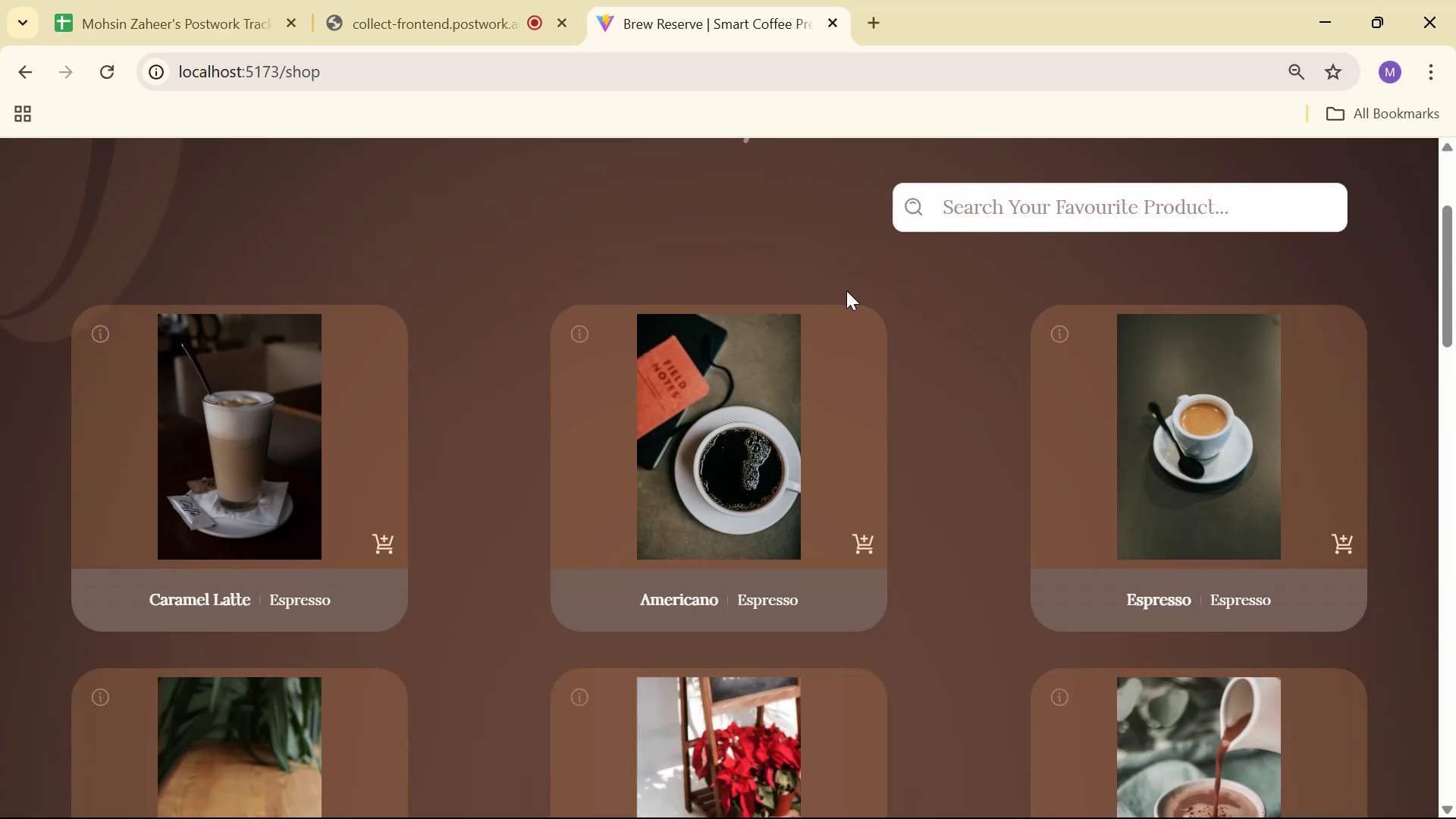 
scroll: coordinate [938, 324], scroll_direction: up, amount: 2.0
 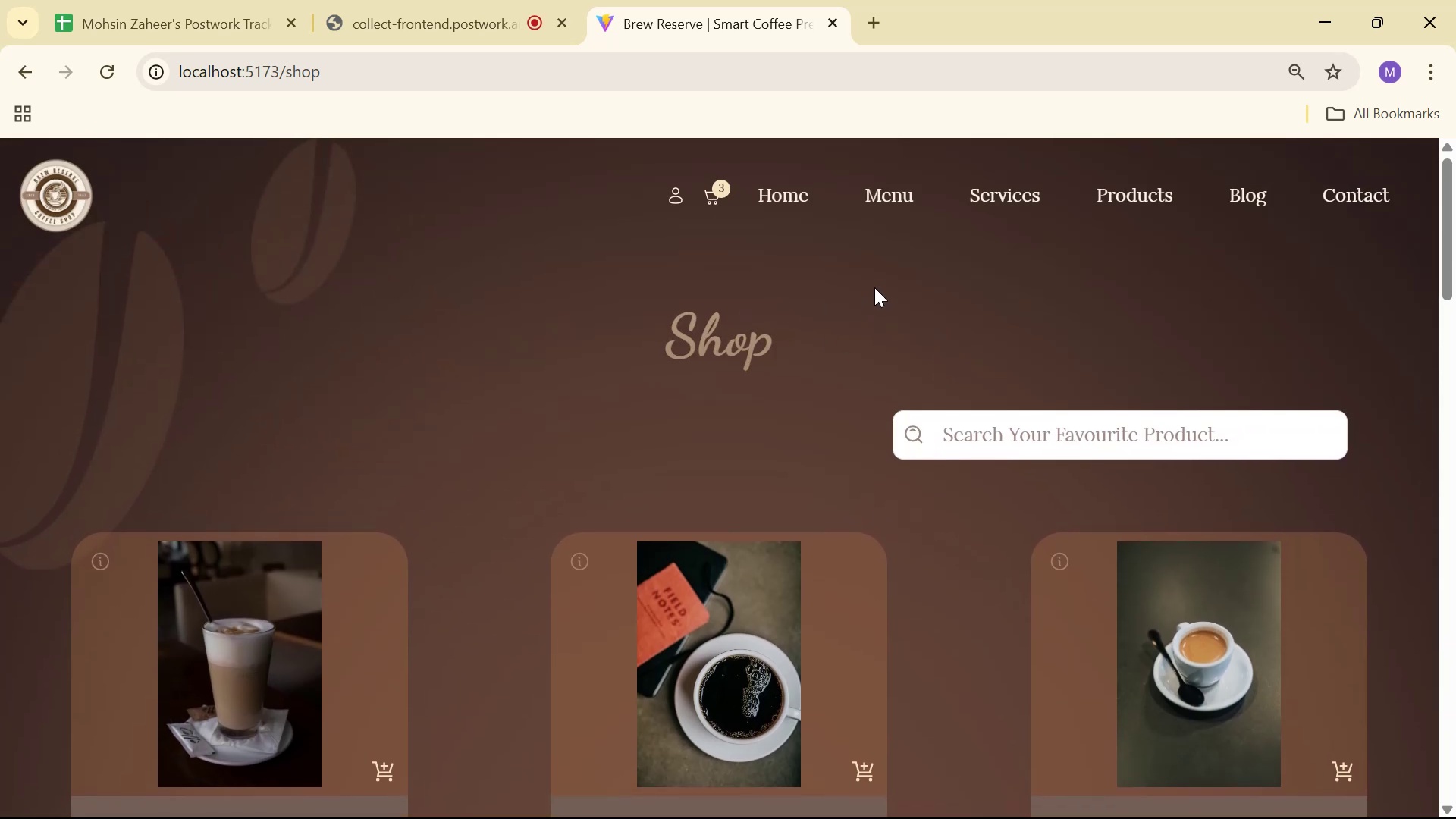 
right_click([823, 337])
 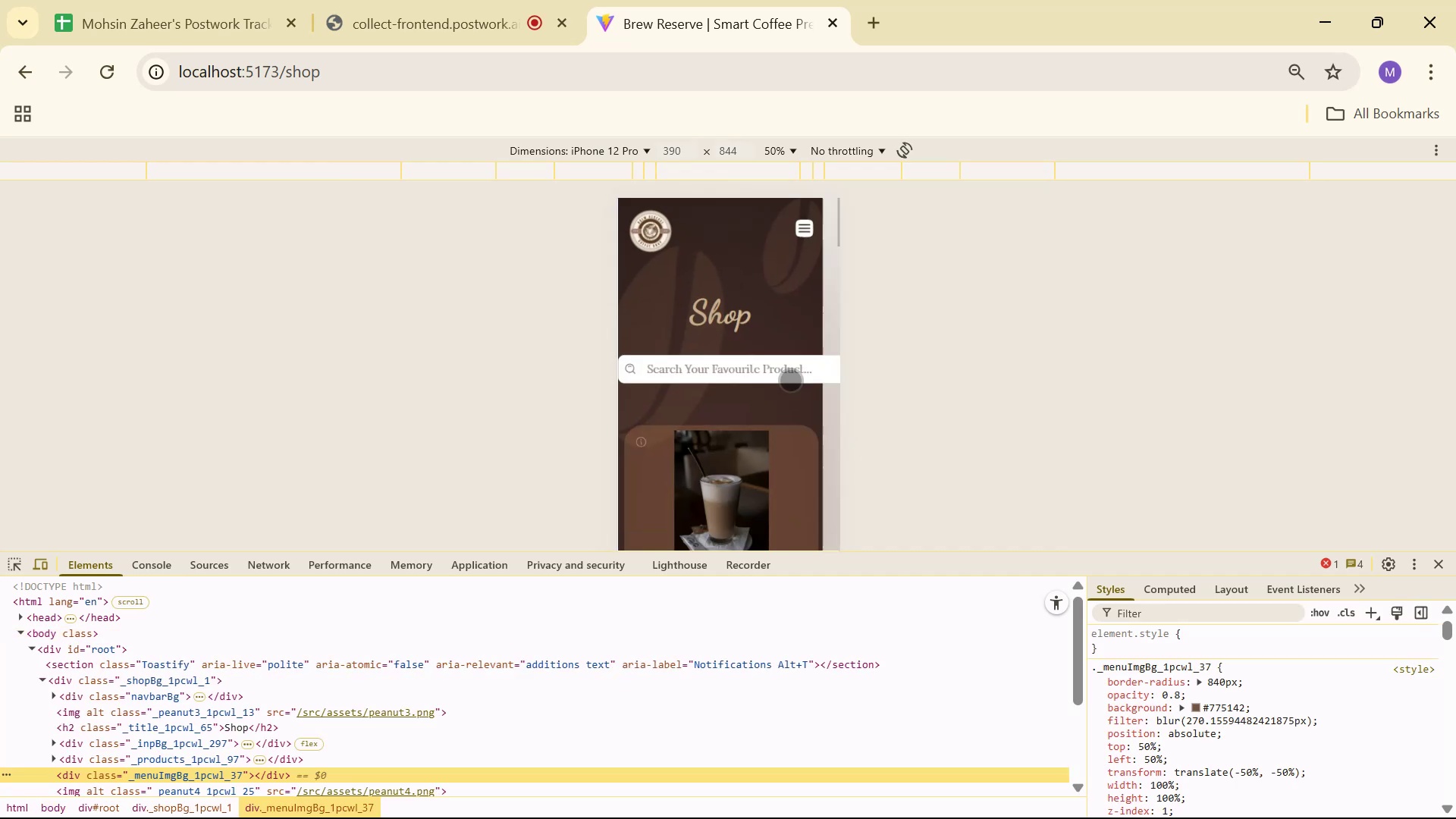 
scroll: coordinate [771, 367], scroll_direction: up, amount: 1.0
 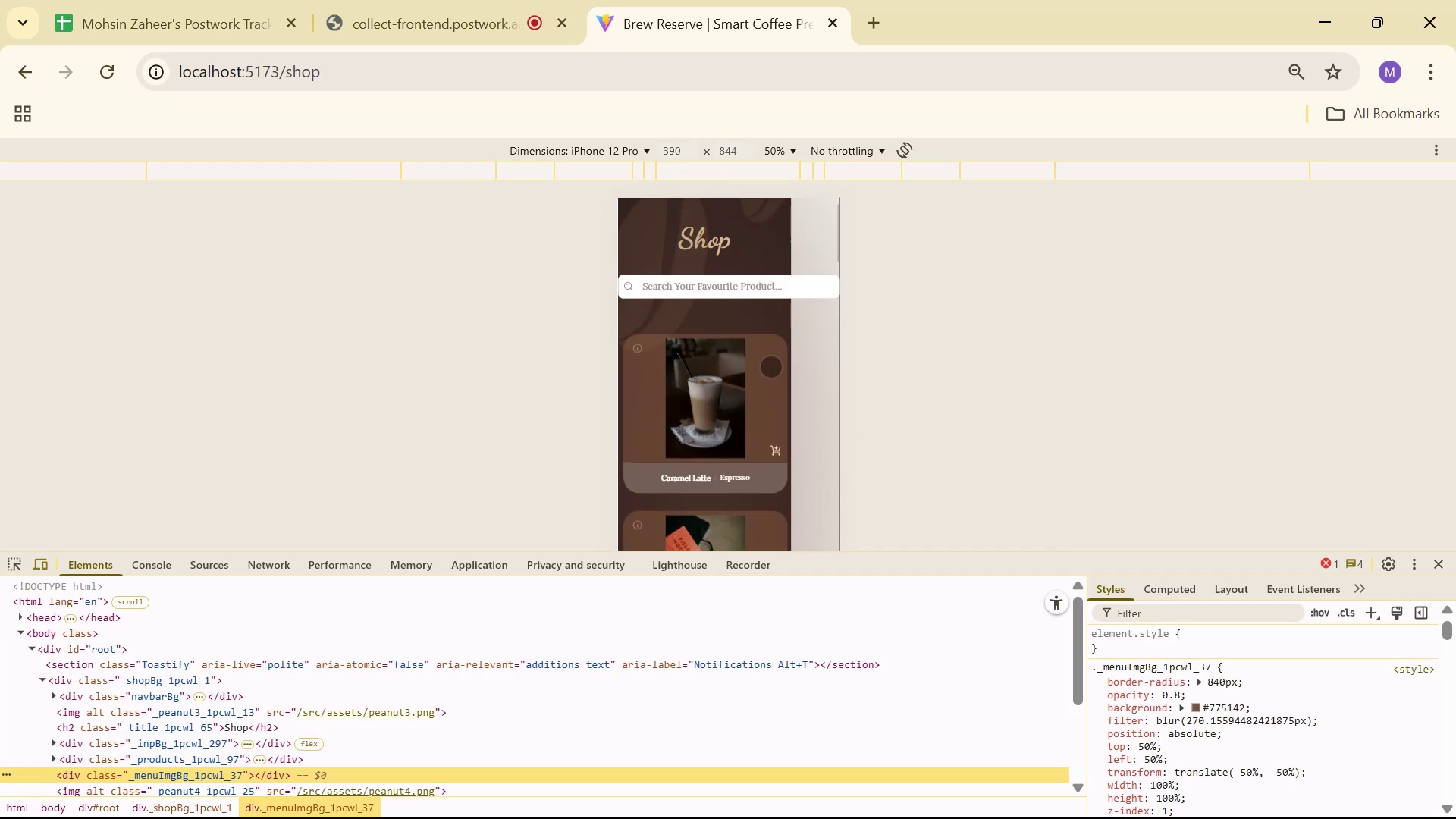 
key(Alt+AltLeft)
 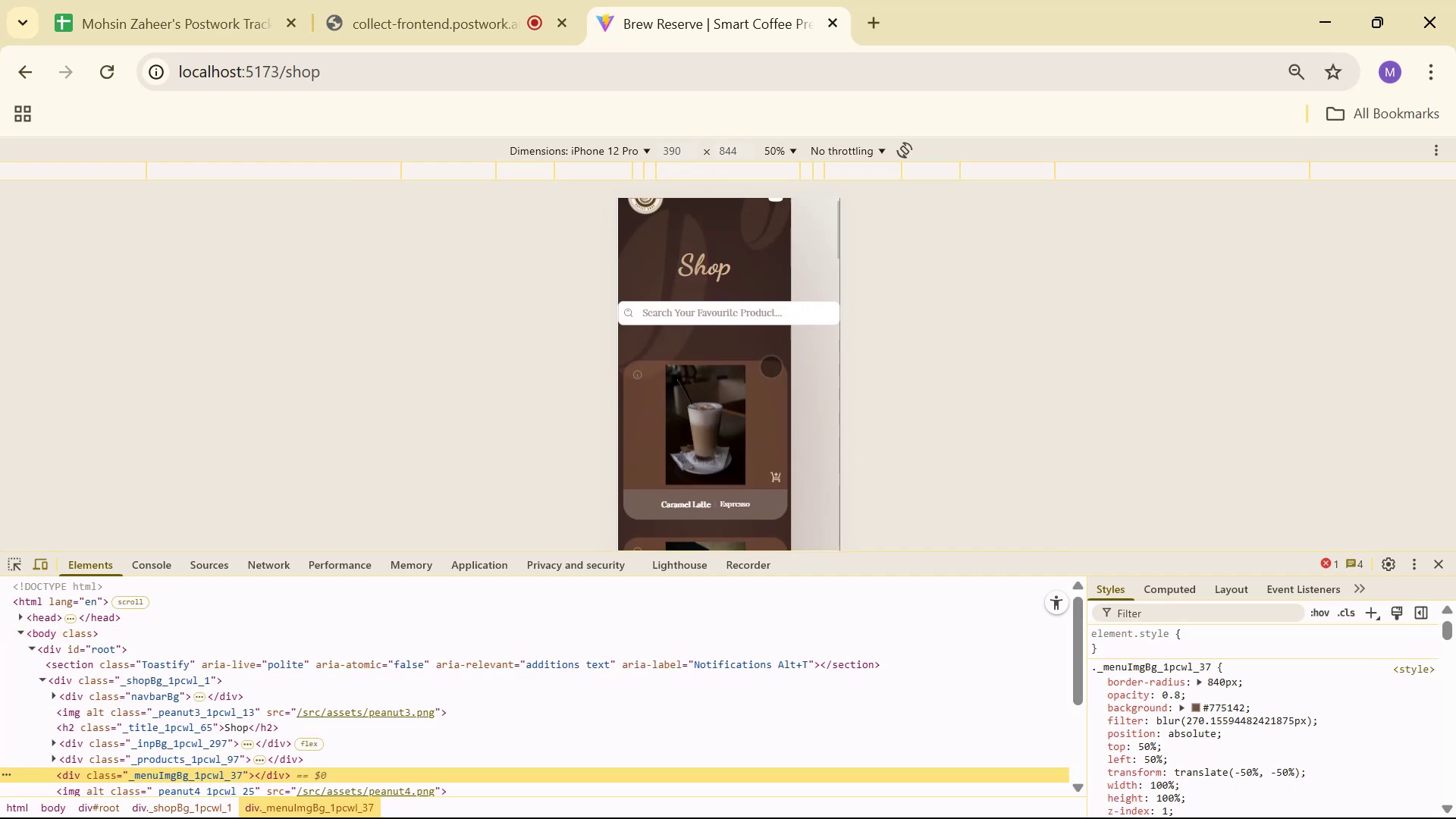 
key(Alt+Tab)
 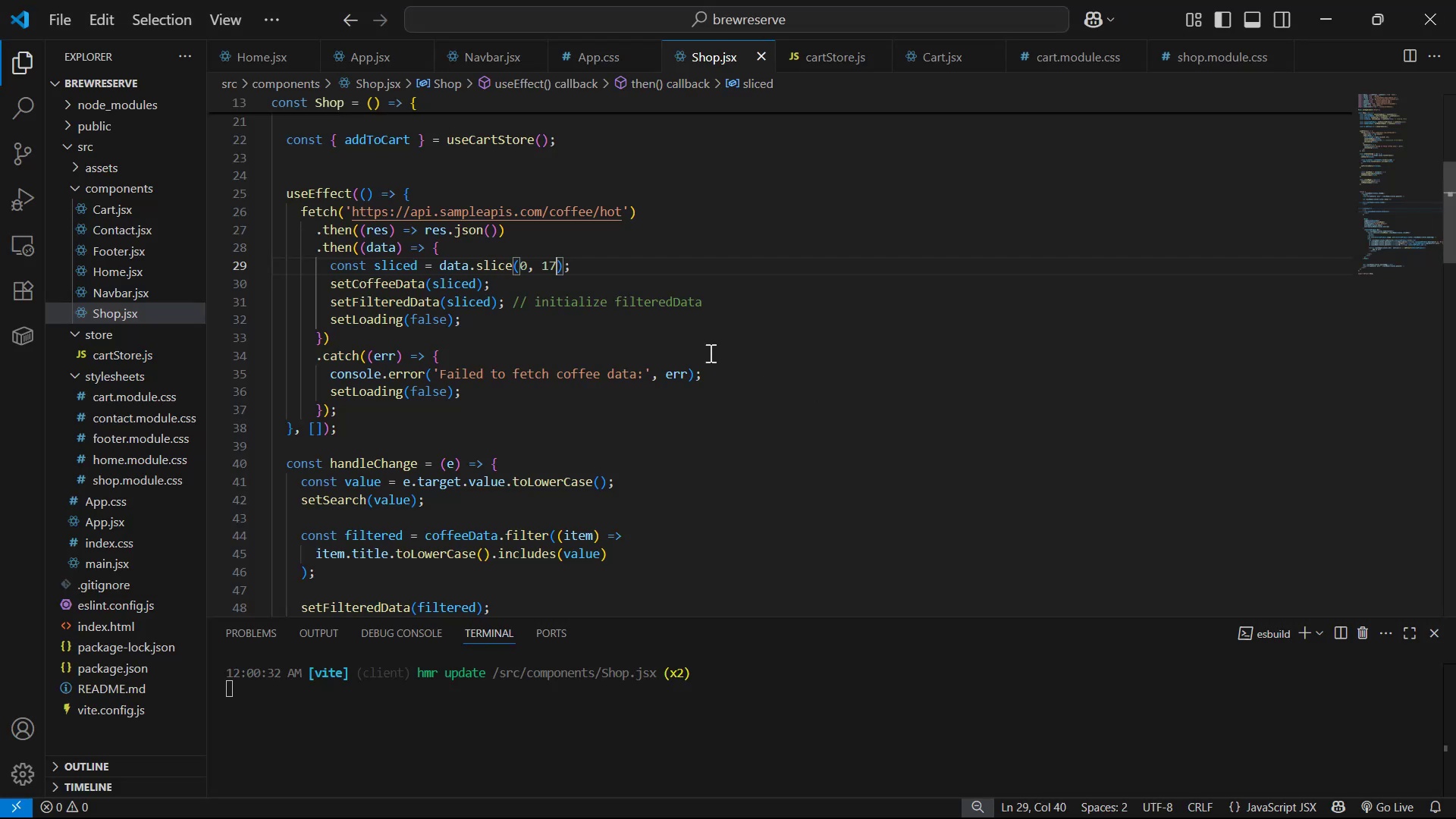 
scroll: coordinate [698, 336], scroll_direction: up, amount: 1.0
 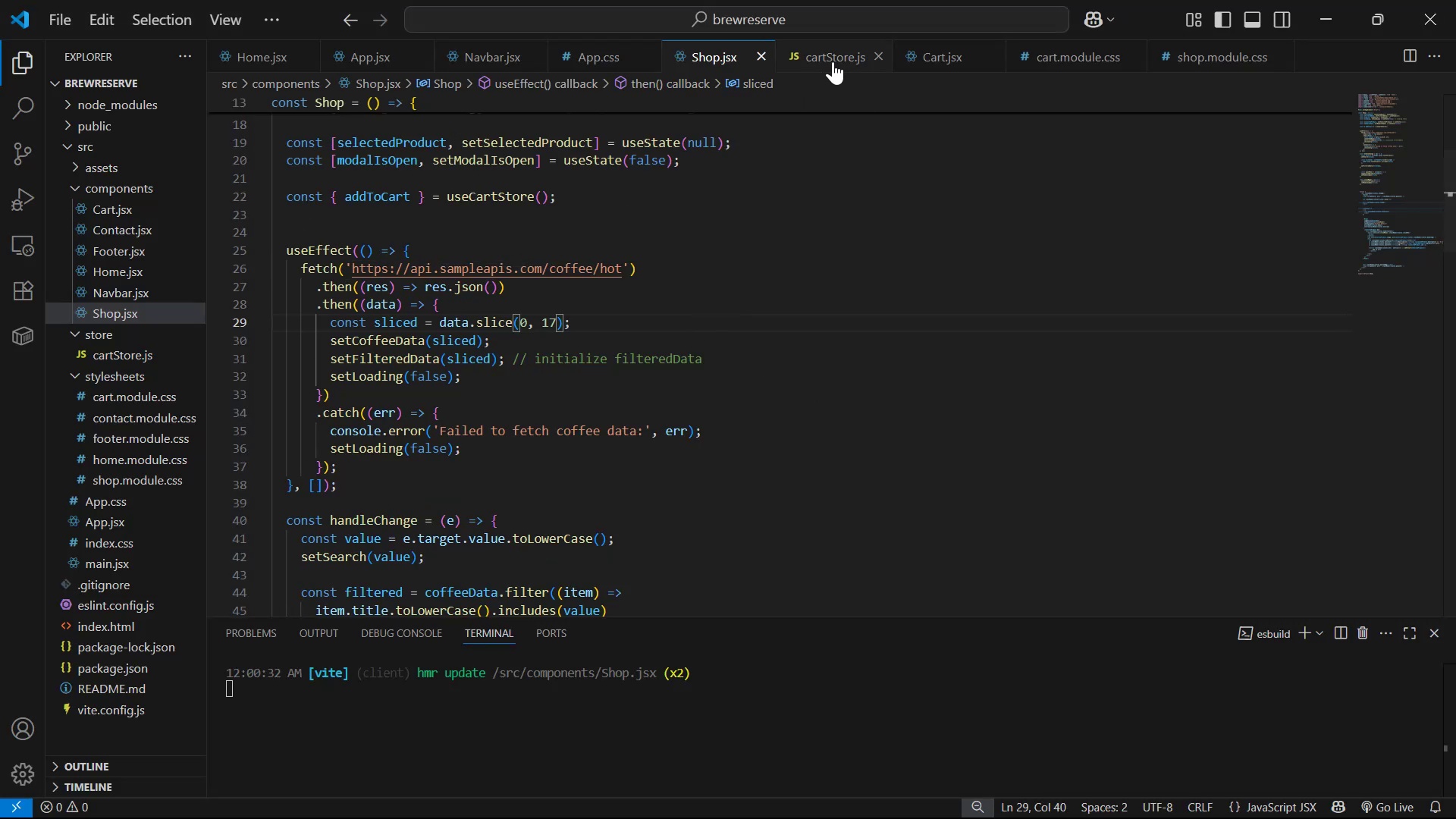 
left_click([877, 55])
 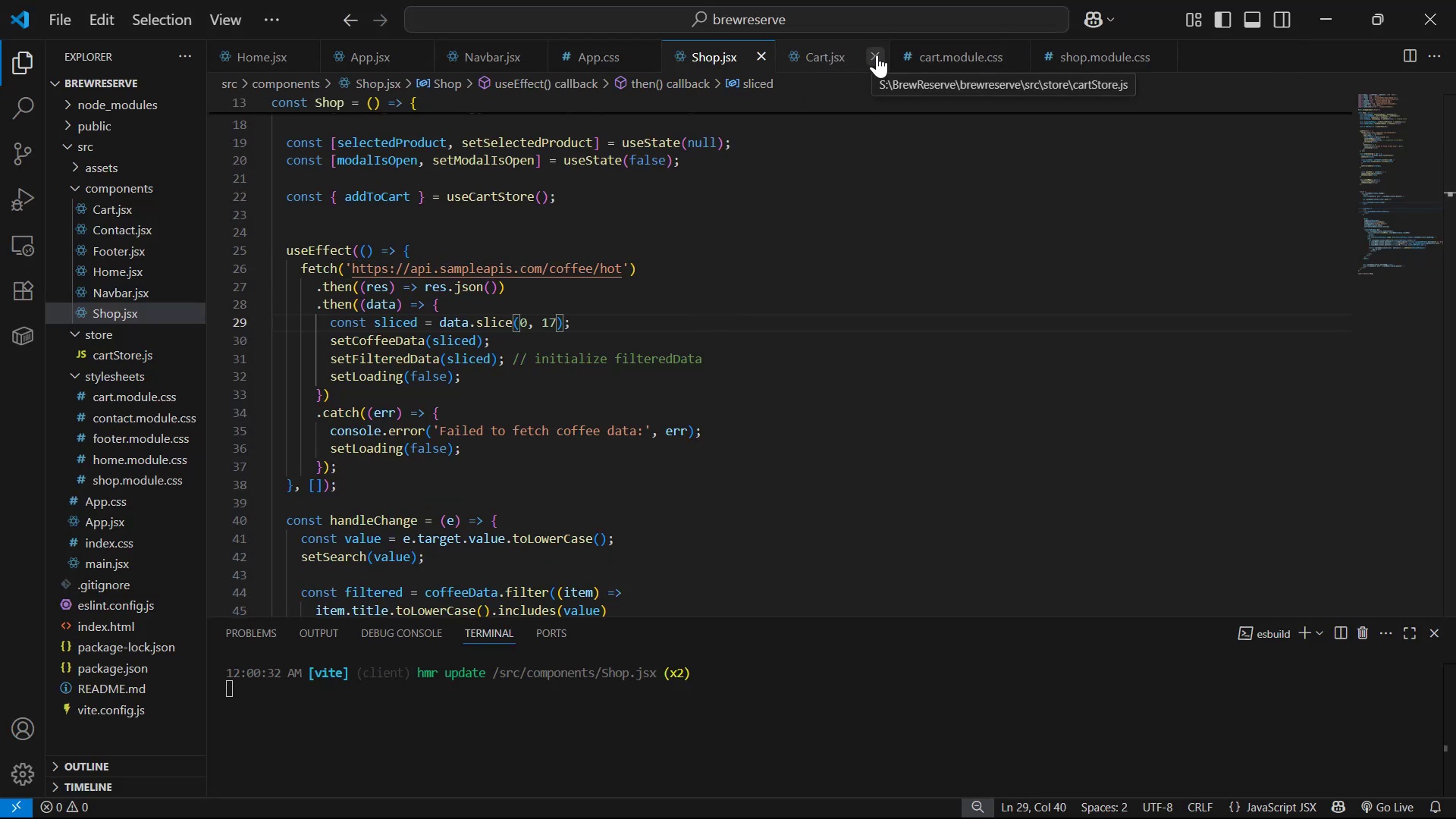 
left_click([877, 55])
 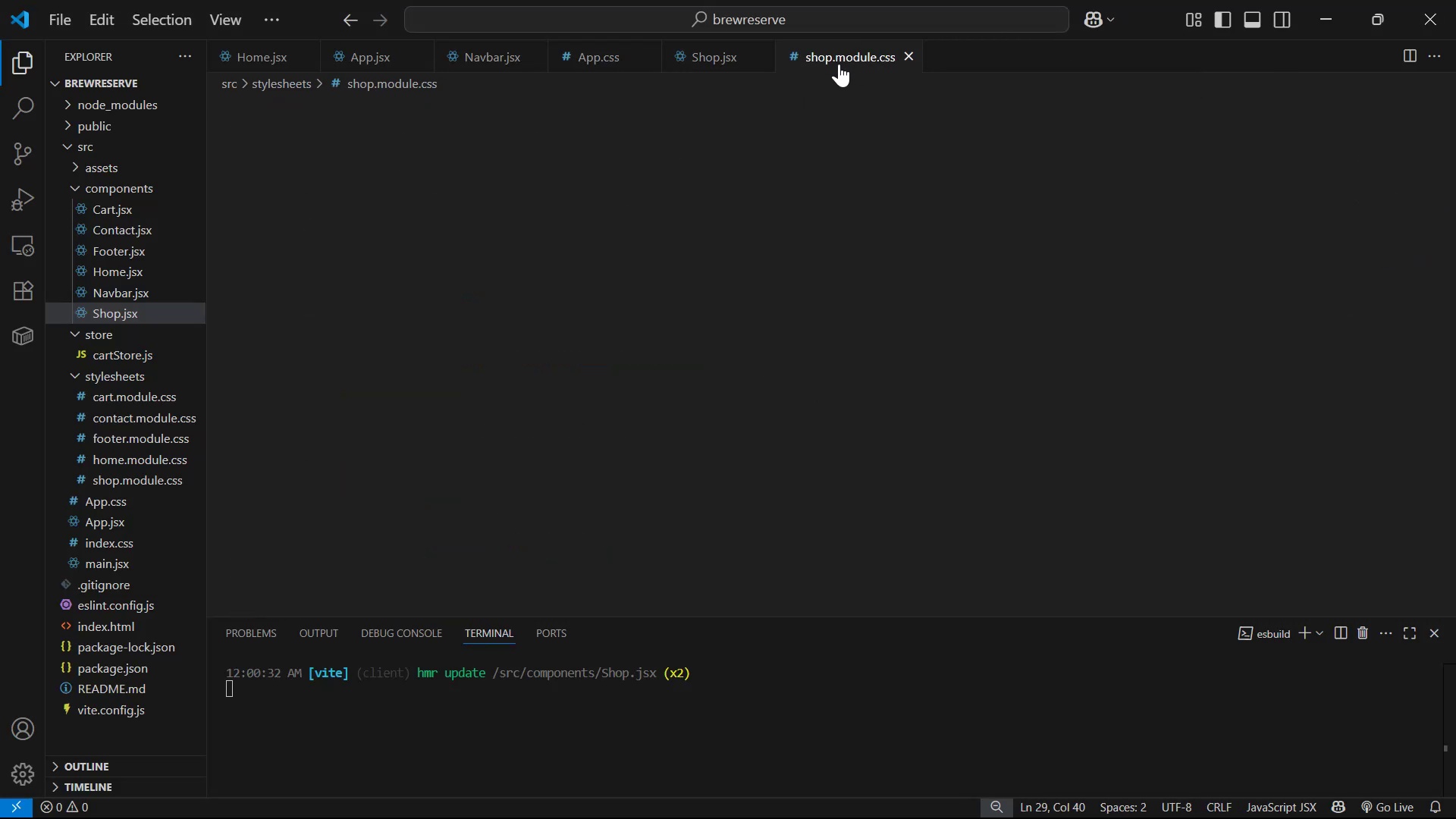 
scroll: coordinate [736, 256], scroll_direction: down, amount: 11.0
 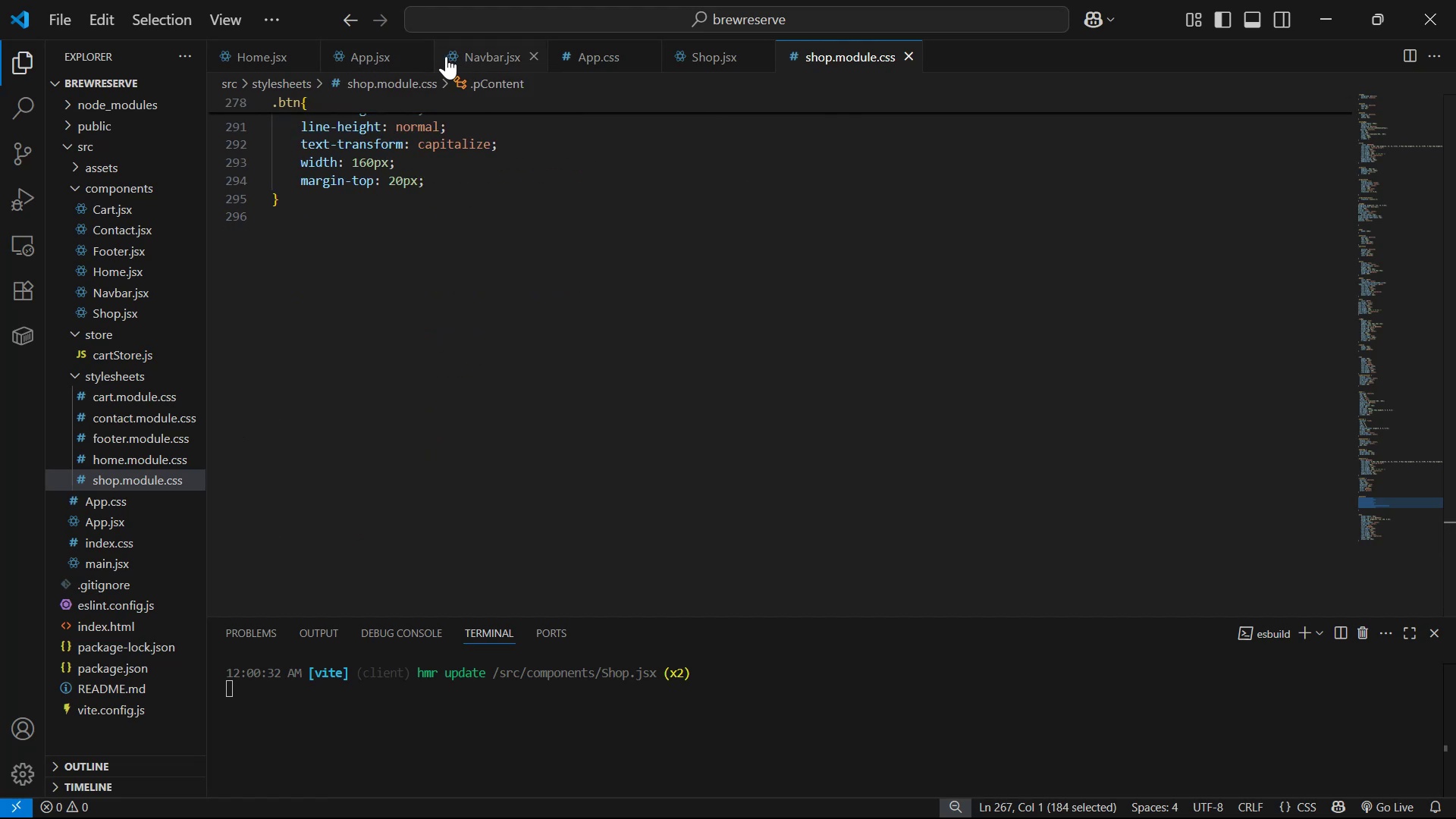 
left_click([614, 55])
 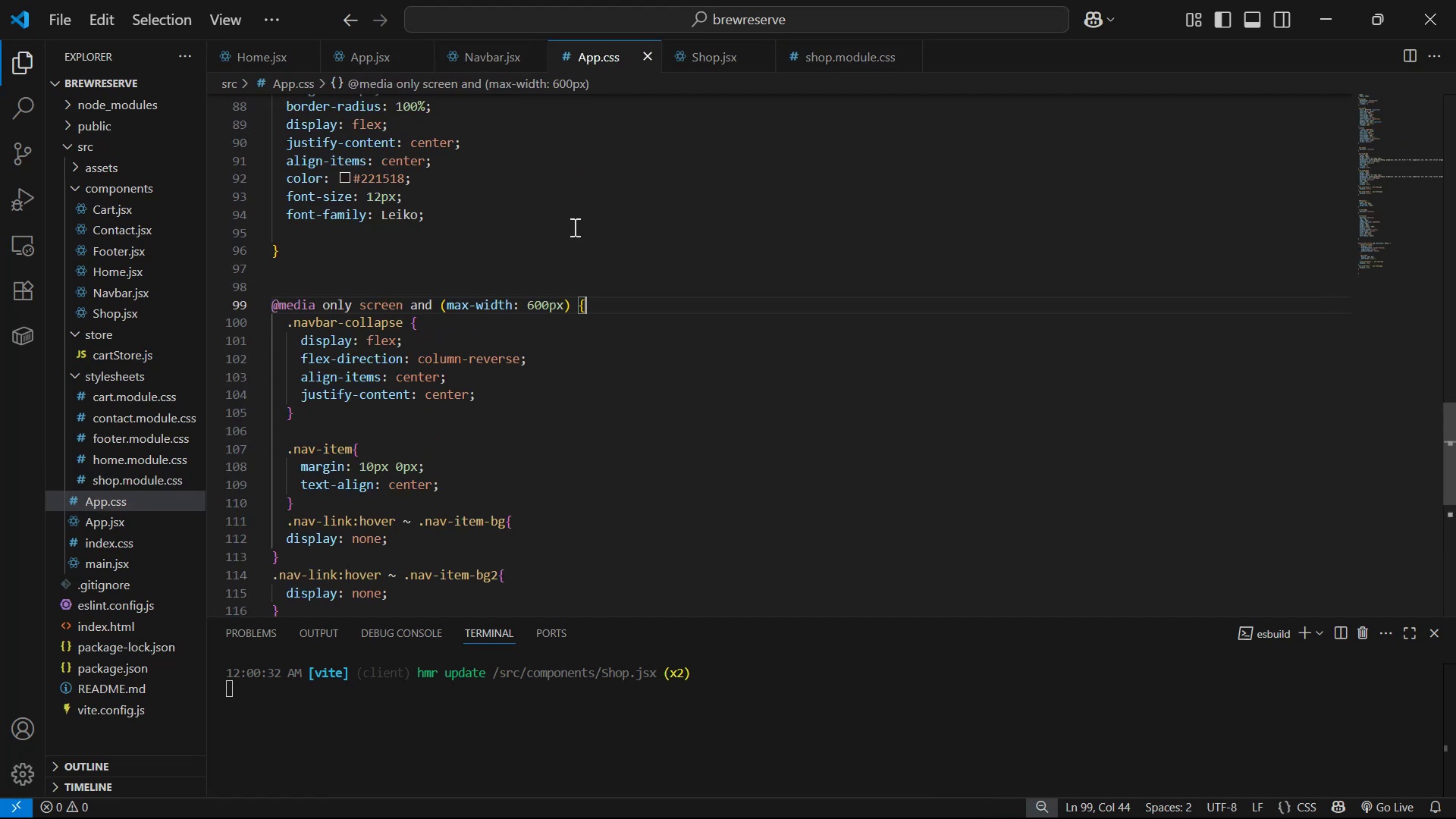 
key(Control+C)
 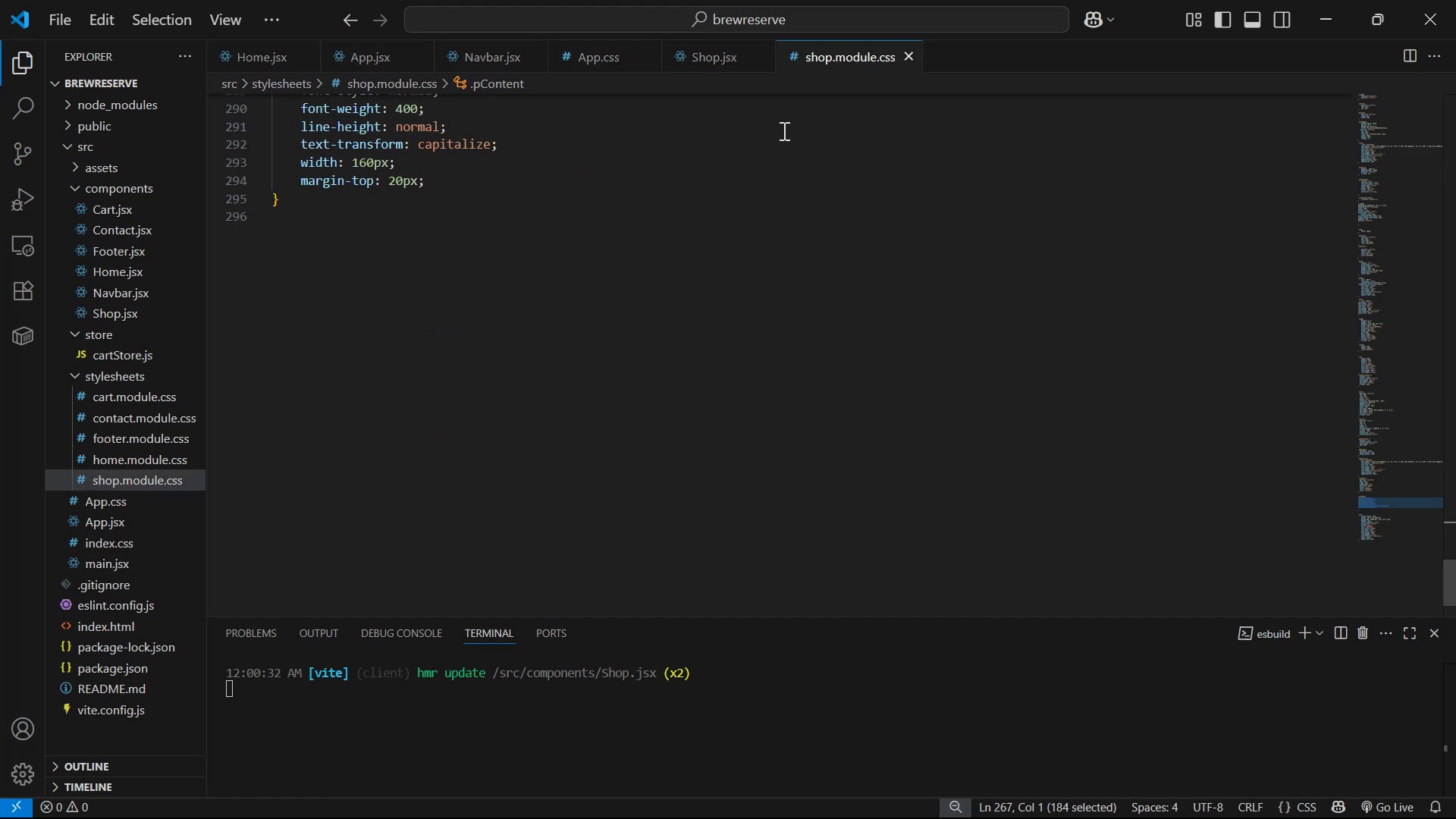 
left_click([601, 229])
 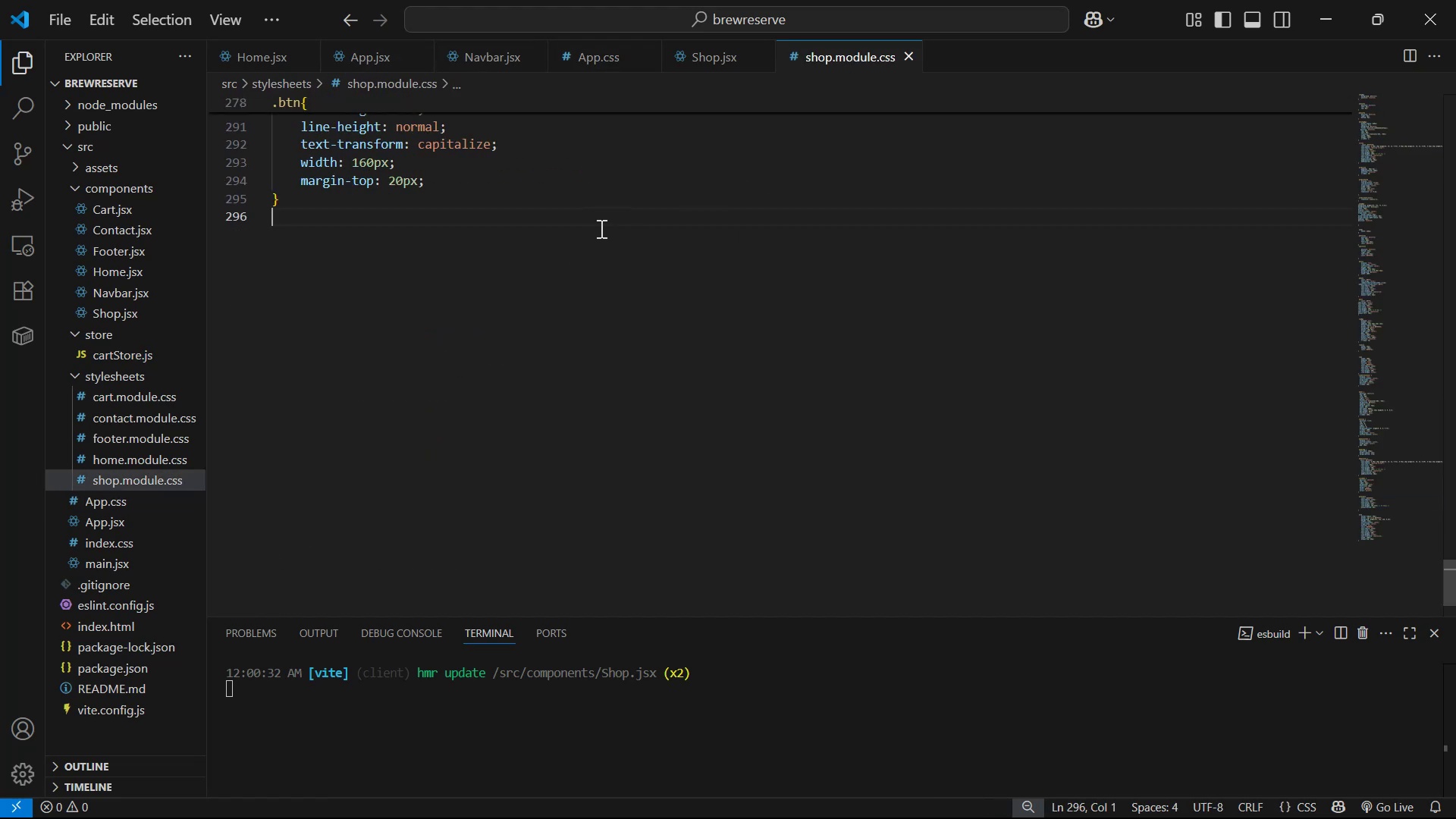 
key(Enter)
 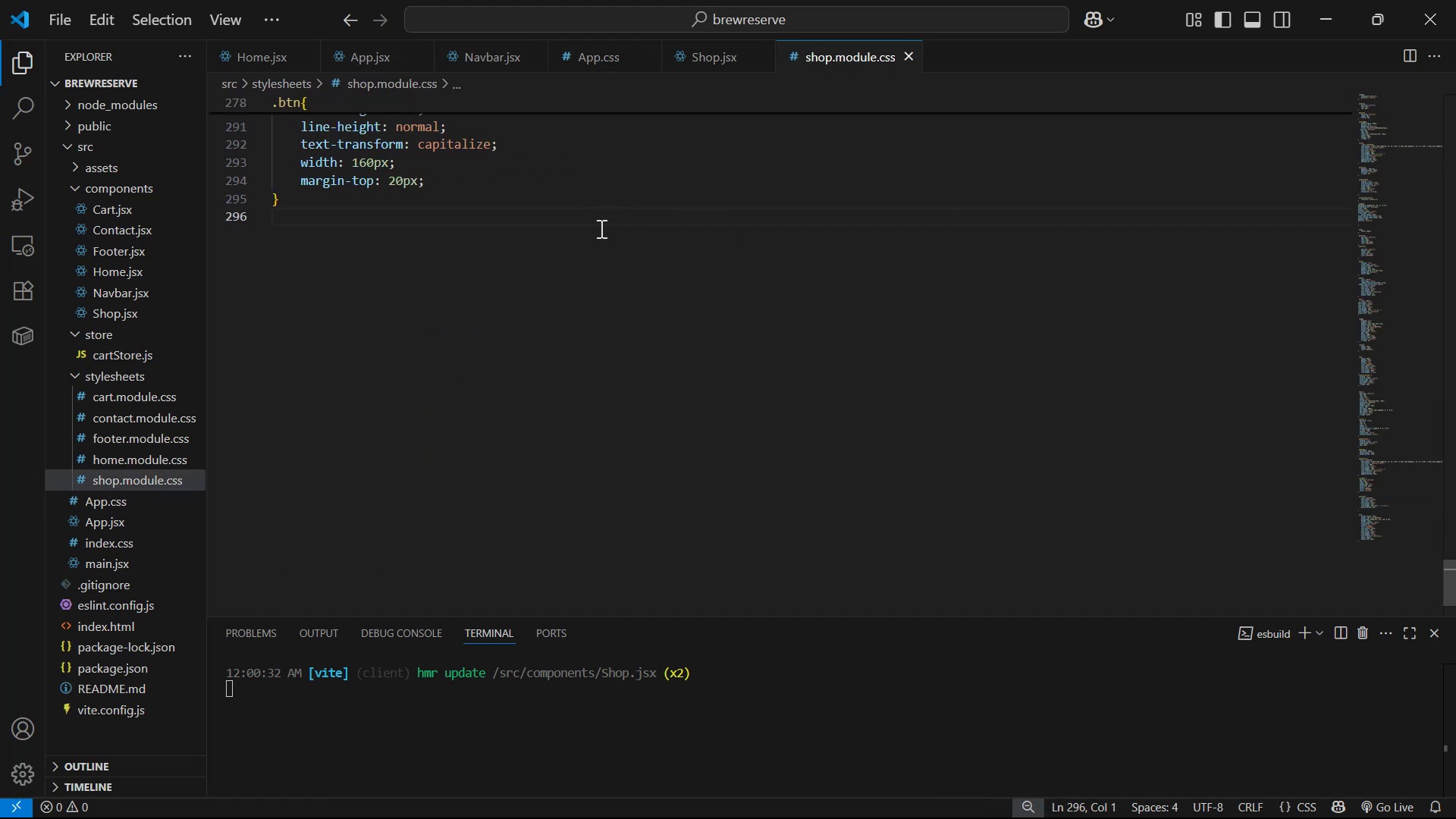 
key(Enter)
 